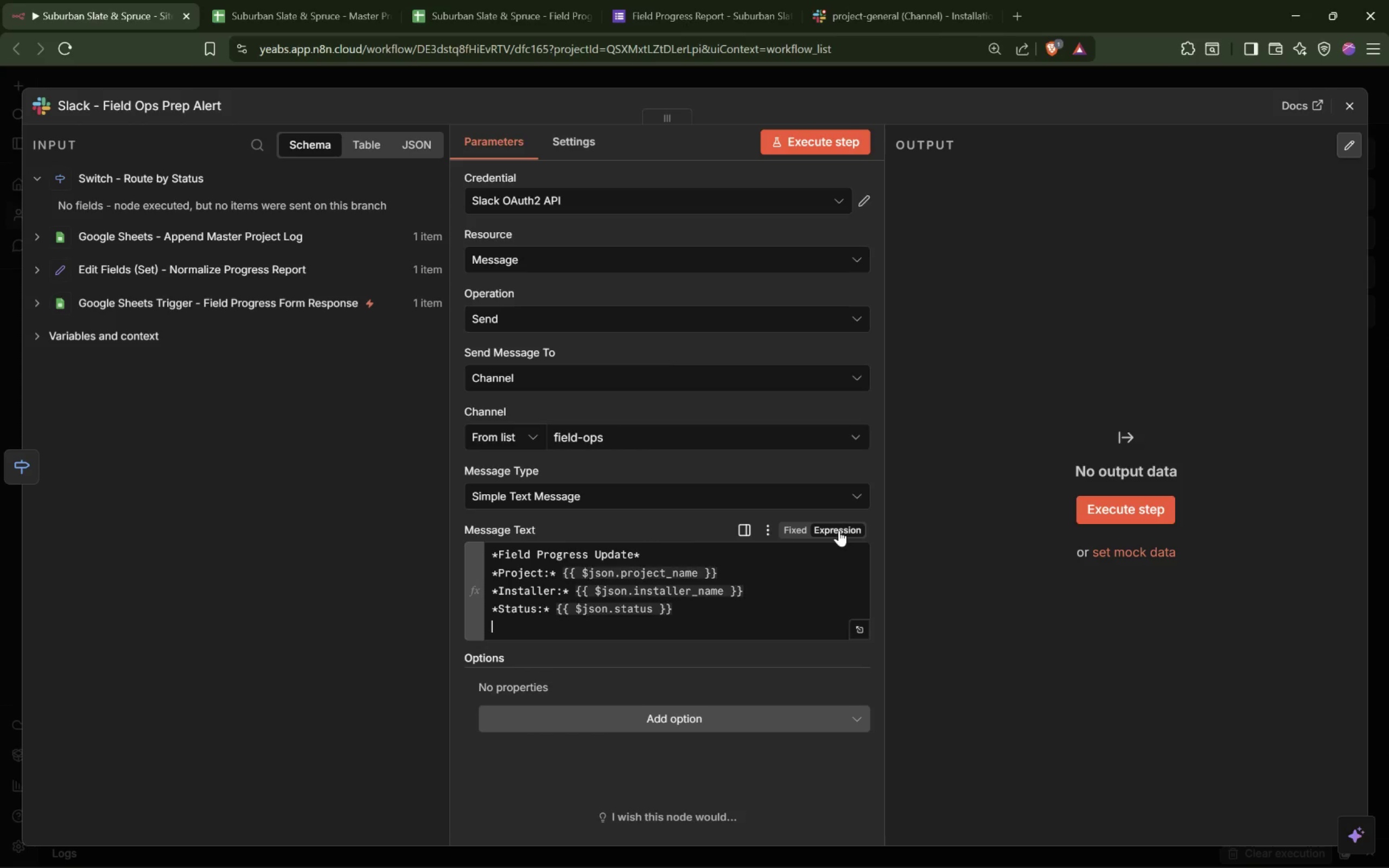 
 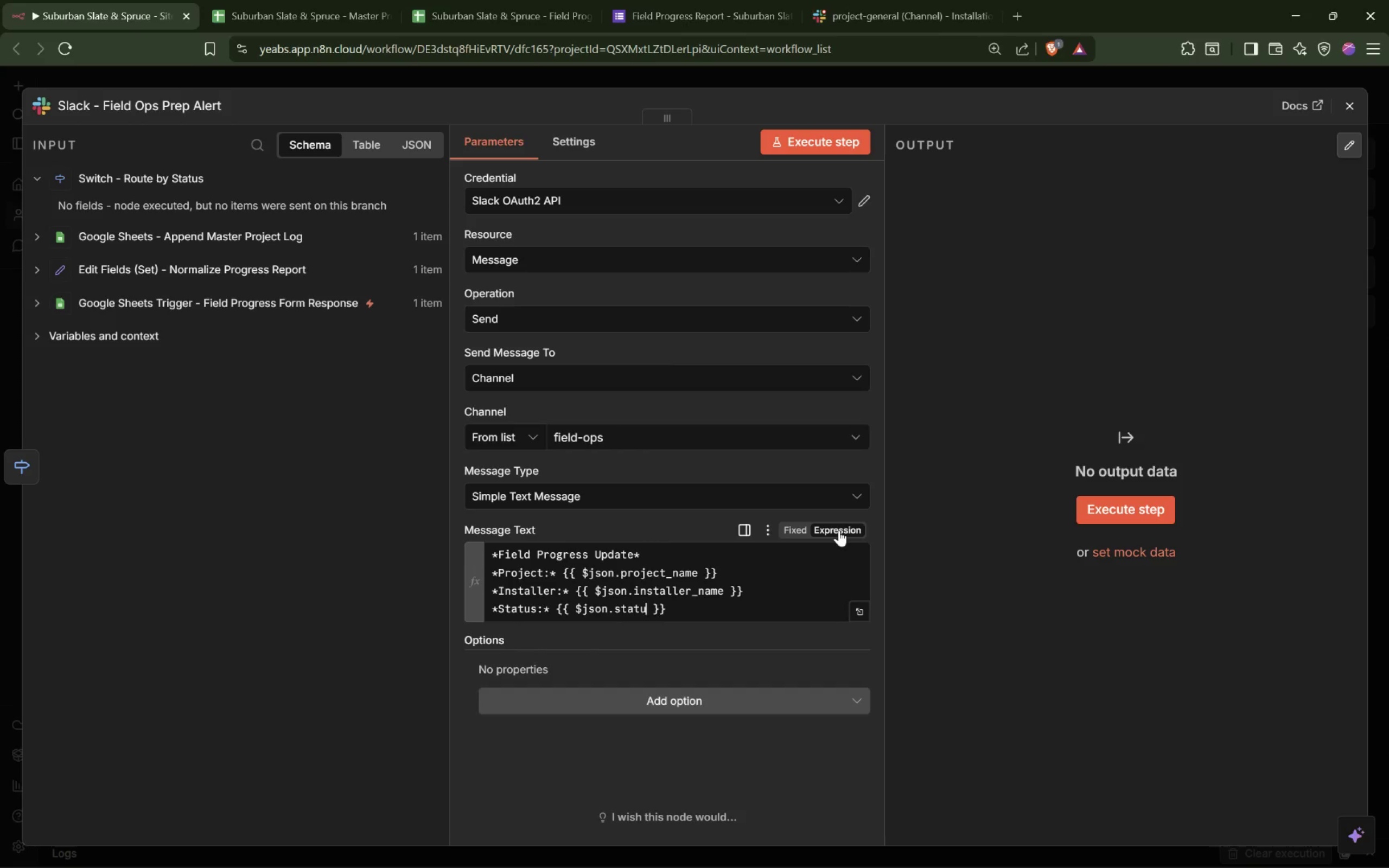 
key(Enter)
 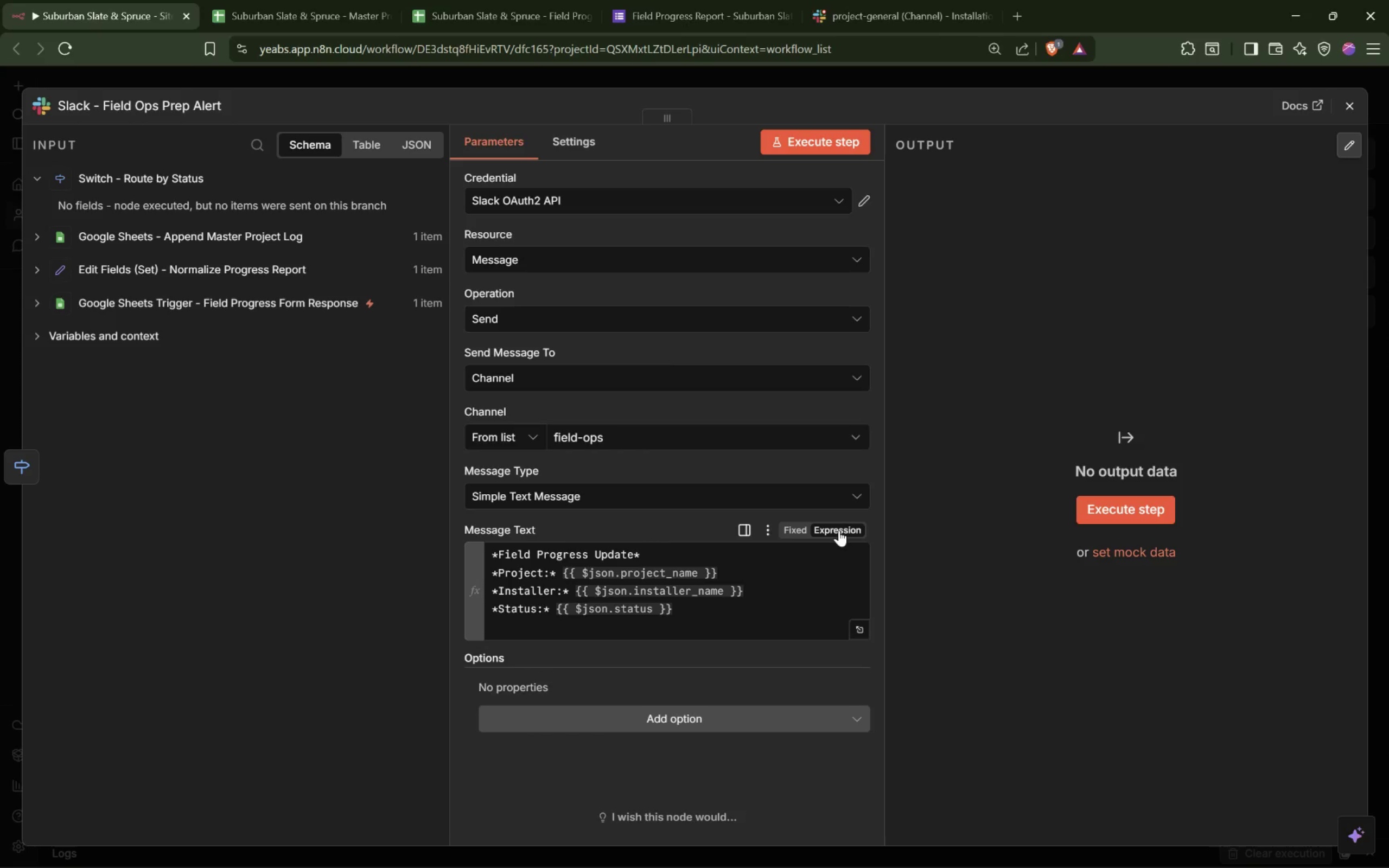 
type(**)
 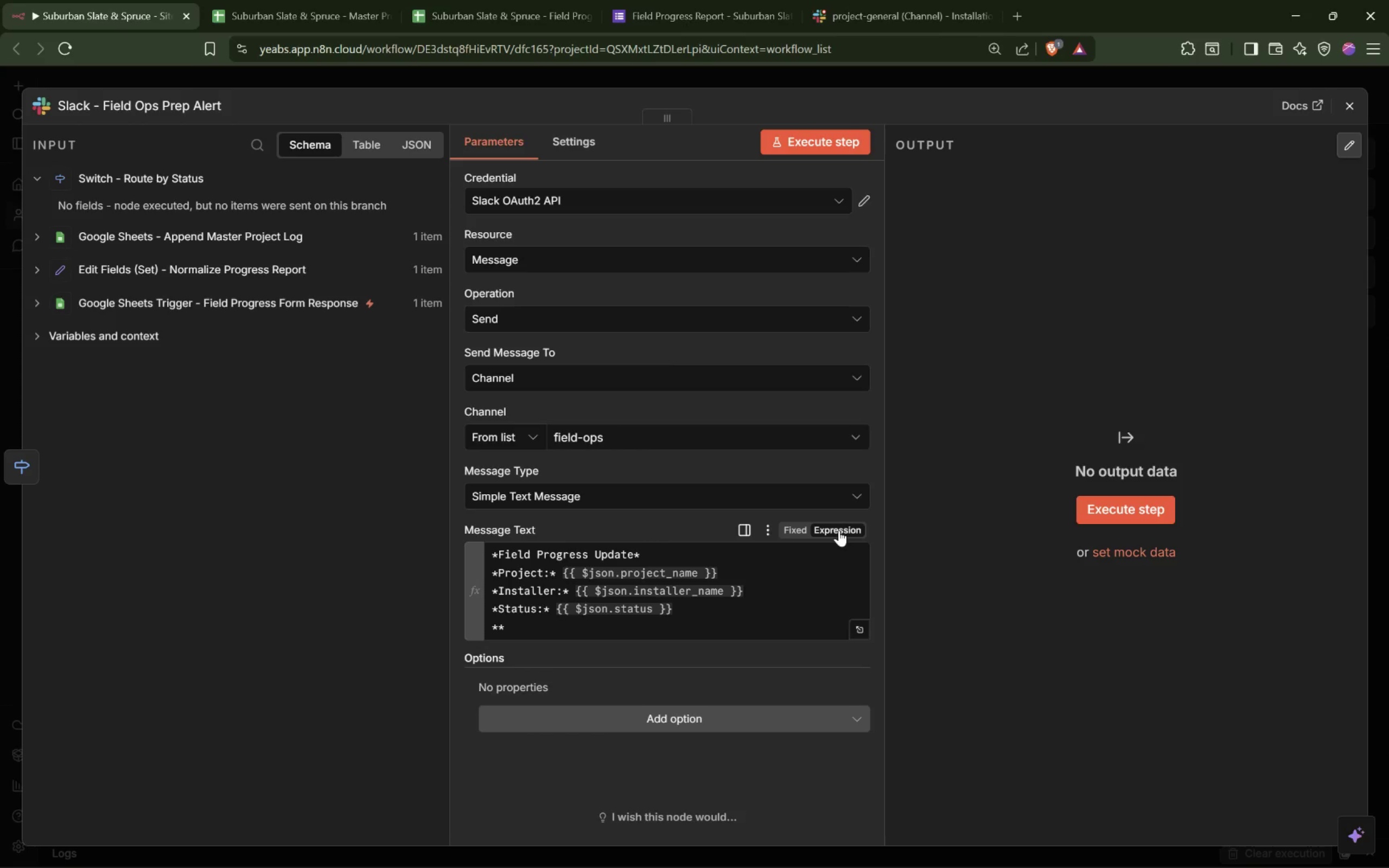 
key(ArrowLeft)
 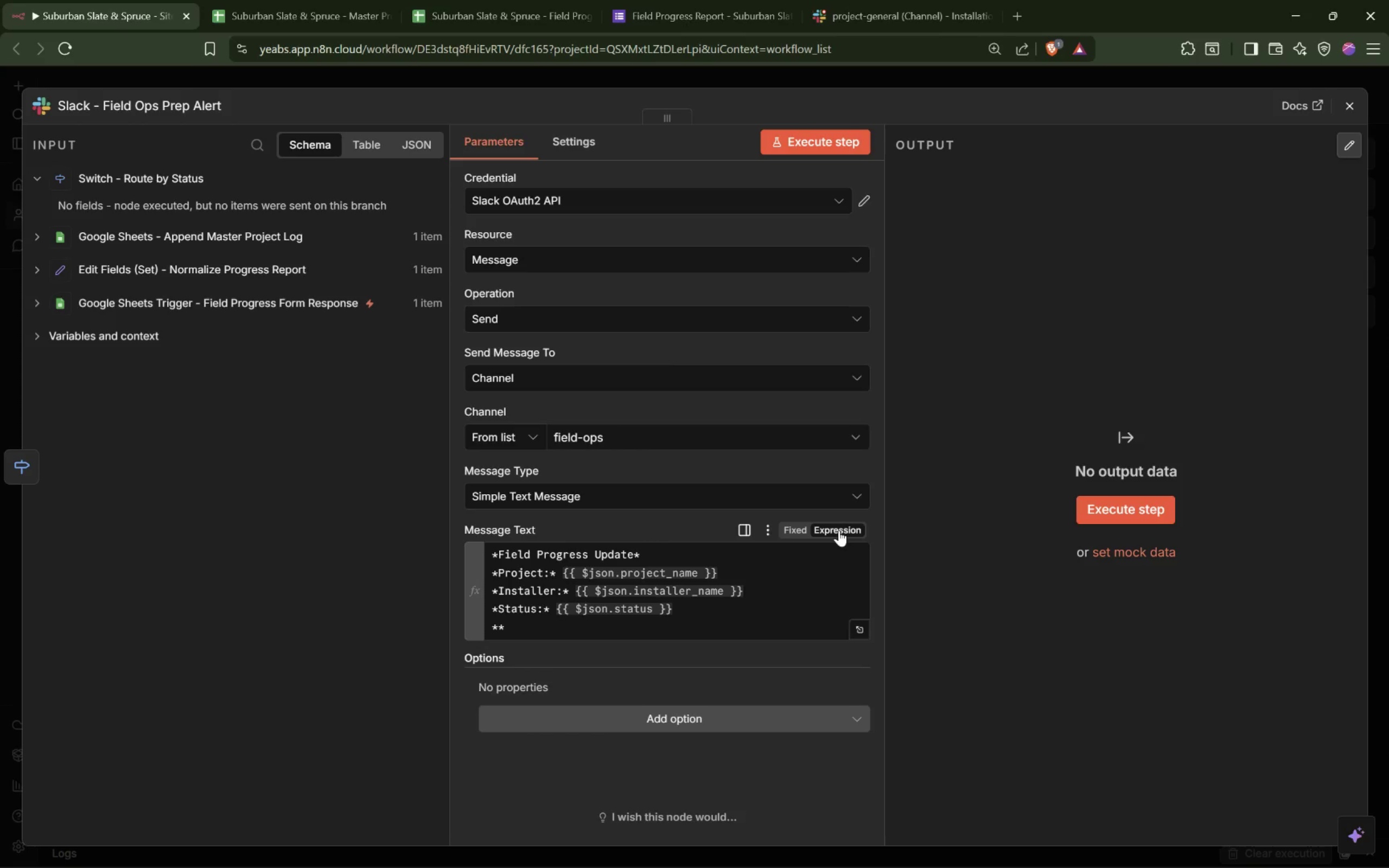 
type(Photo:)
 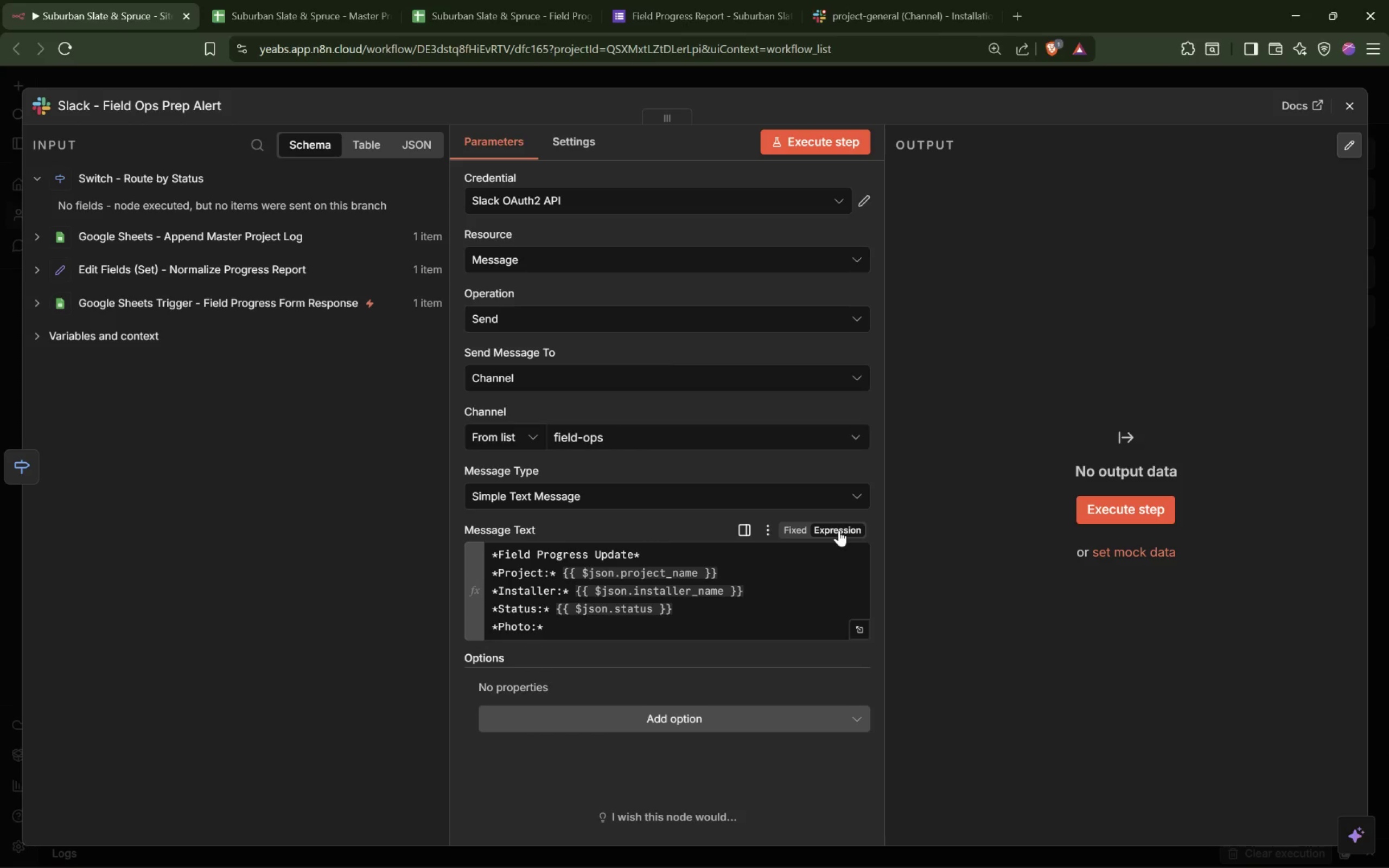 
key(ArrowRight)
 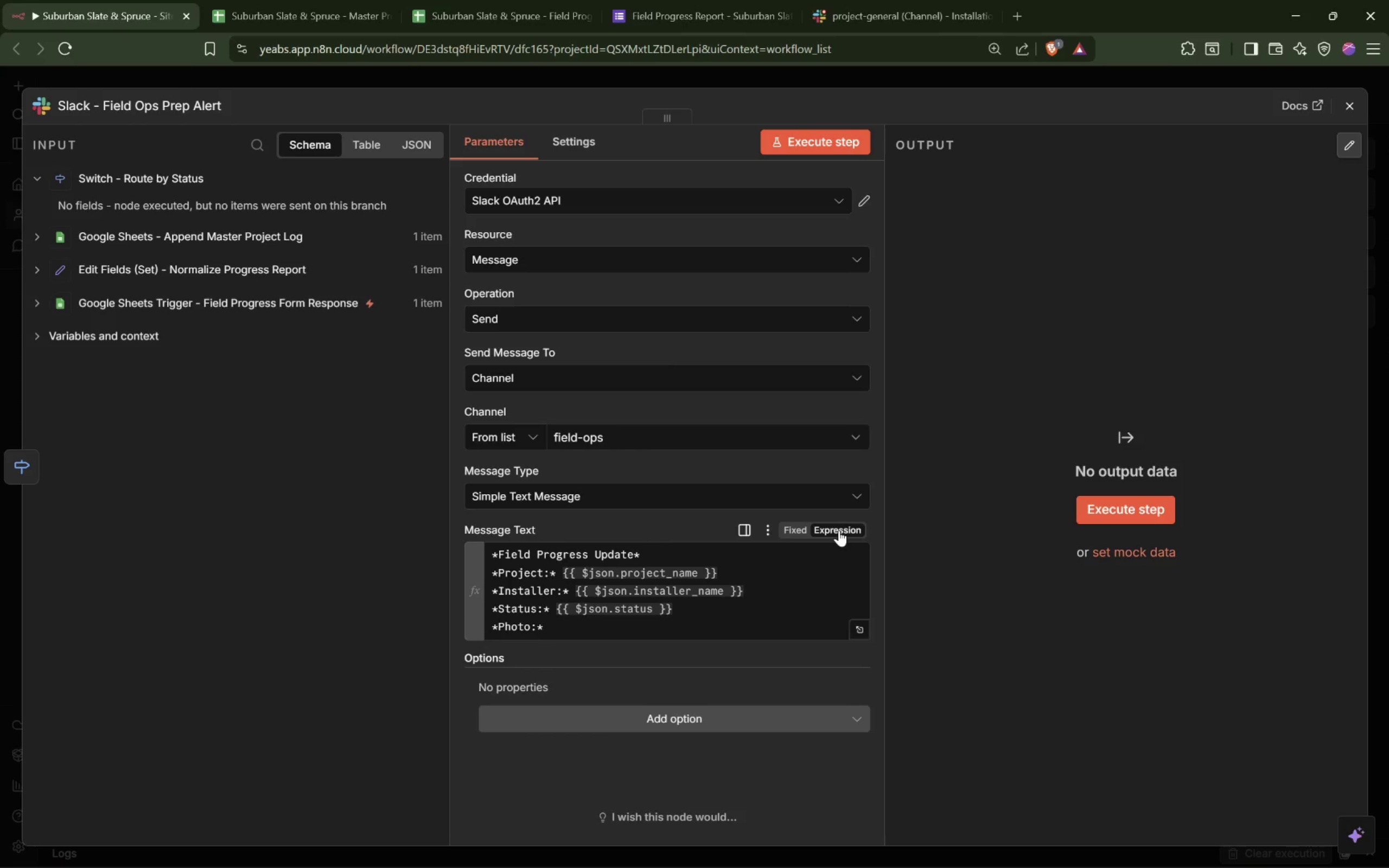 
type( {{json)
key(Backspace)
key(Backspace)
key(Backspace)
key(Backspace)
type($json)
key(Tab)
type(.formatted_photo_link[End])
 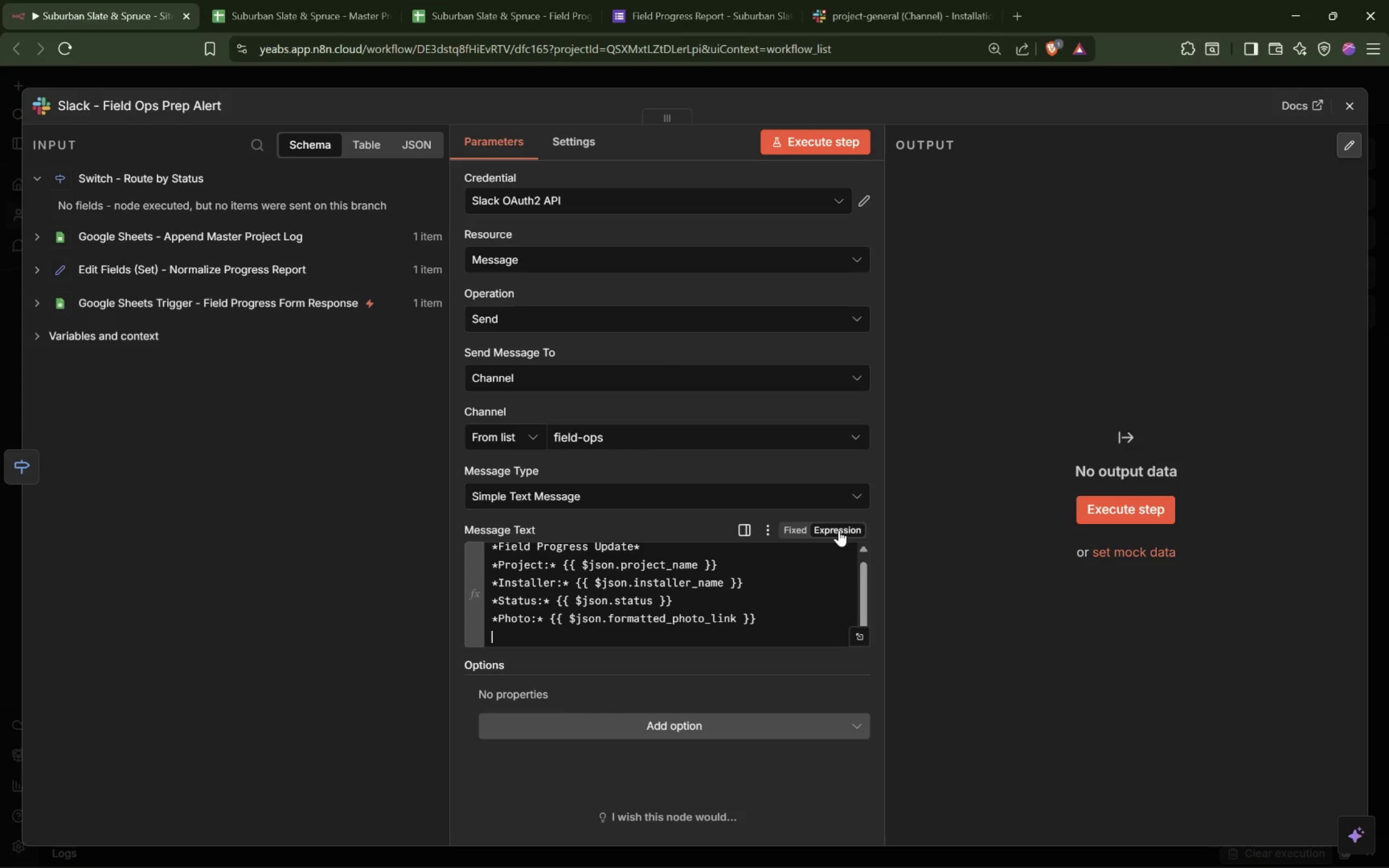 
 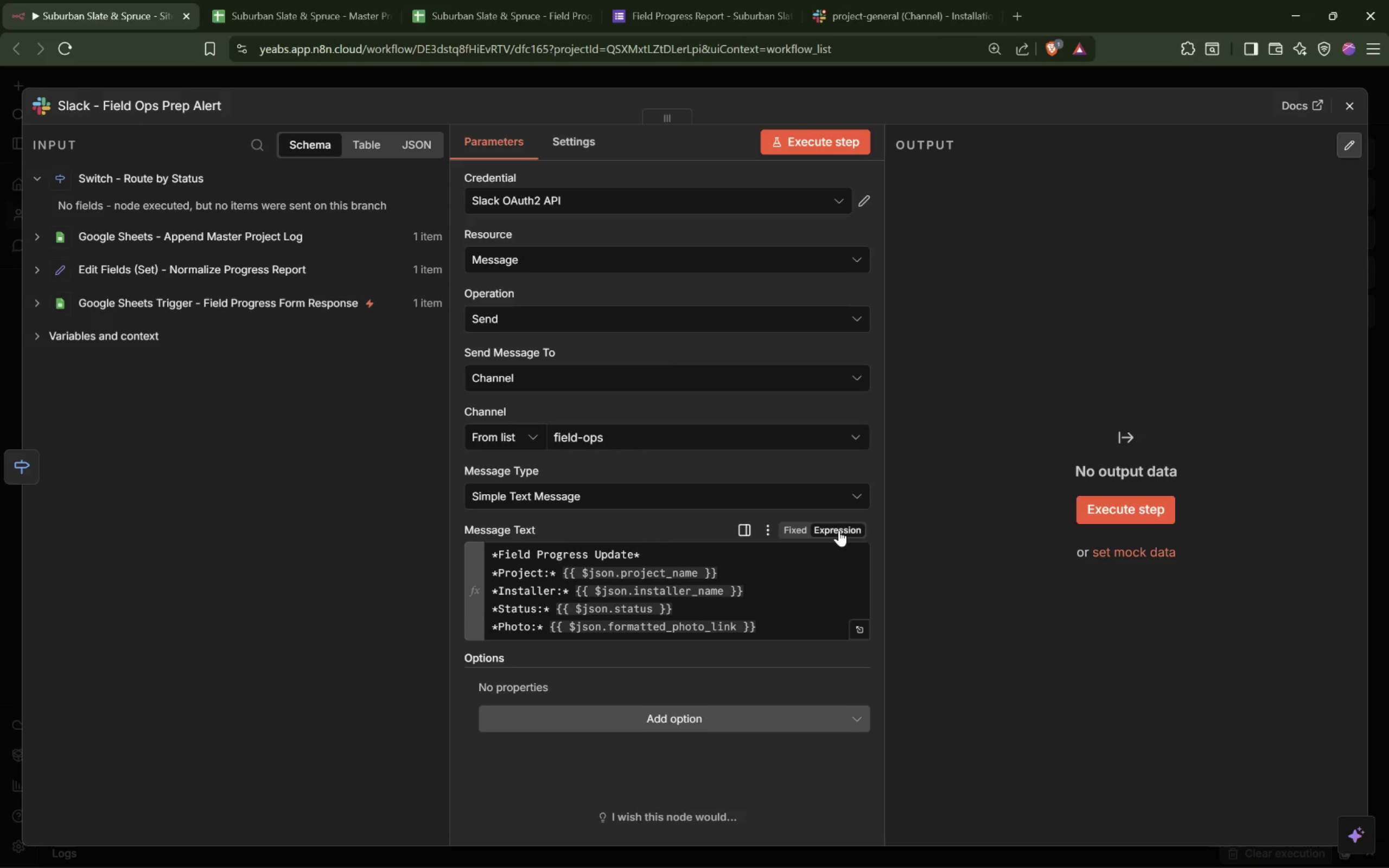 
key(Enter)
 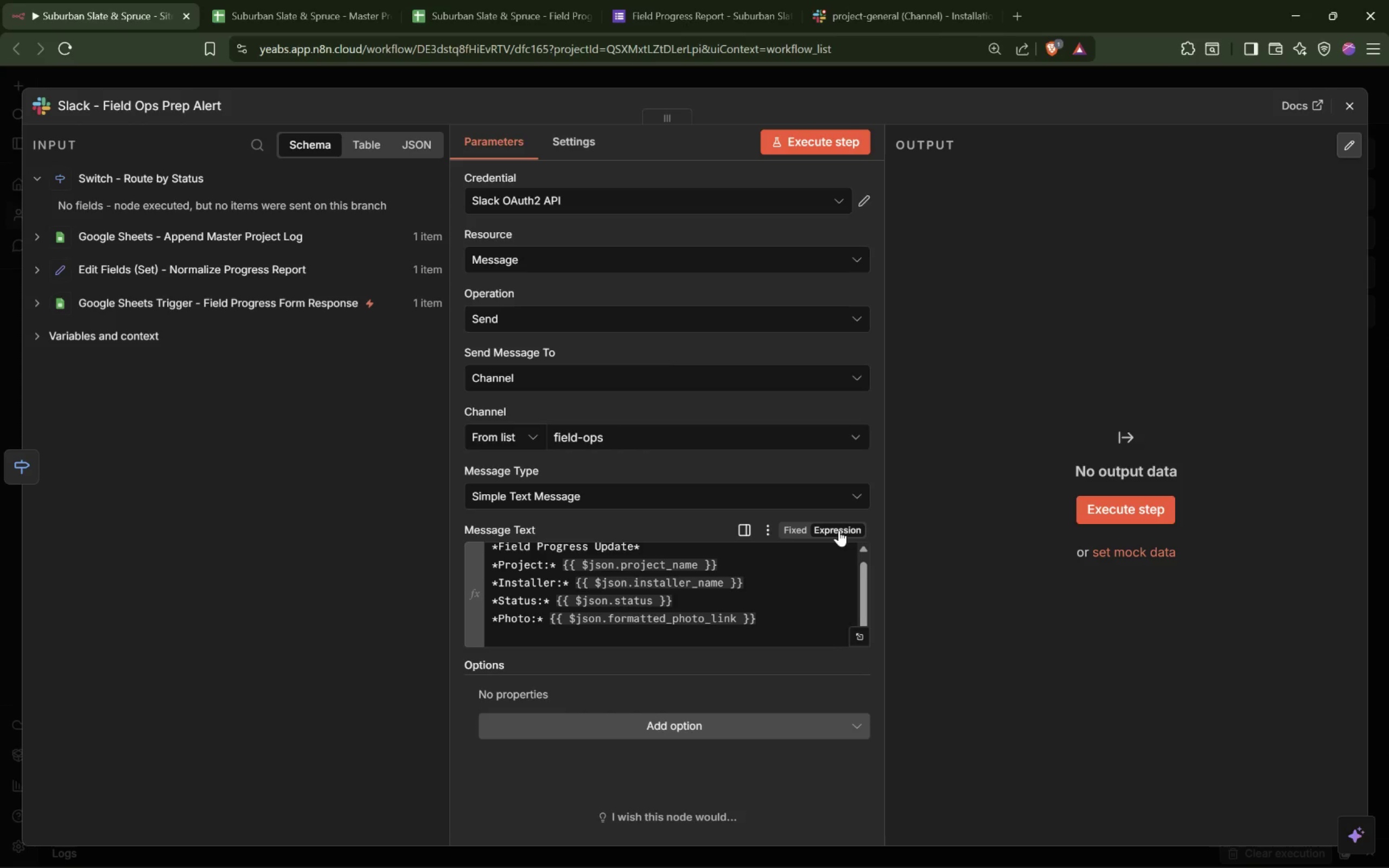 
type(*Notes: )
key(Backspace)
type(* {{$json.notes[End])
 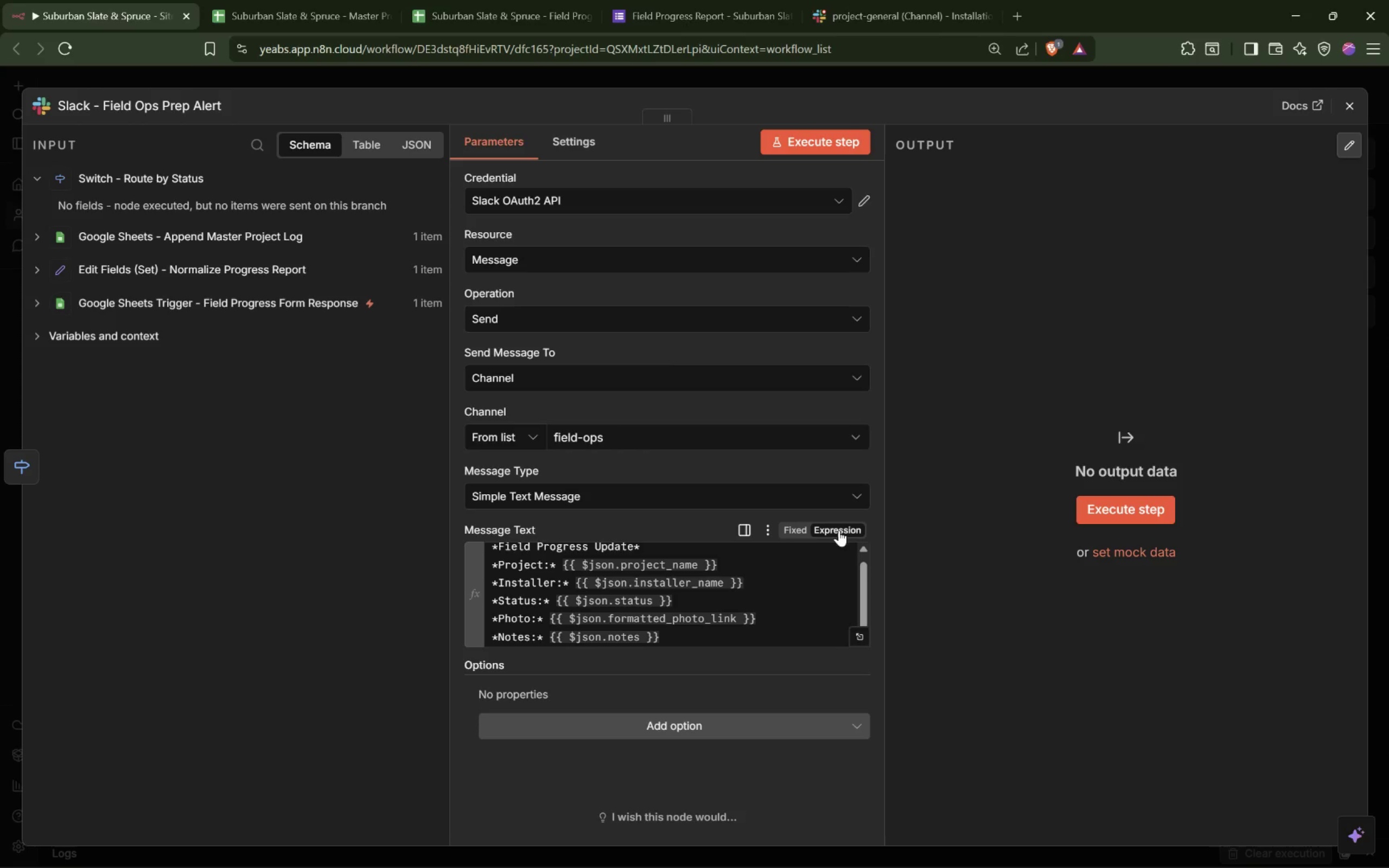 
key(Enter)
 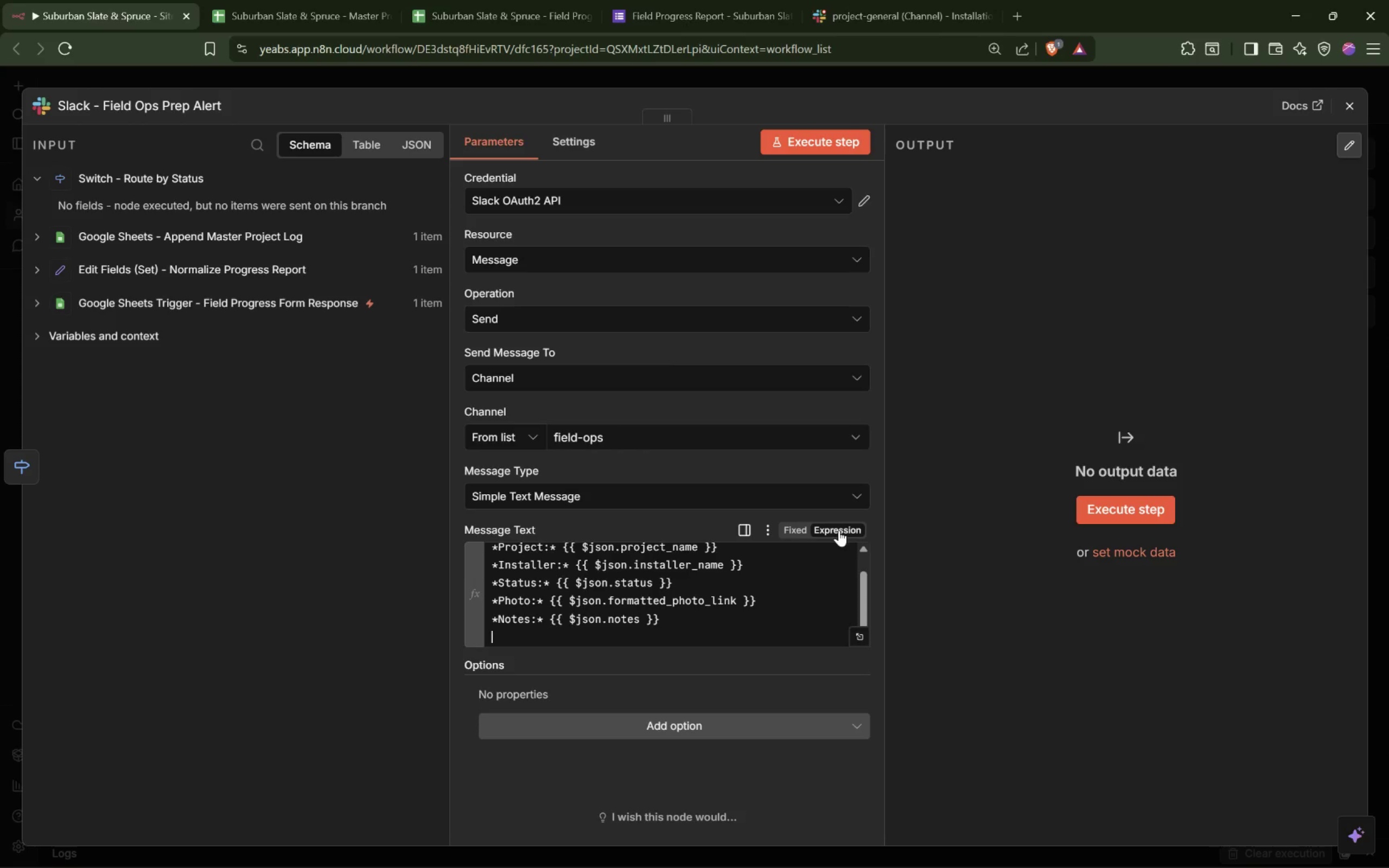 
key(Enter)
 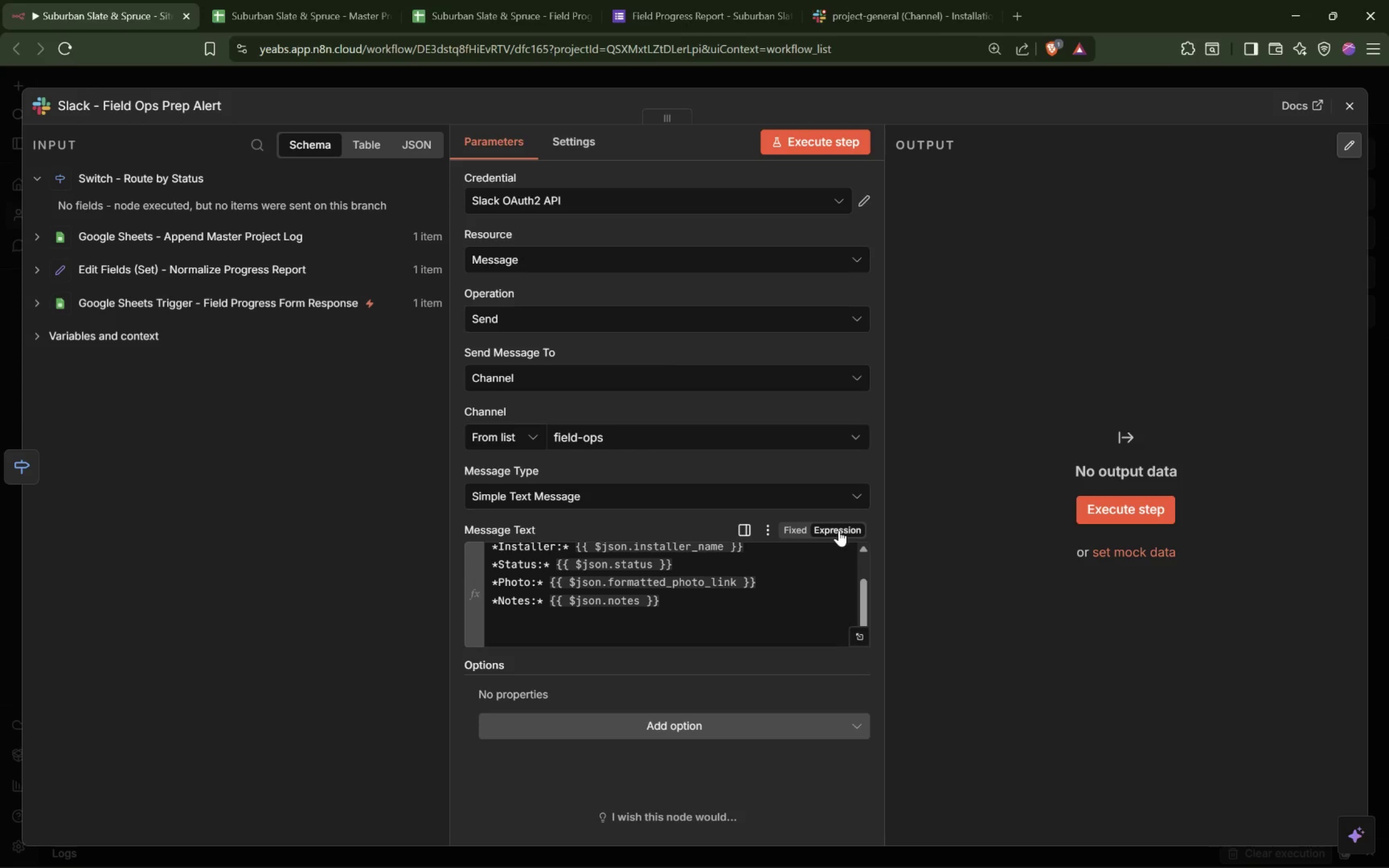 
type(*Next Steps*:)
key(Backspace)
 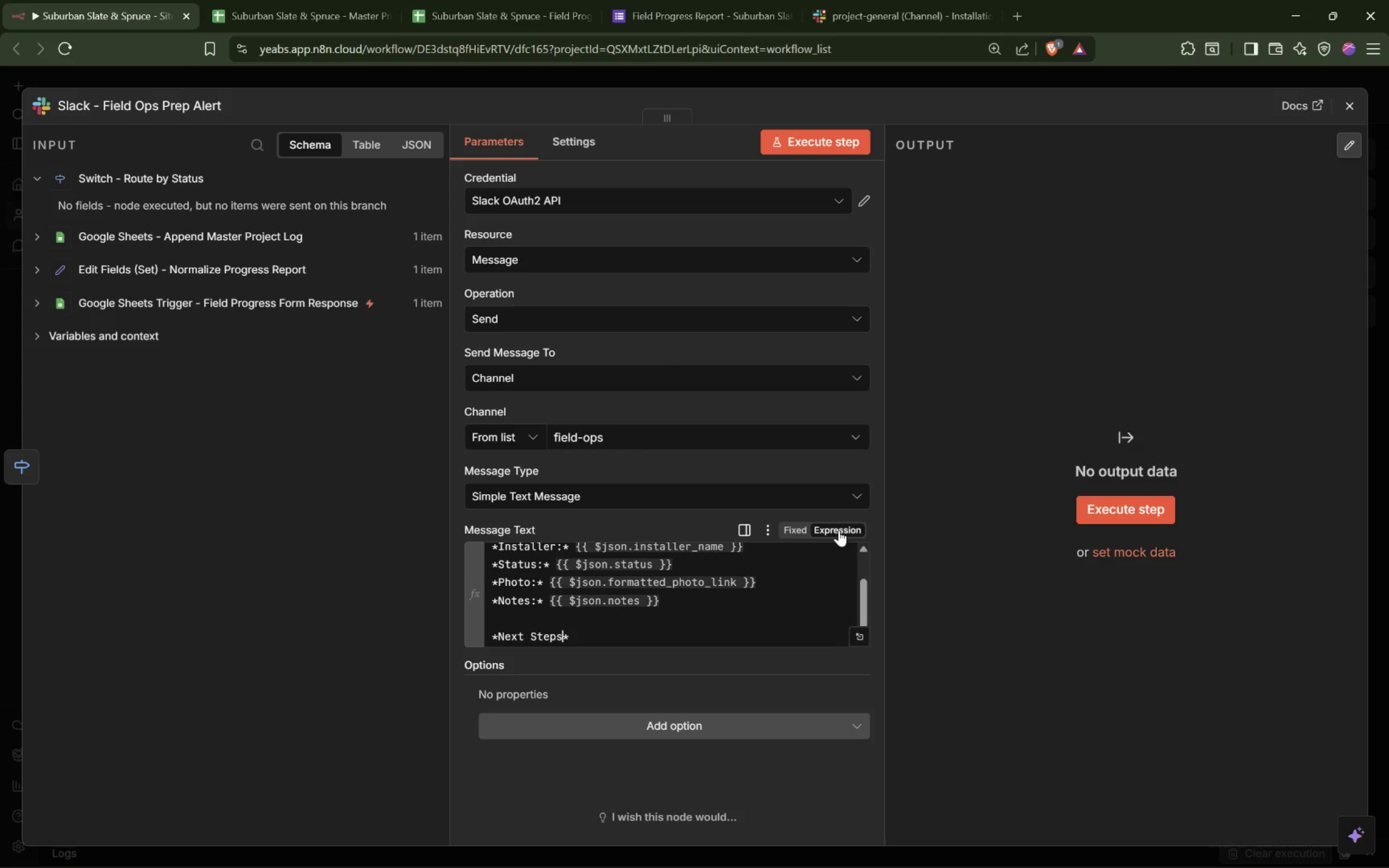 
 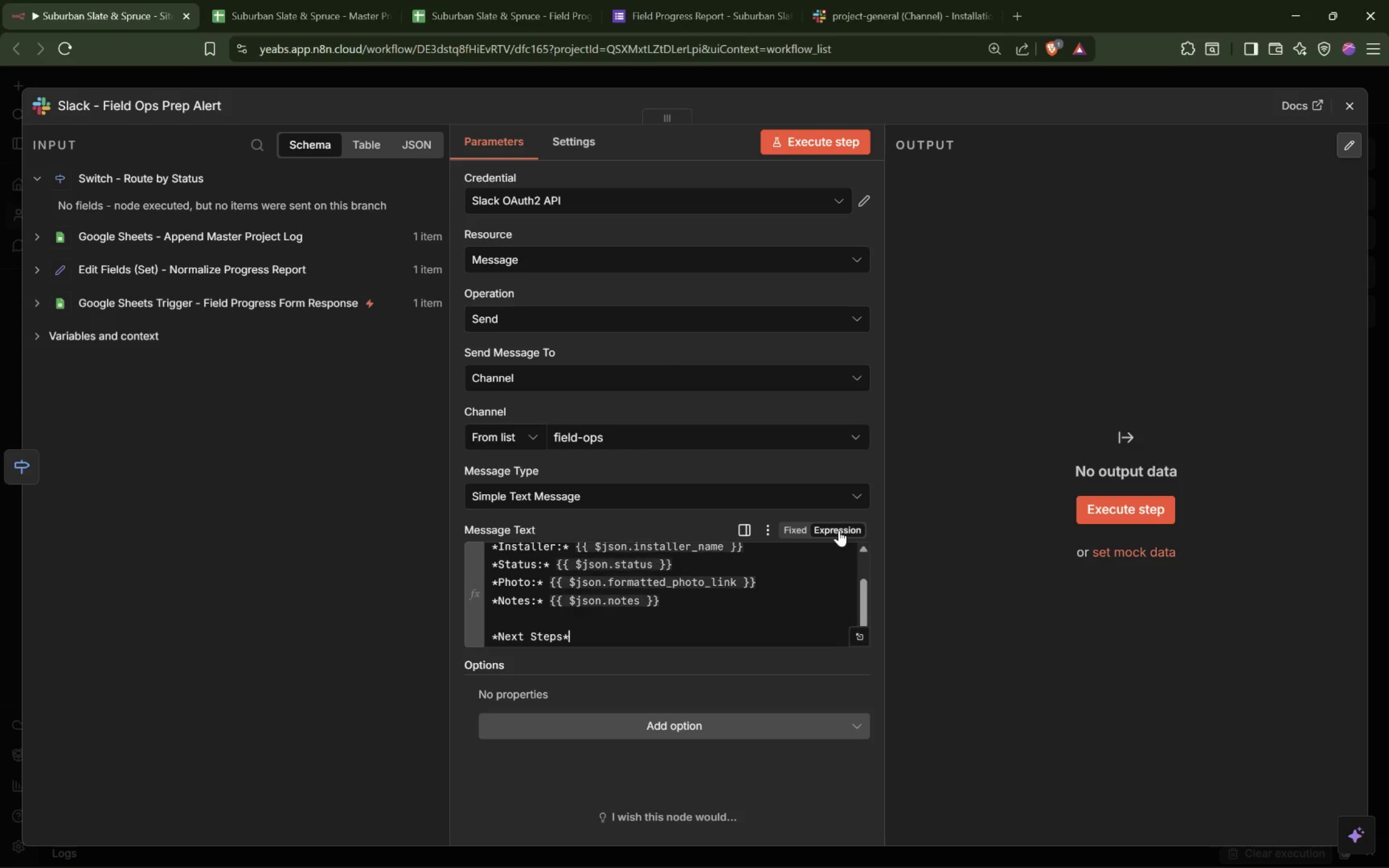 
key(ArrowLeft)
 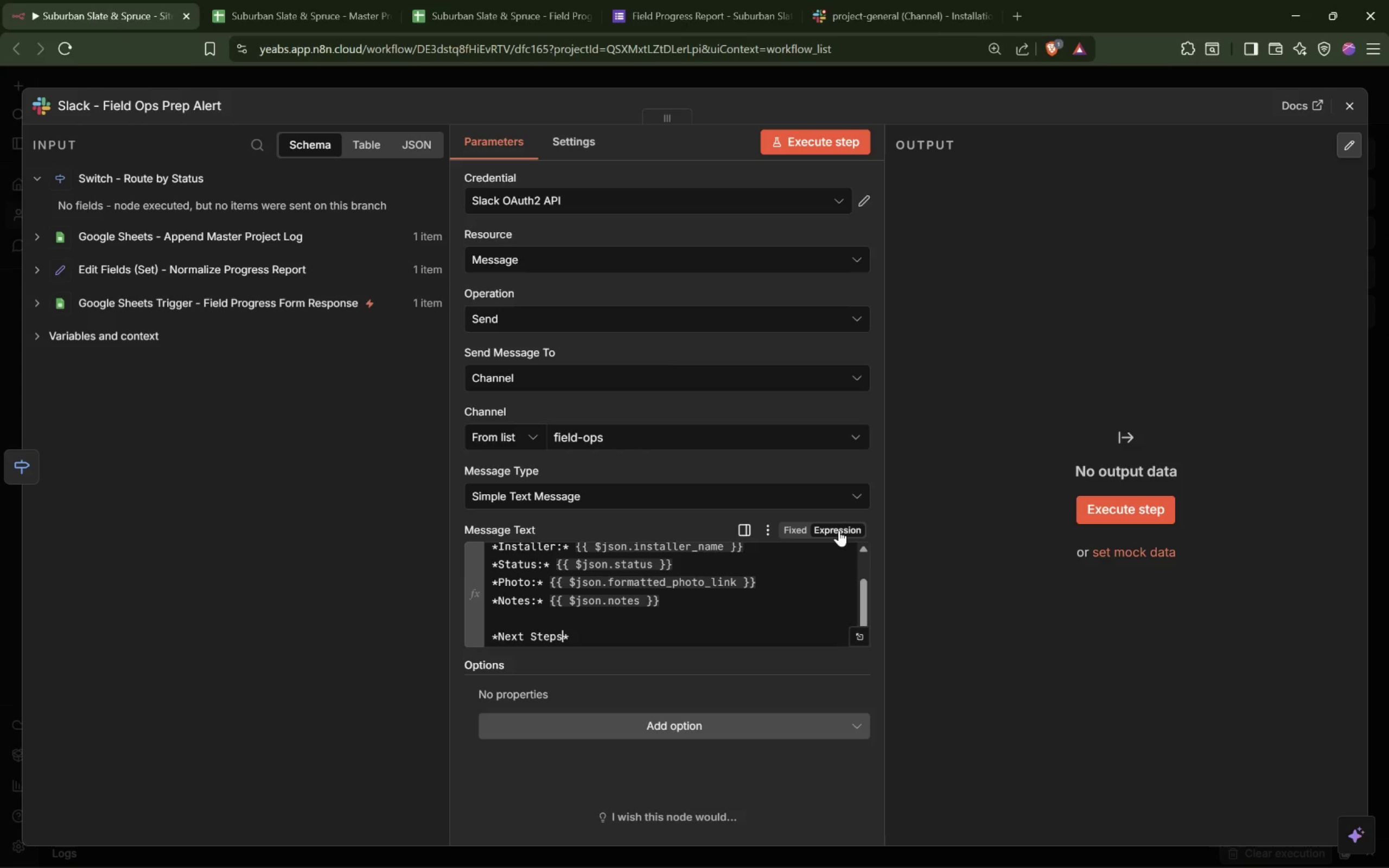 
type(: )
key(Backspace)
type(=)
key(Backspace)
type([End] {{$json.notes)
 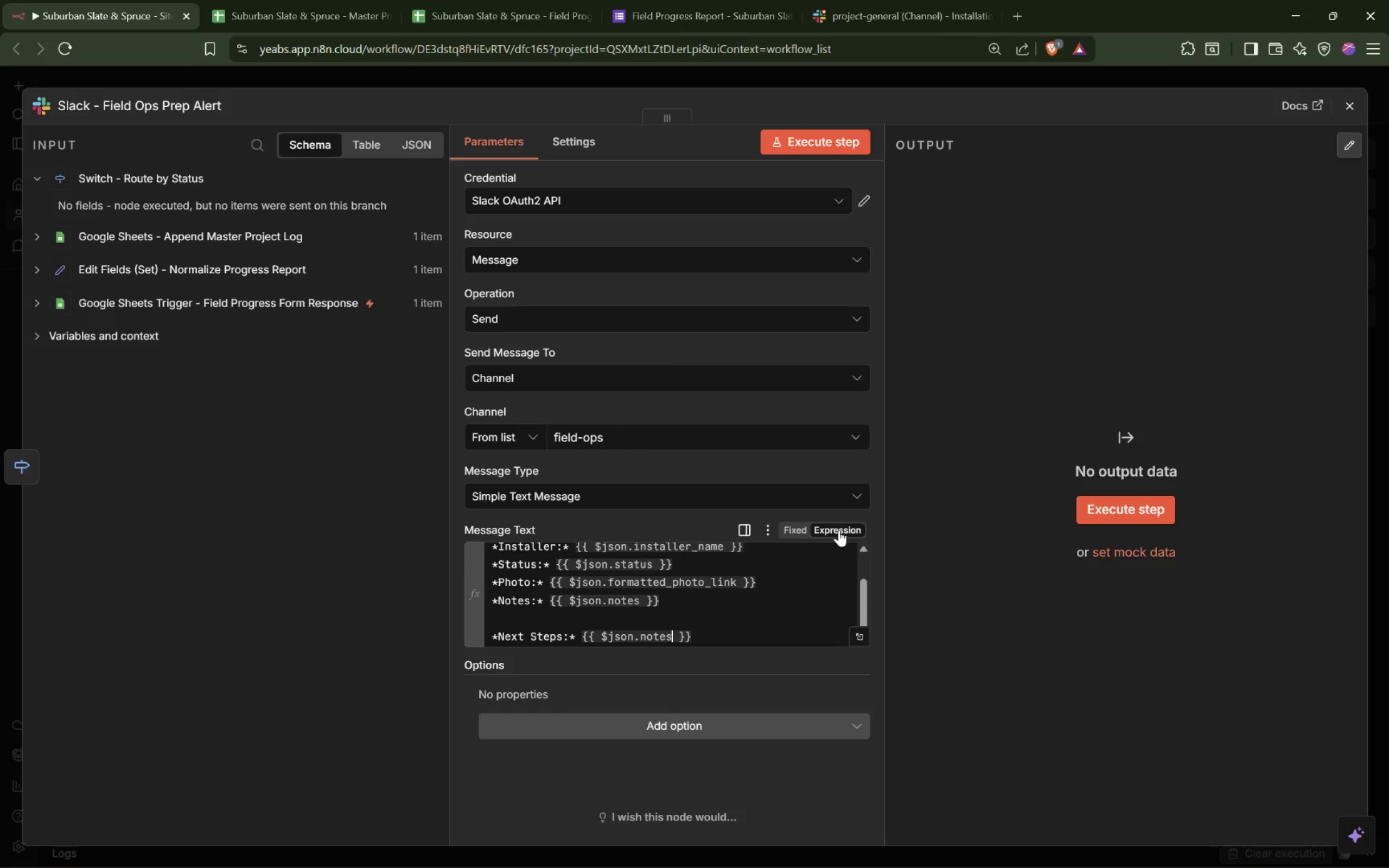 
wait(19.4)
 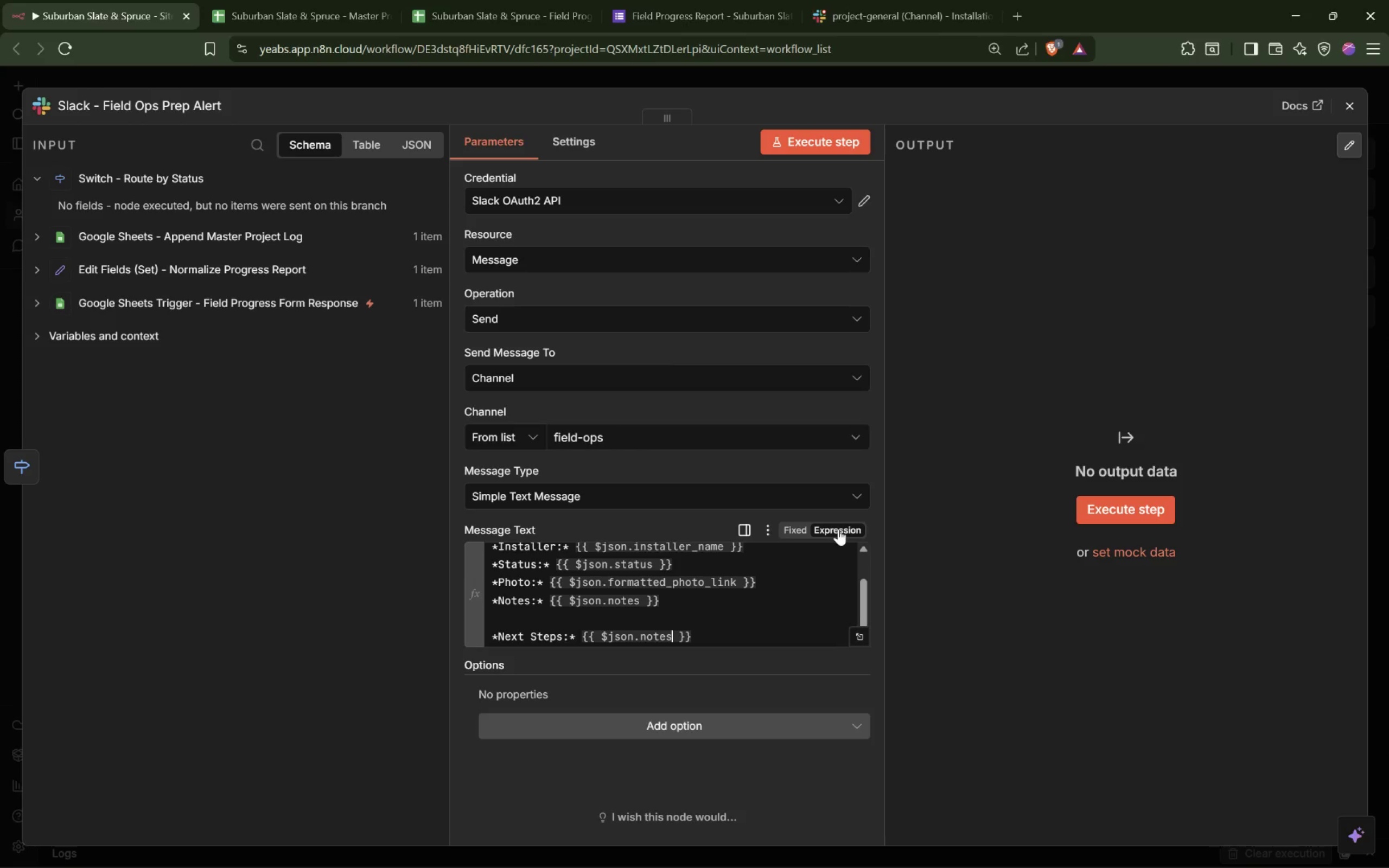 
left_click([953, 81])
 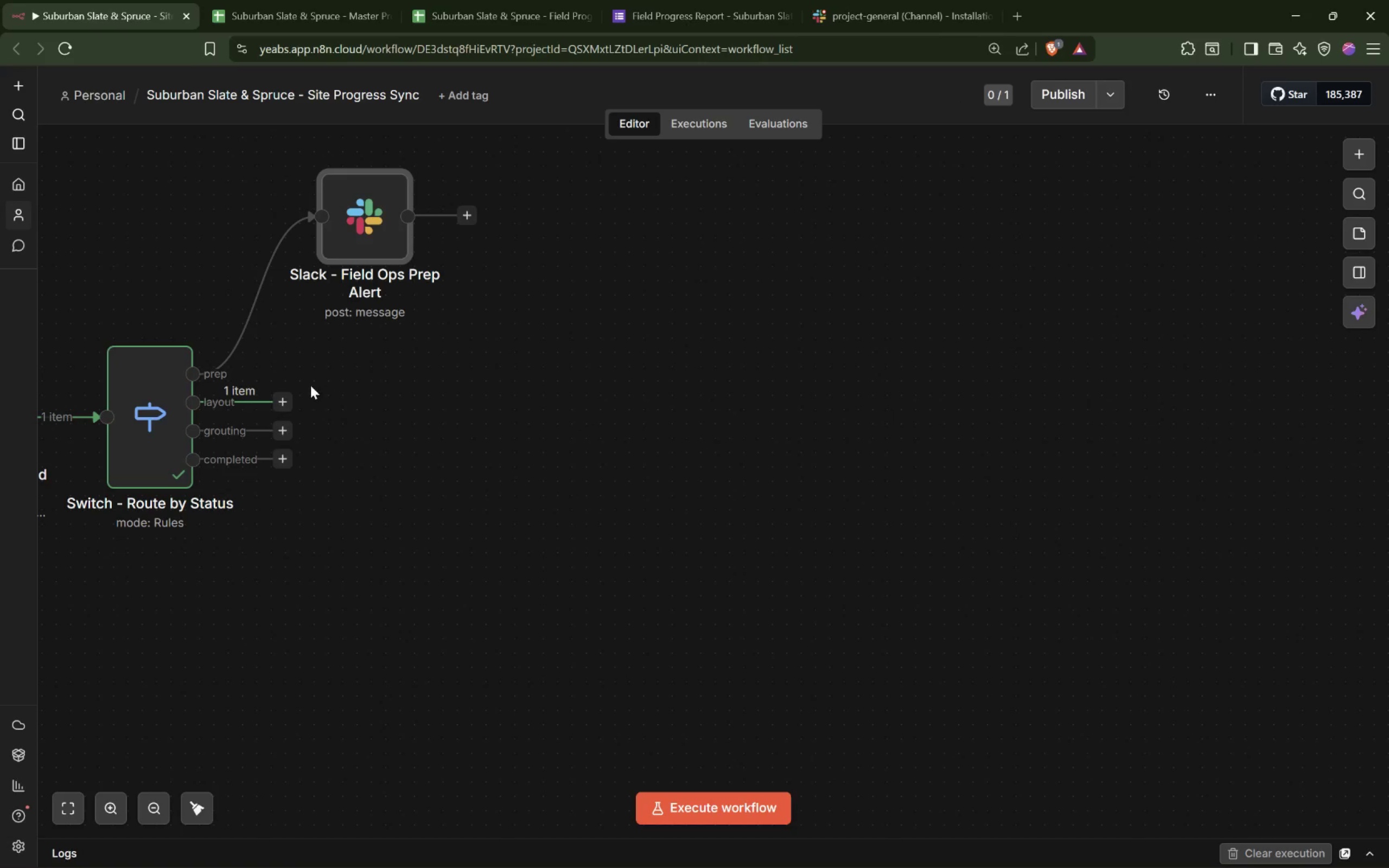 
left_click_drag(start_coordinate=[285, 400], to_coordinate=[288, 398])
 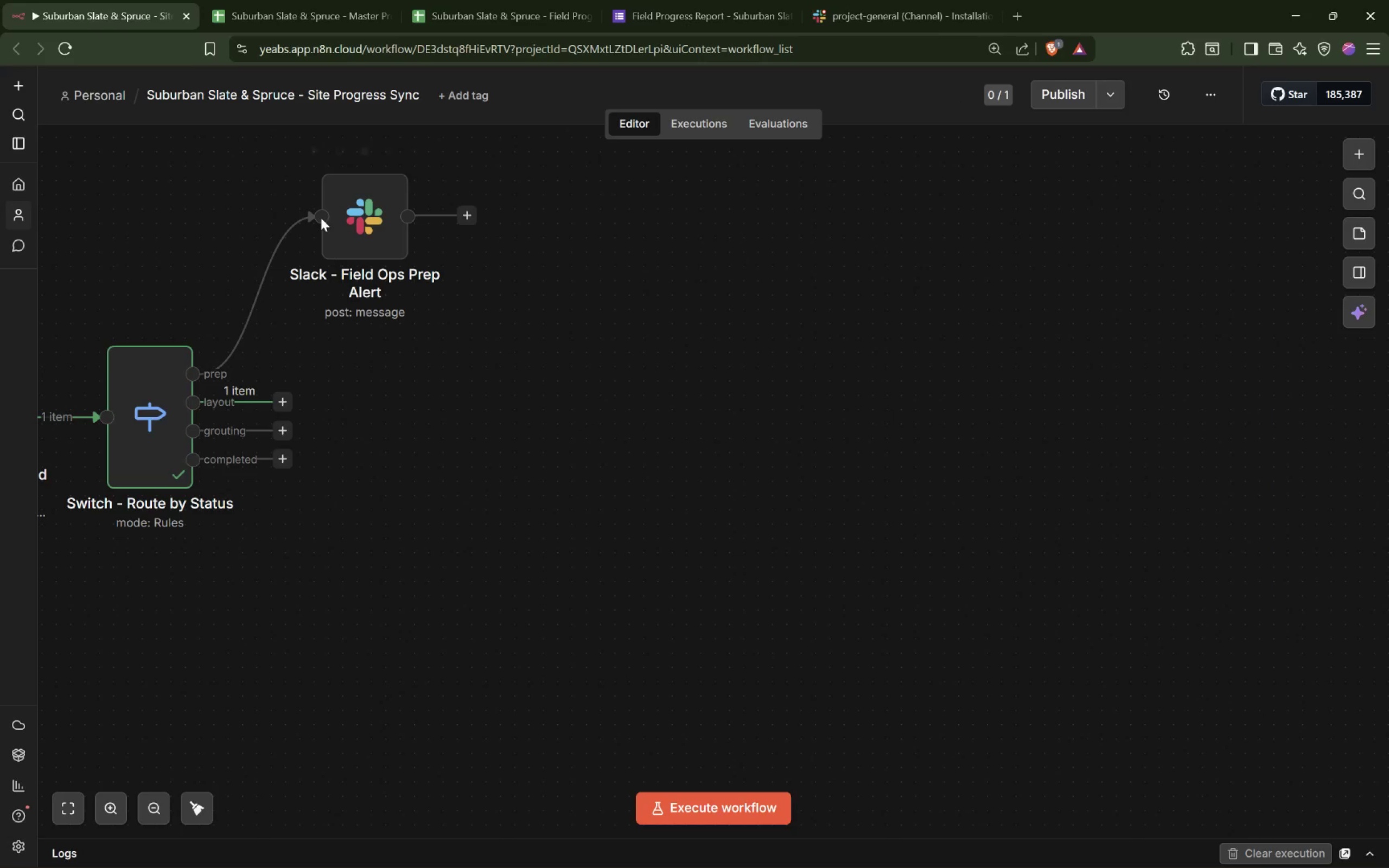 
left_click_drag(start_coordinate=[352, 214], to_coordinate=[368, 182])
 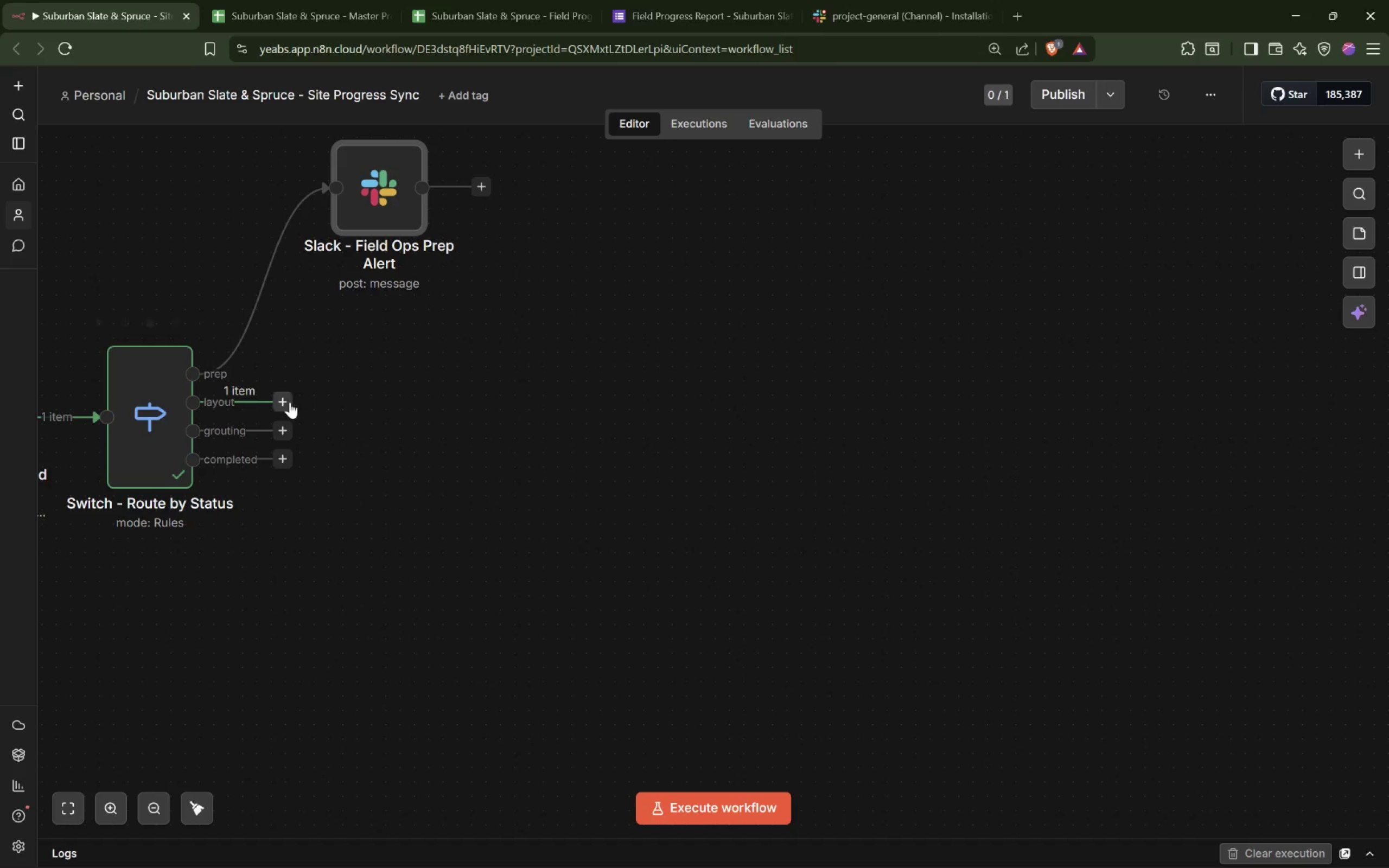 
left_click_drag(start_coordinate=[286, 403], to_coordinate=[323, 337])
 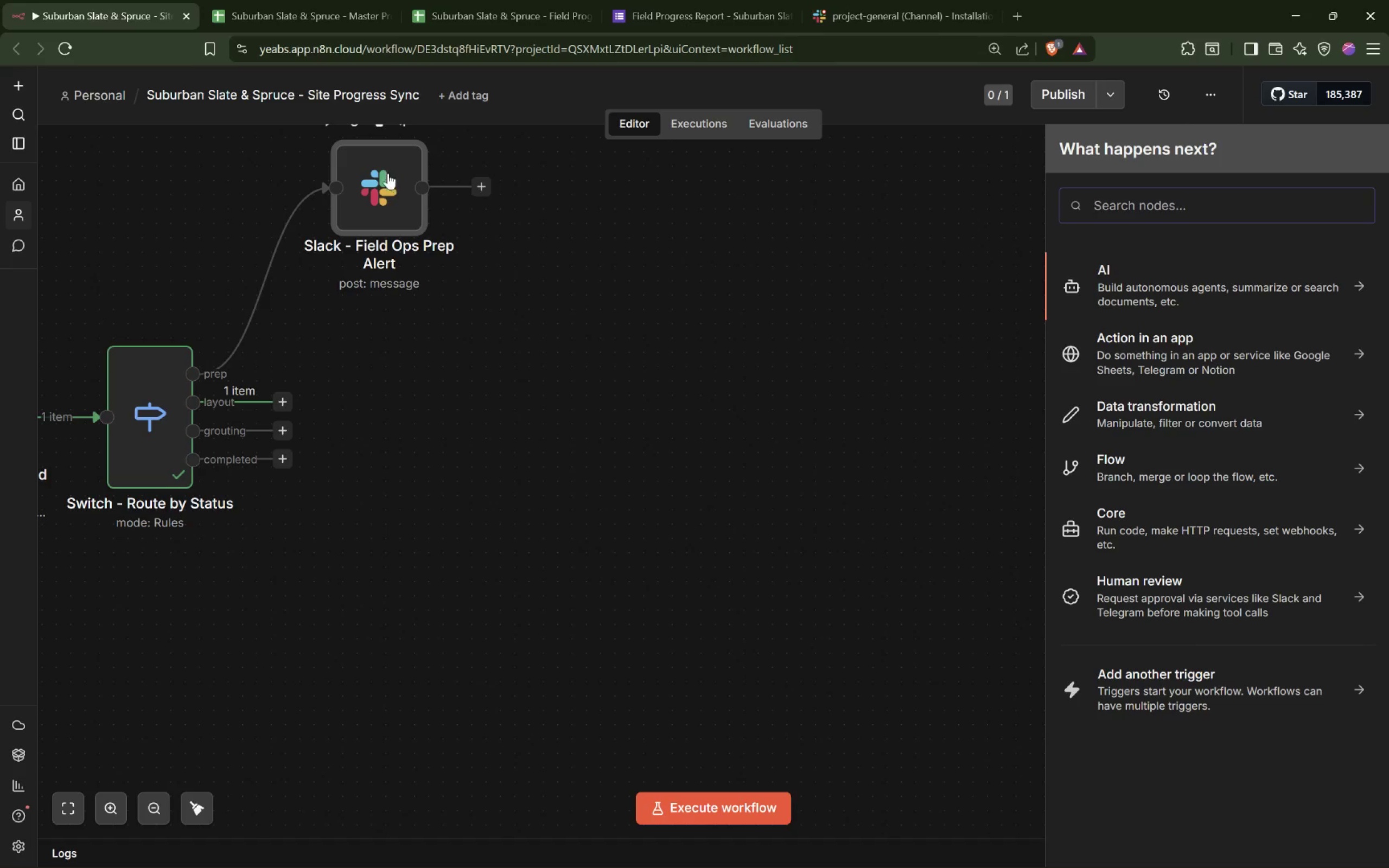 
double_click([375, 181])
 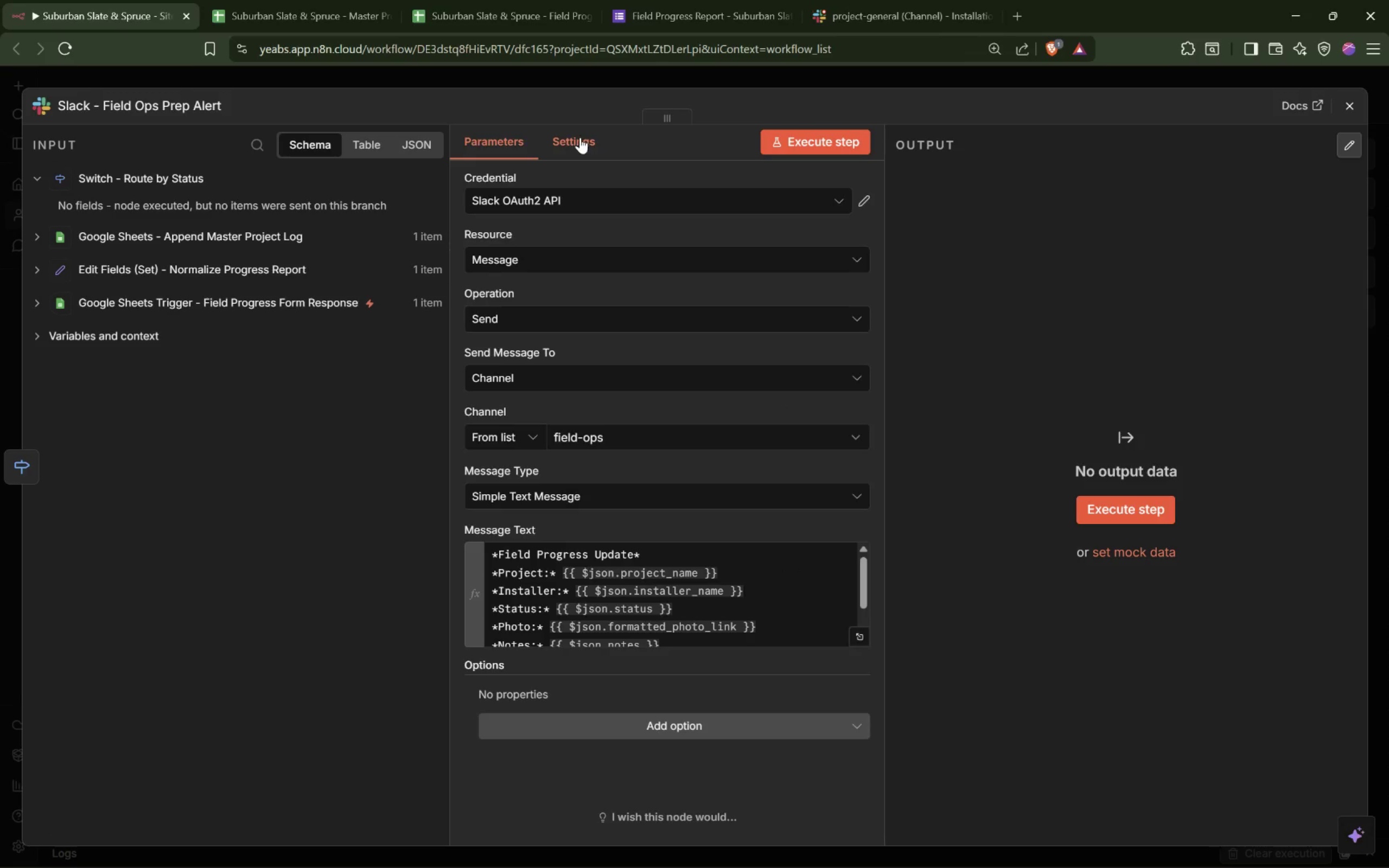 
left_click_drag(start_coordinate=[570, 476], to_coordinate=[573, 476])
 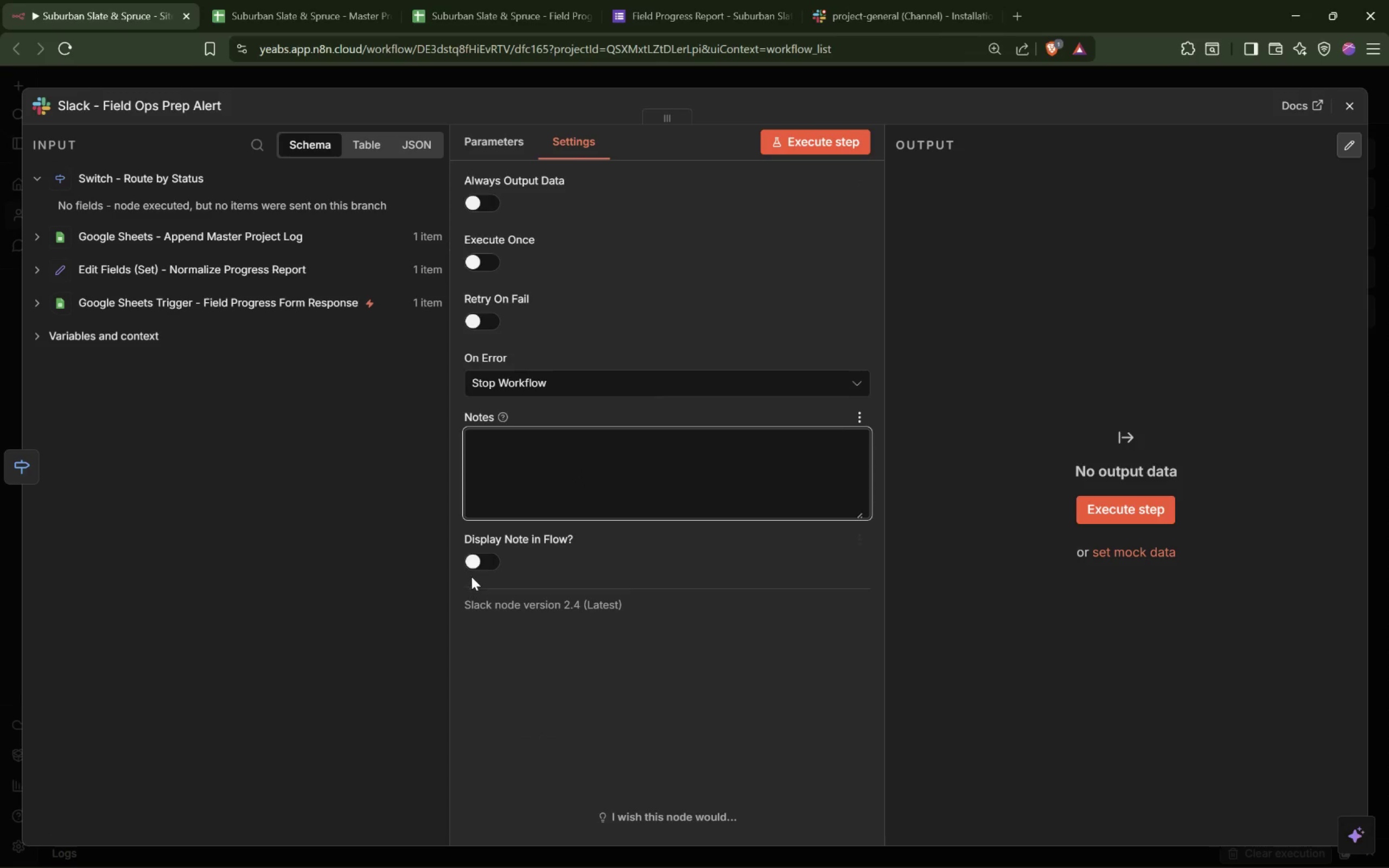 
left_click([476, 568])
 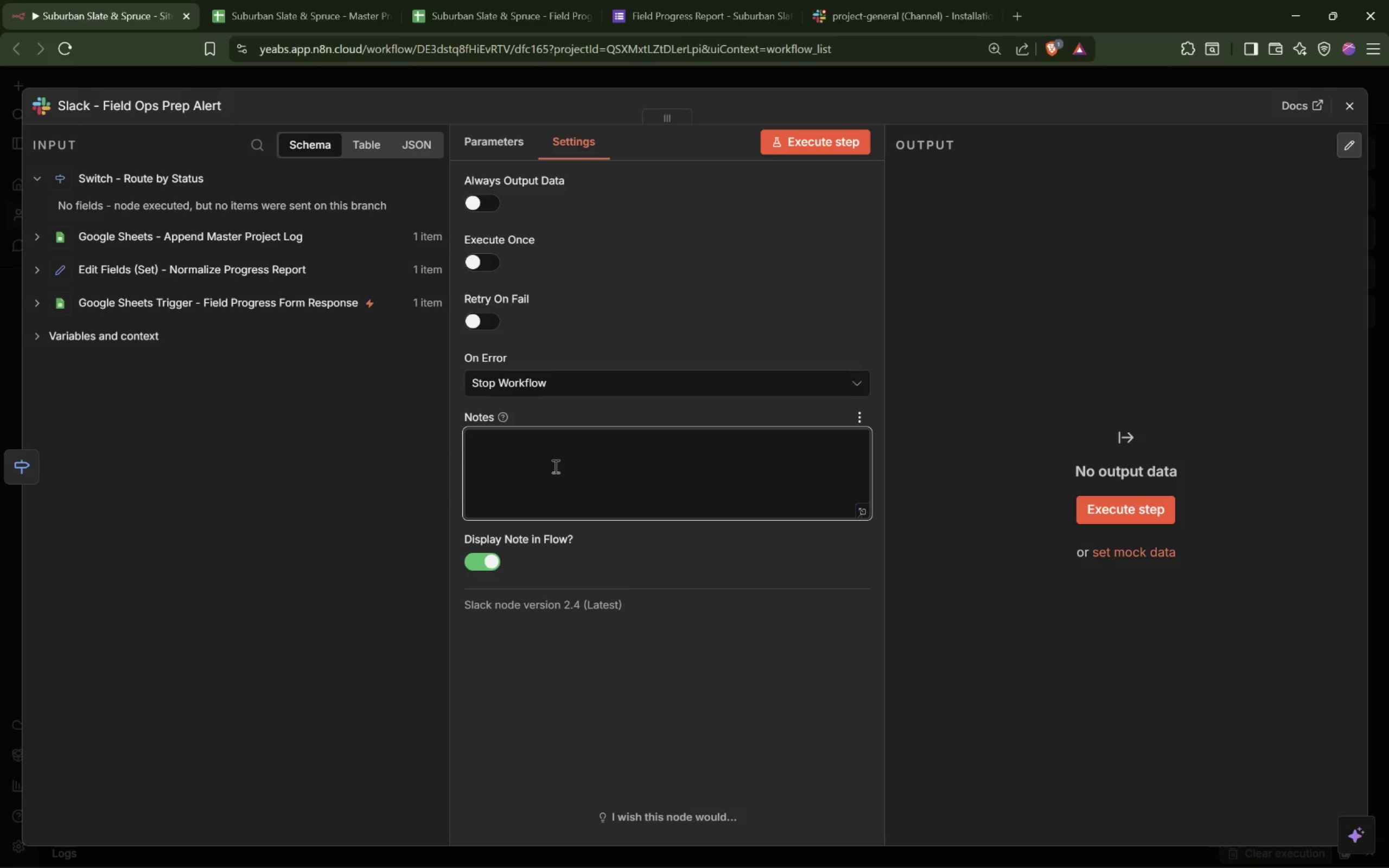 
wait(6.79)
 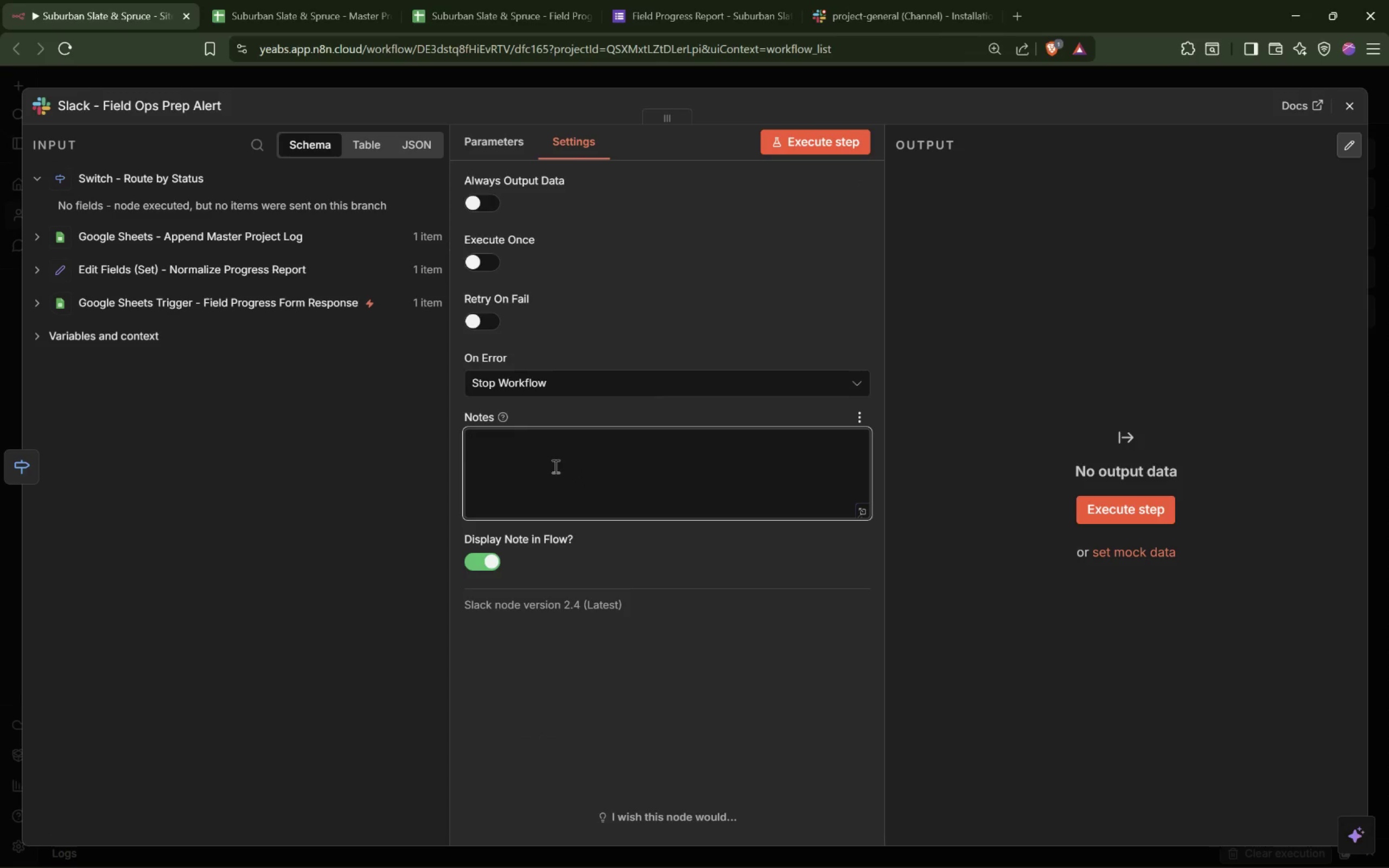 
type(This node senda)
key(Backspace)
type(s prep-stage updates to the field operations channel so the operations )
key(Backspace)
key(Backspace)
type( team knows the iste)
key(Backspace)
key(Backspace)
key(Backspace)
key(Backspace)
type(site is being prepared.)
 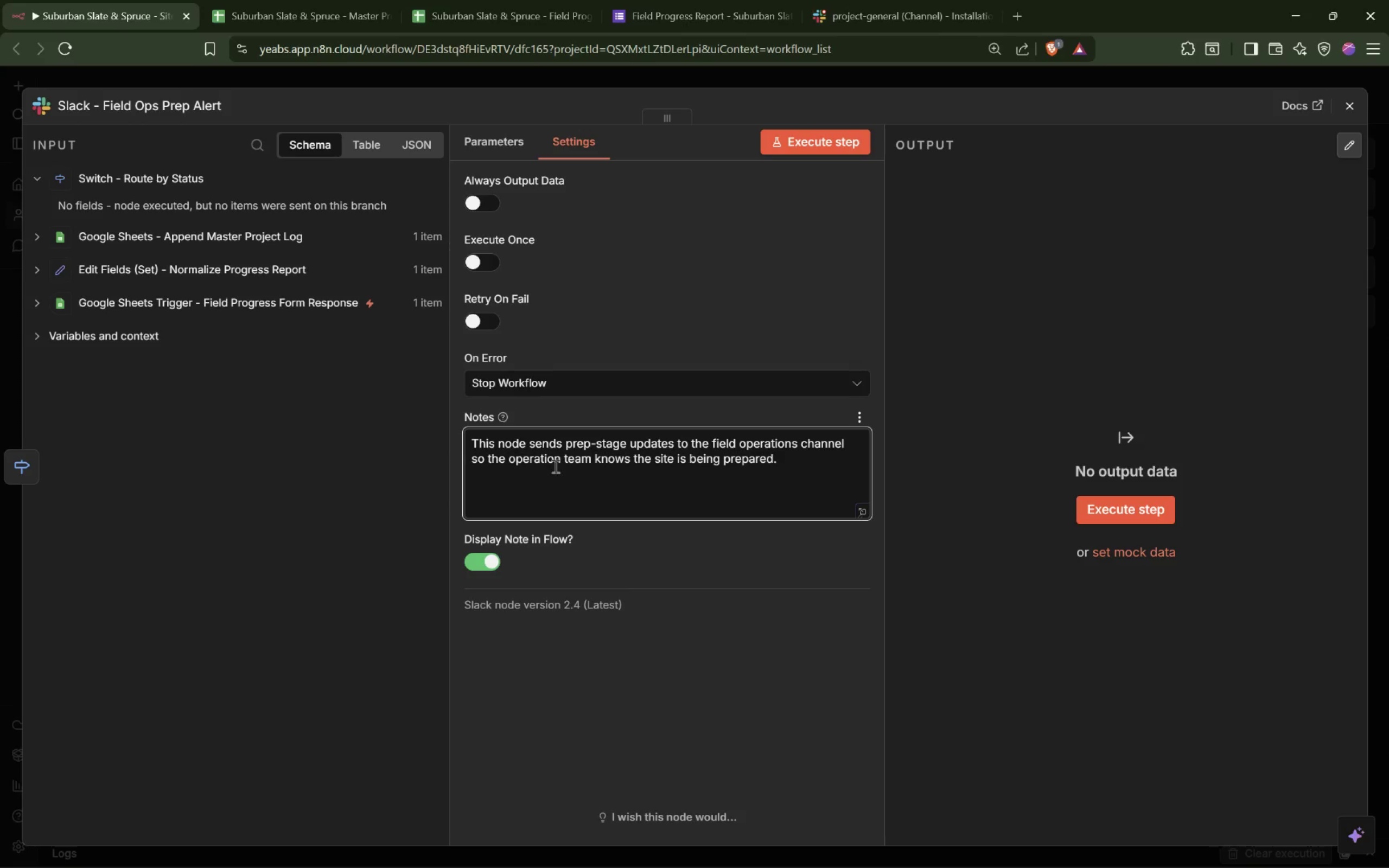 
wait(10.14)
 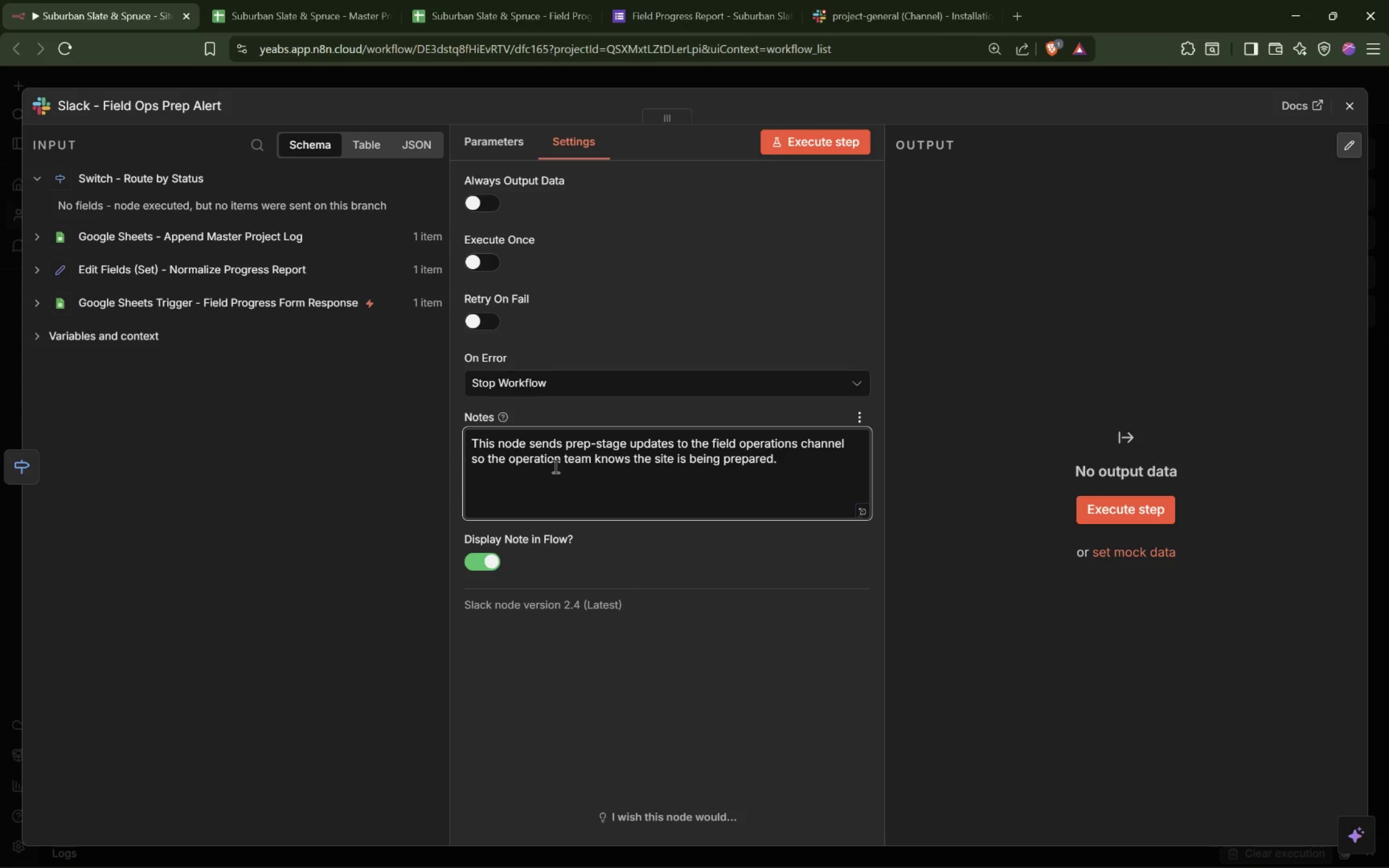 
left_click_drag(start_coordinate=[281, 407], to_coordinate=[323, 342])
 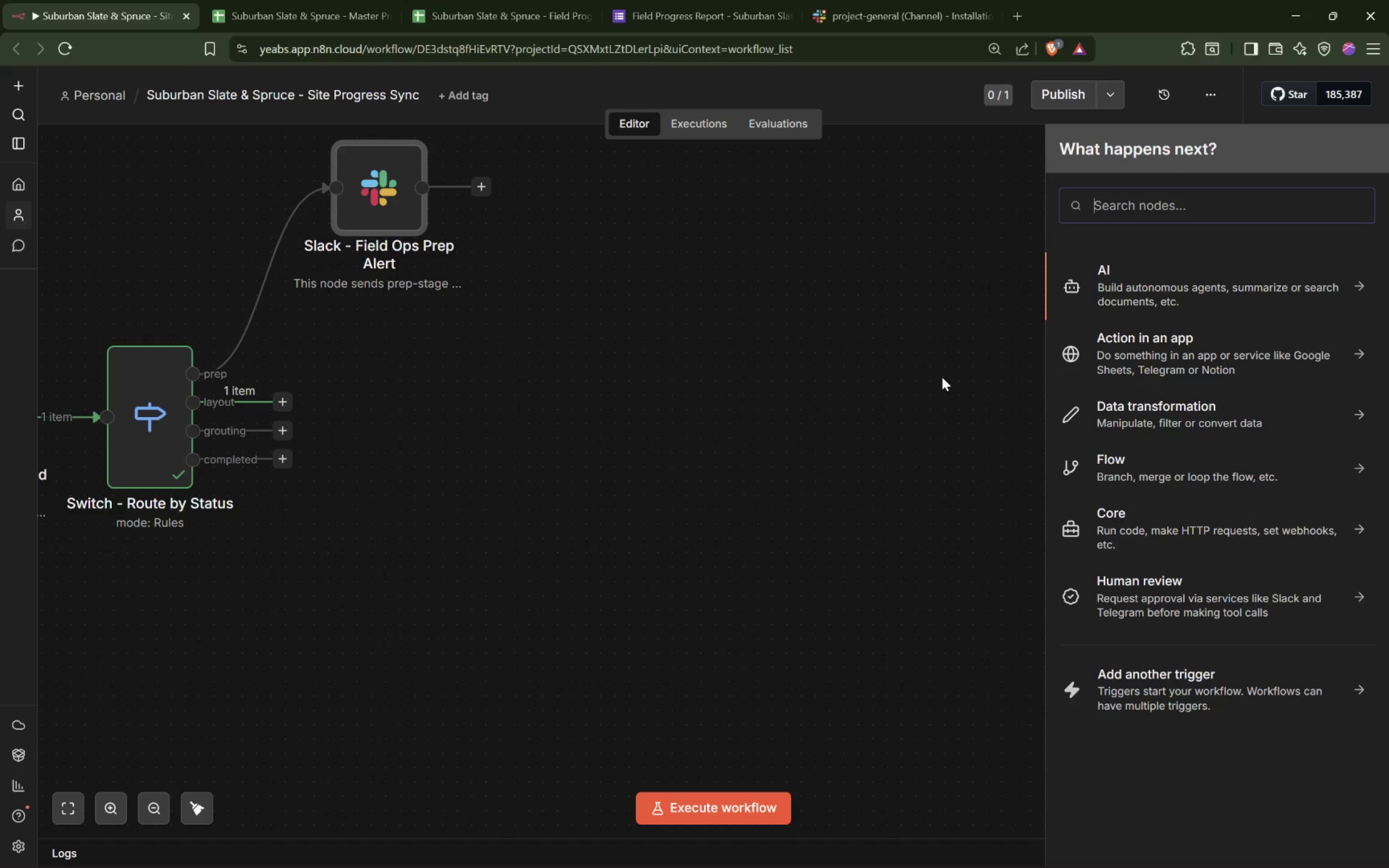 
type(Slack)
 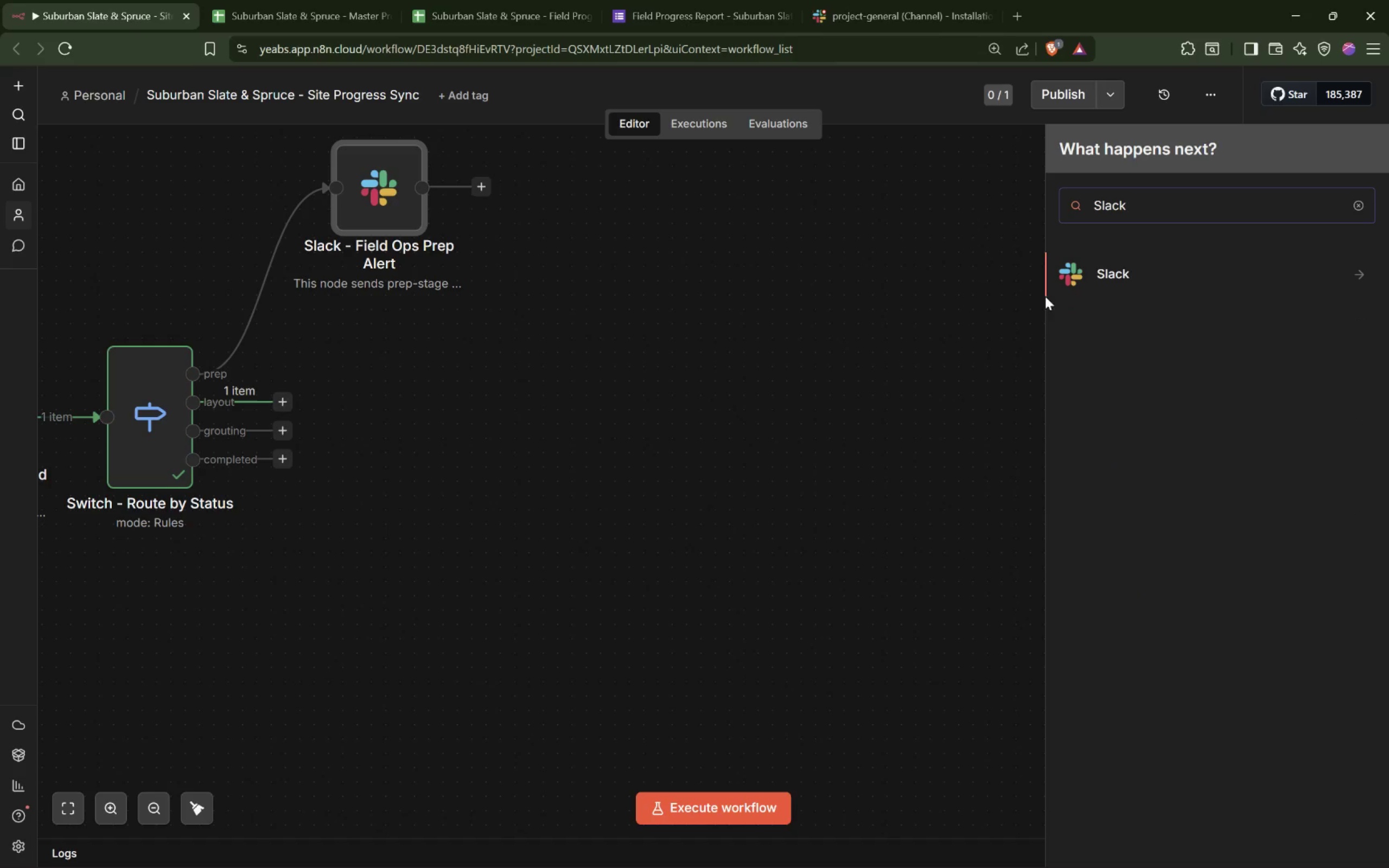 
mouse_move([1168, 288])
 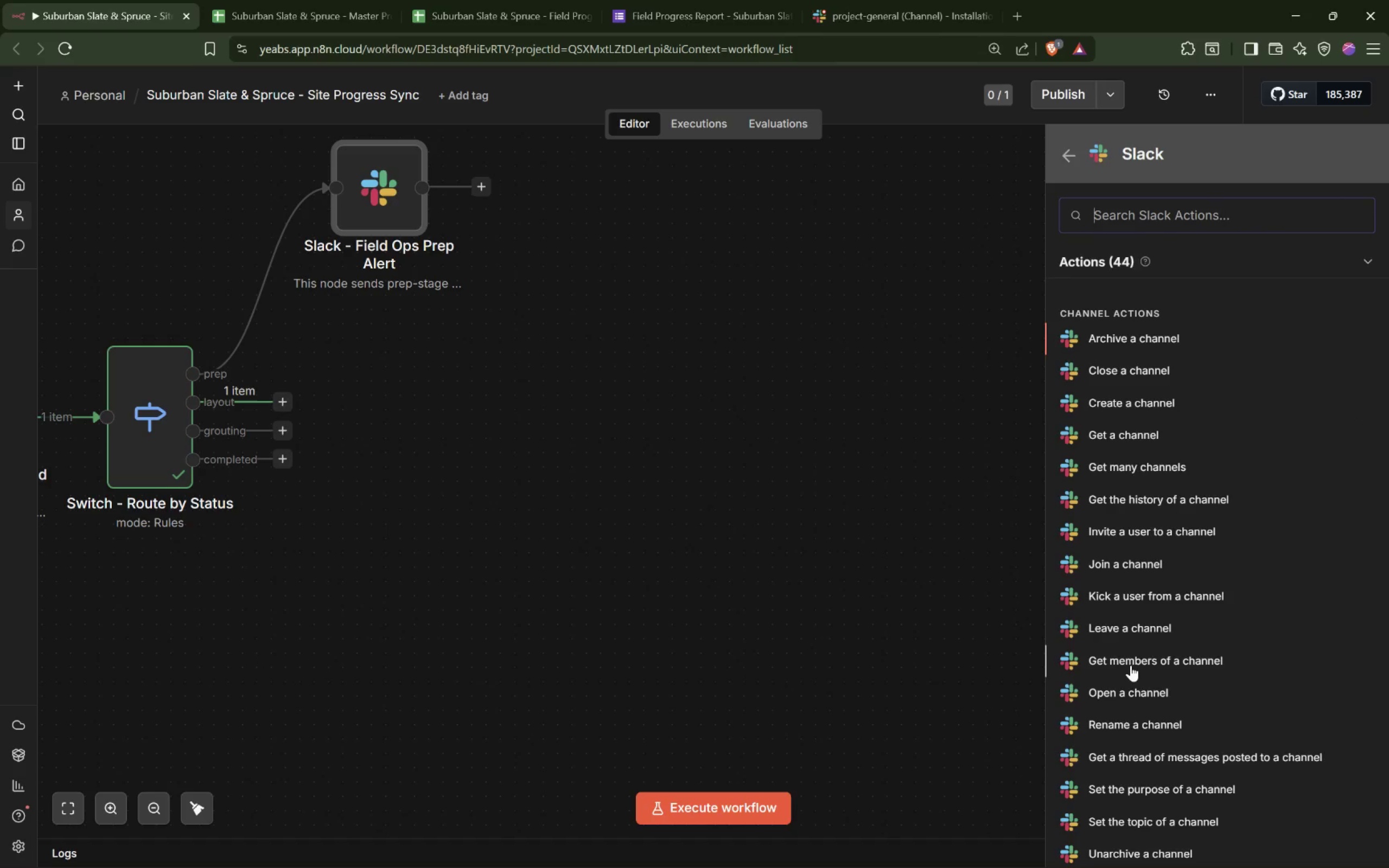 
scroll: coordinate [1133, 665], scroll_direction: down, amount: 5.0
 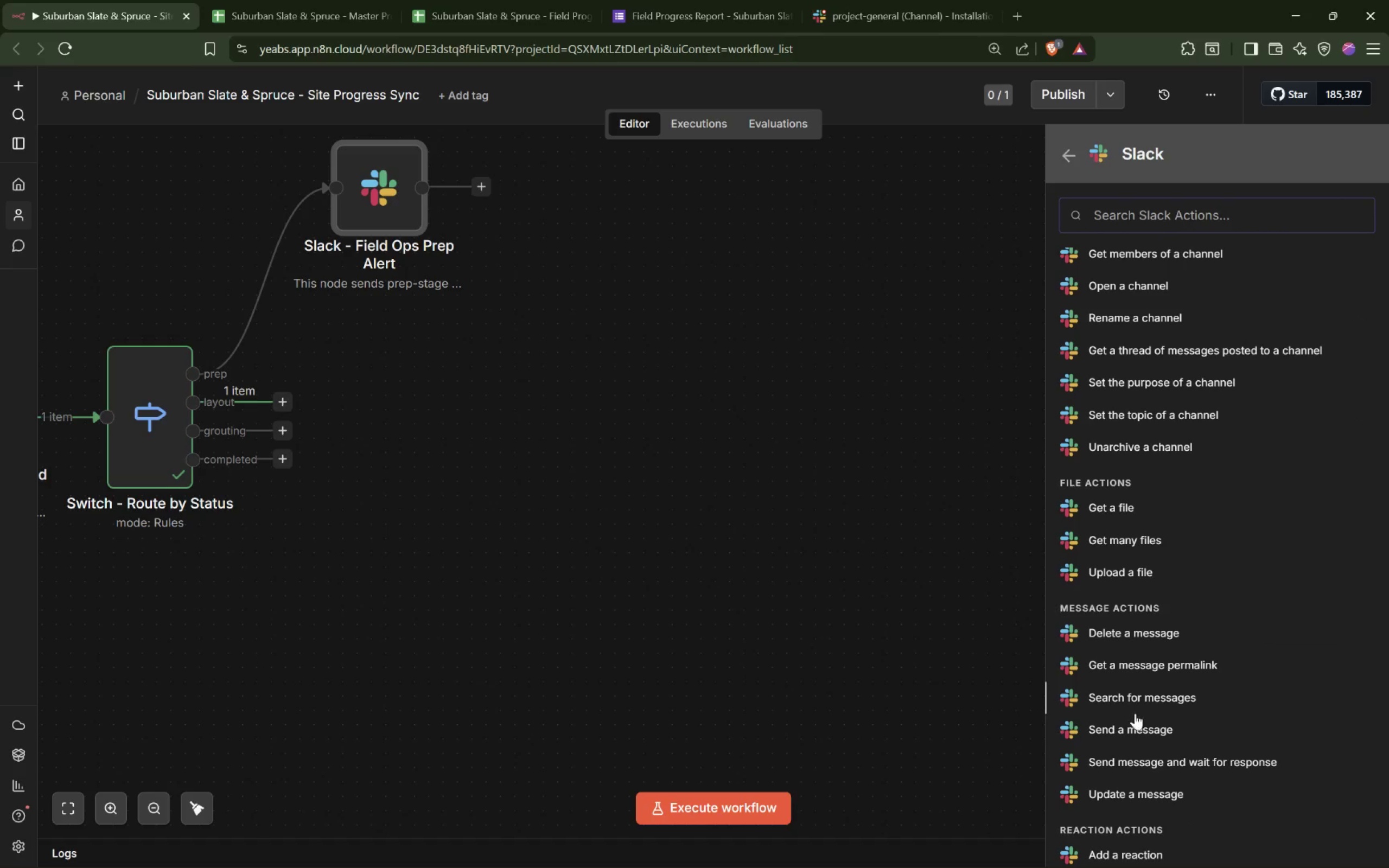 
left_click([1136, 726])
 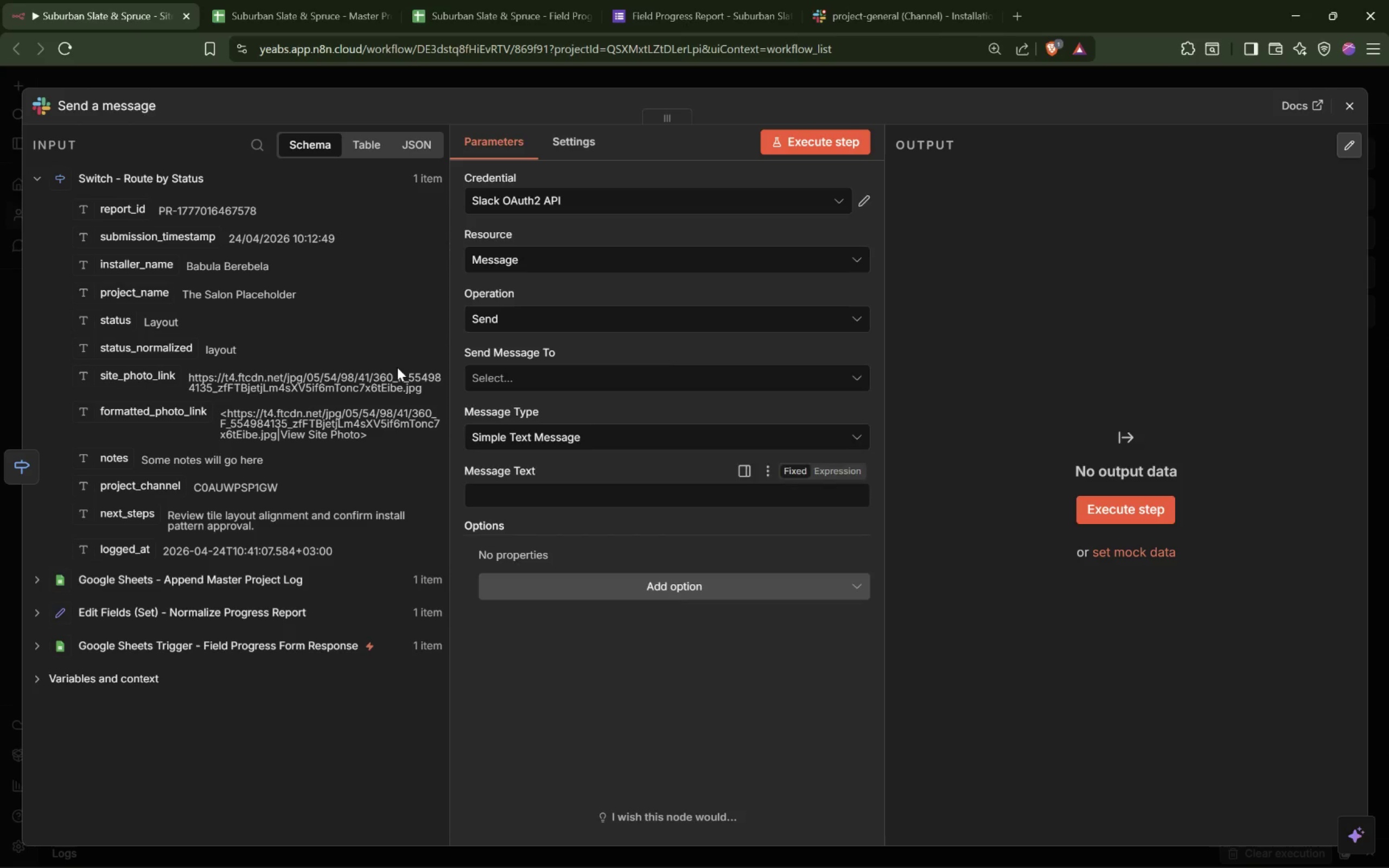 
left_click([118, 98])
 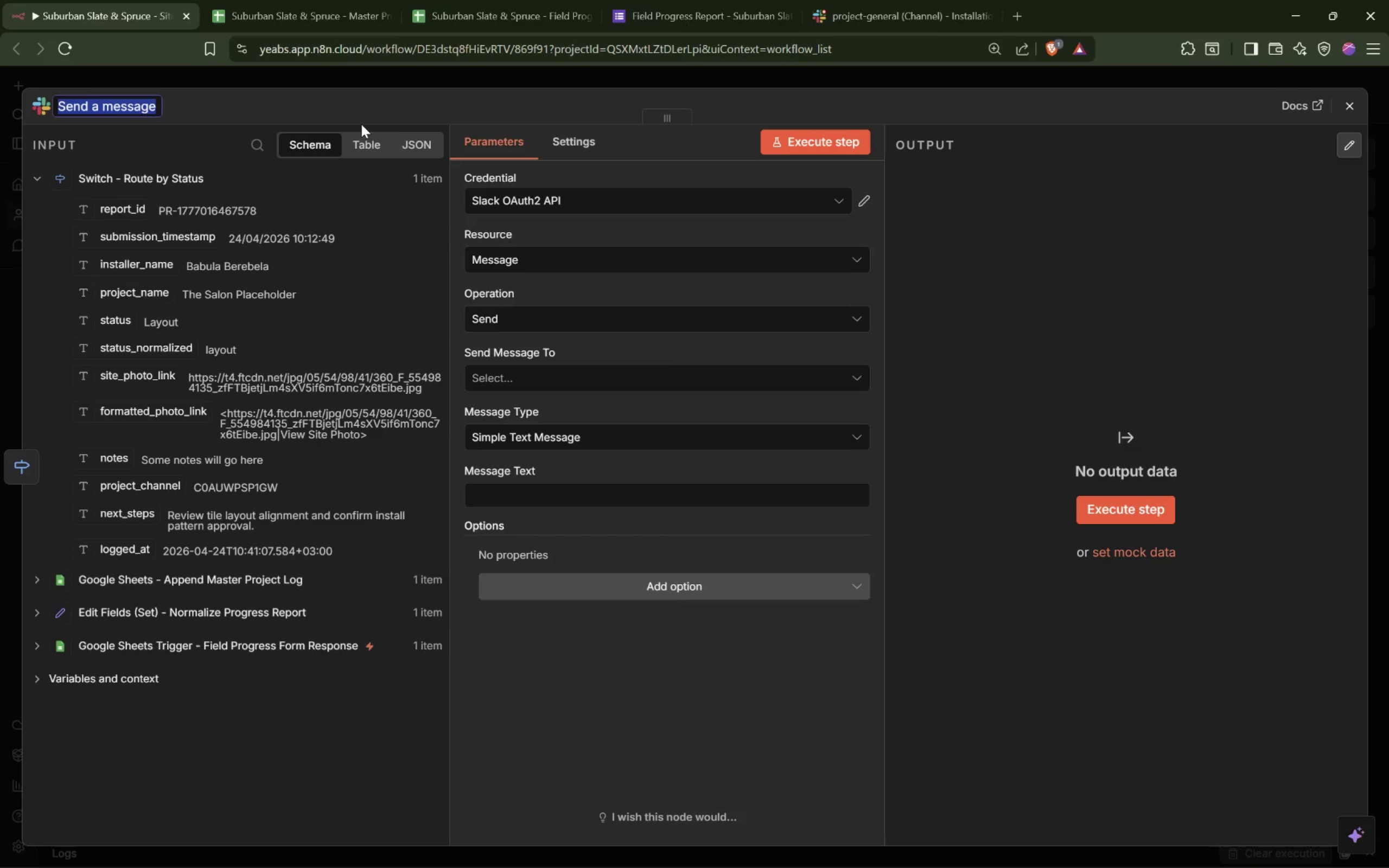 
type(Slakc - Project Layout Alert)
 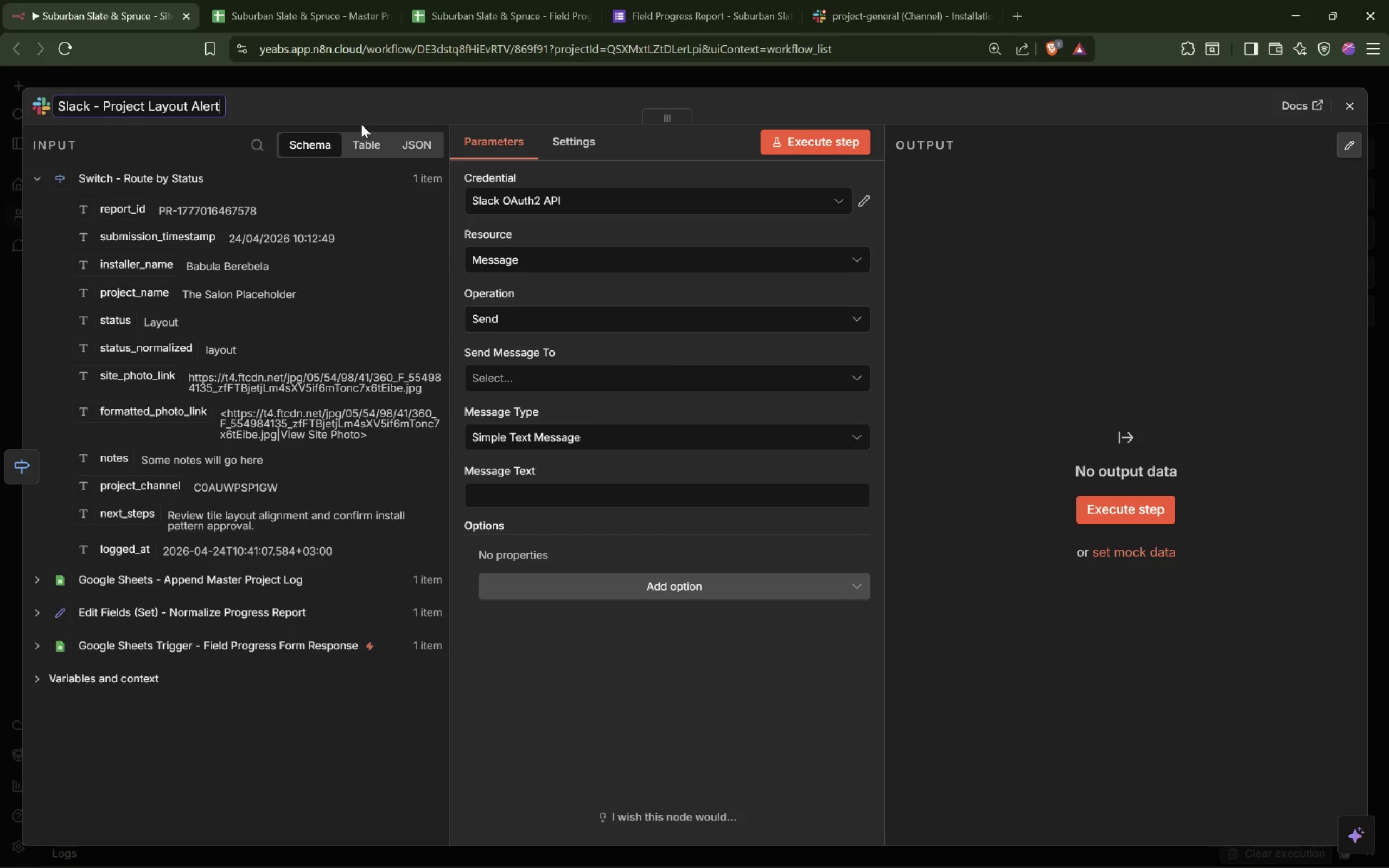 
key(Enter)
 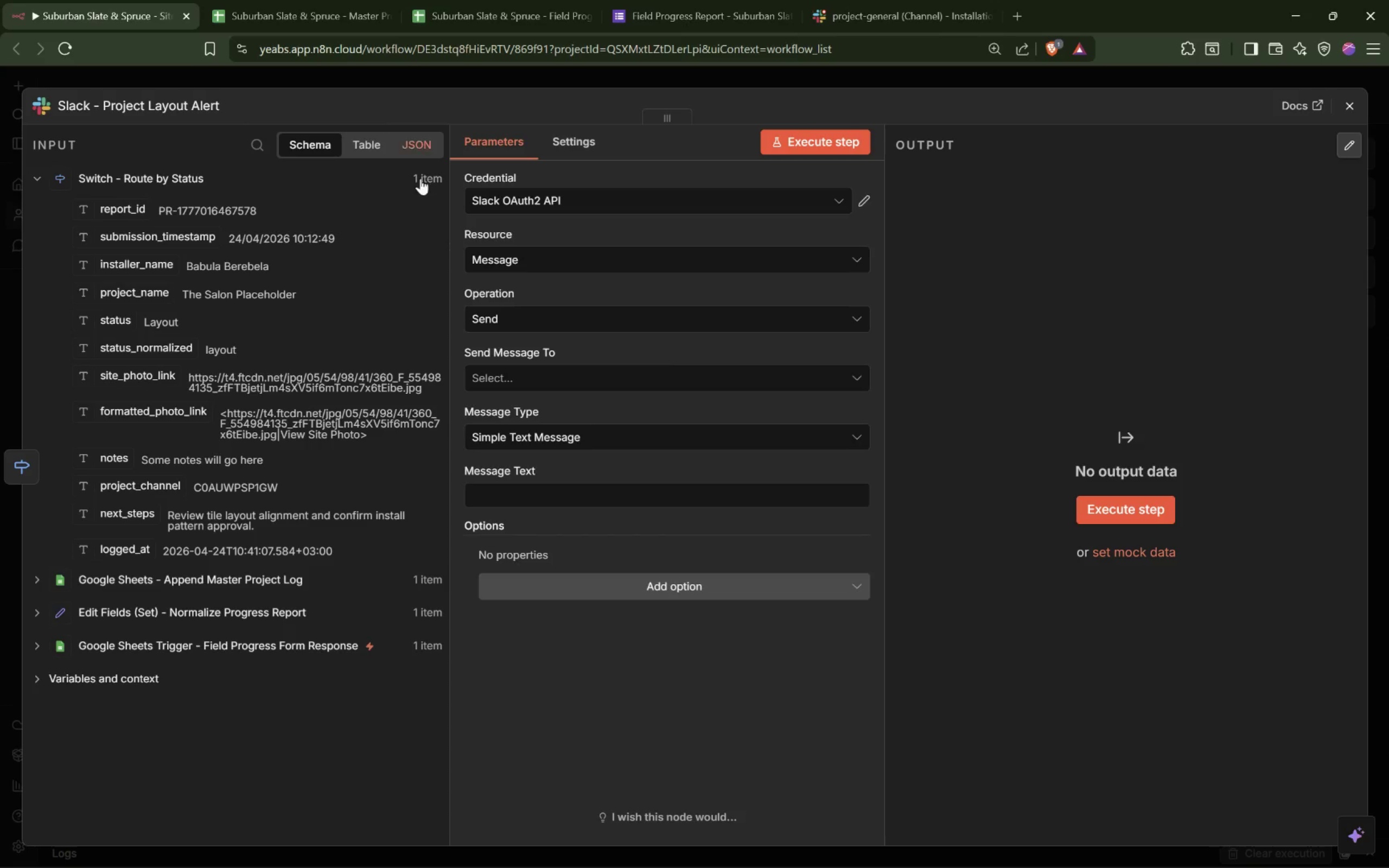 
mouse_move([559, 392])
 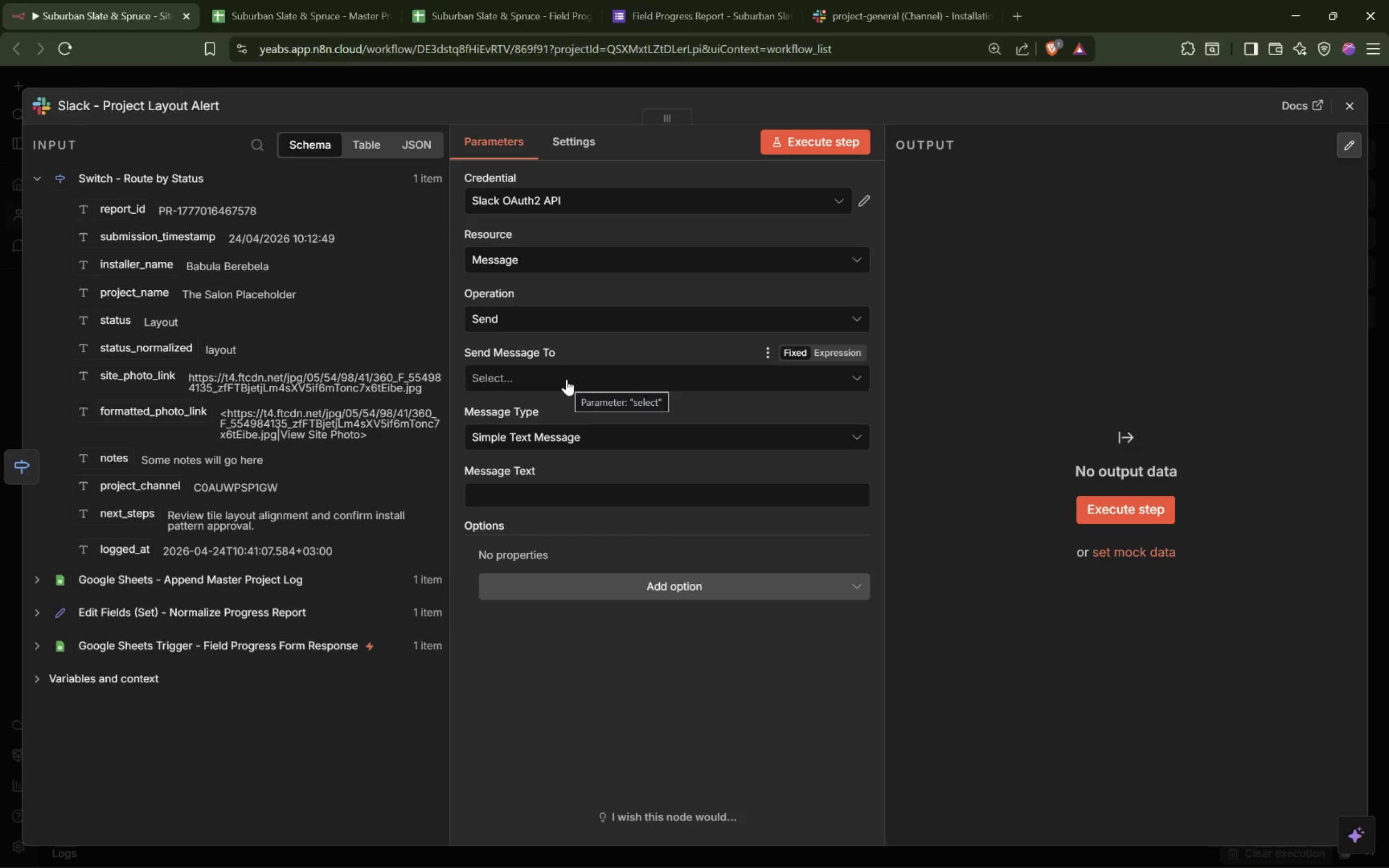 
left_click([566, 379])
 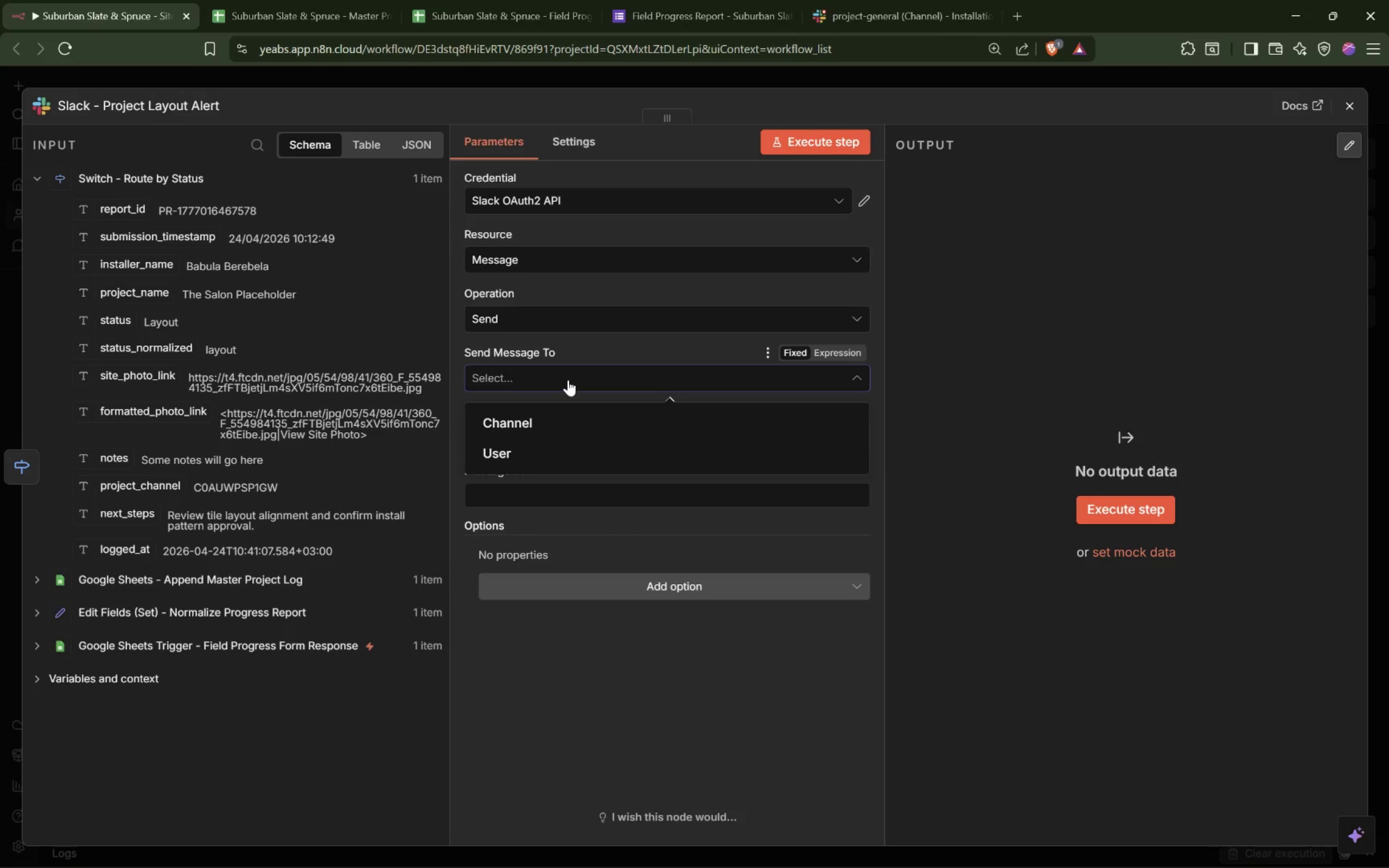 
wait(6.23)
 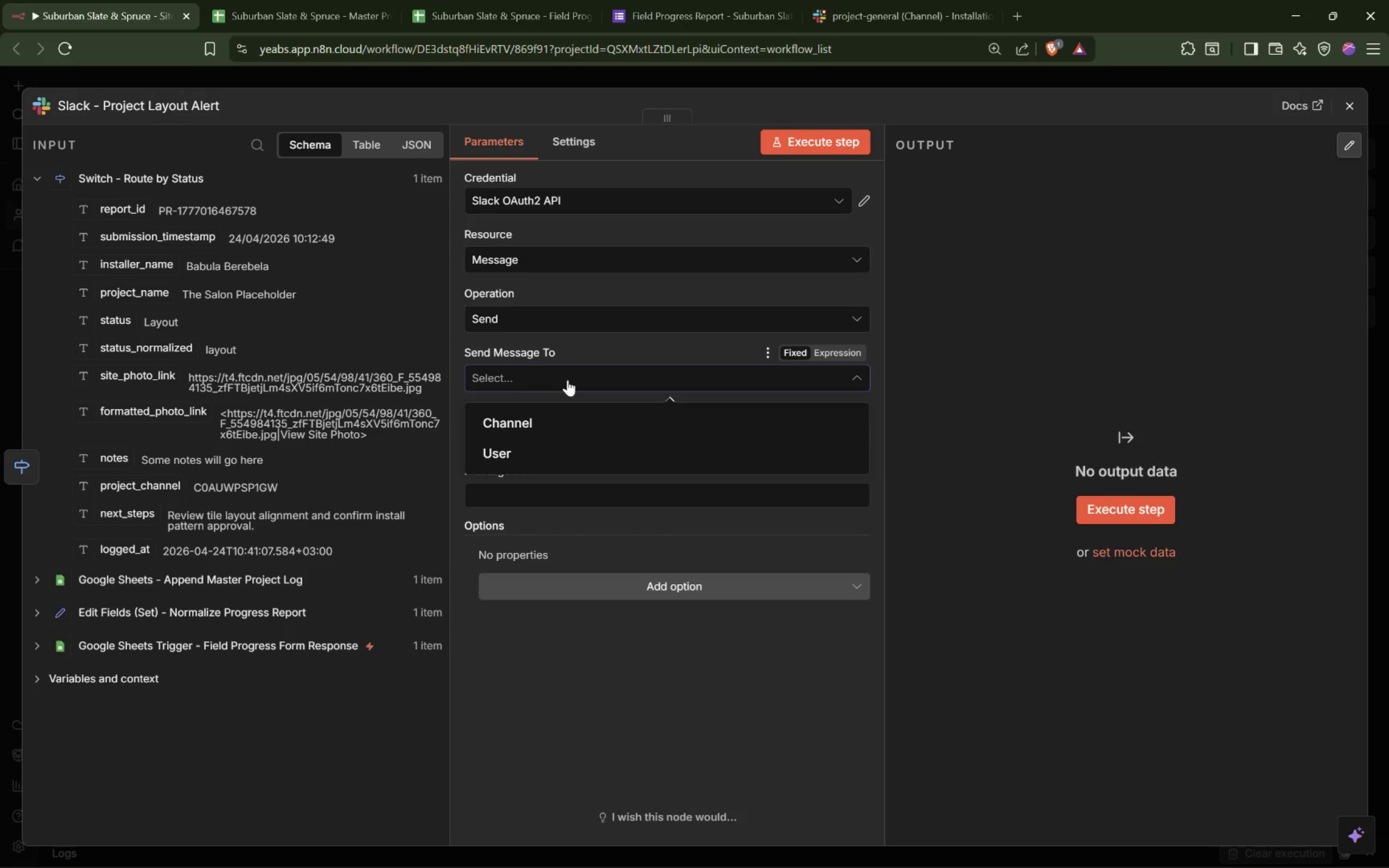 
left_click([576, 348])
 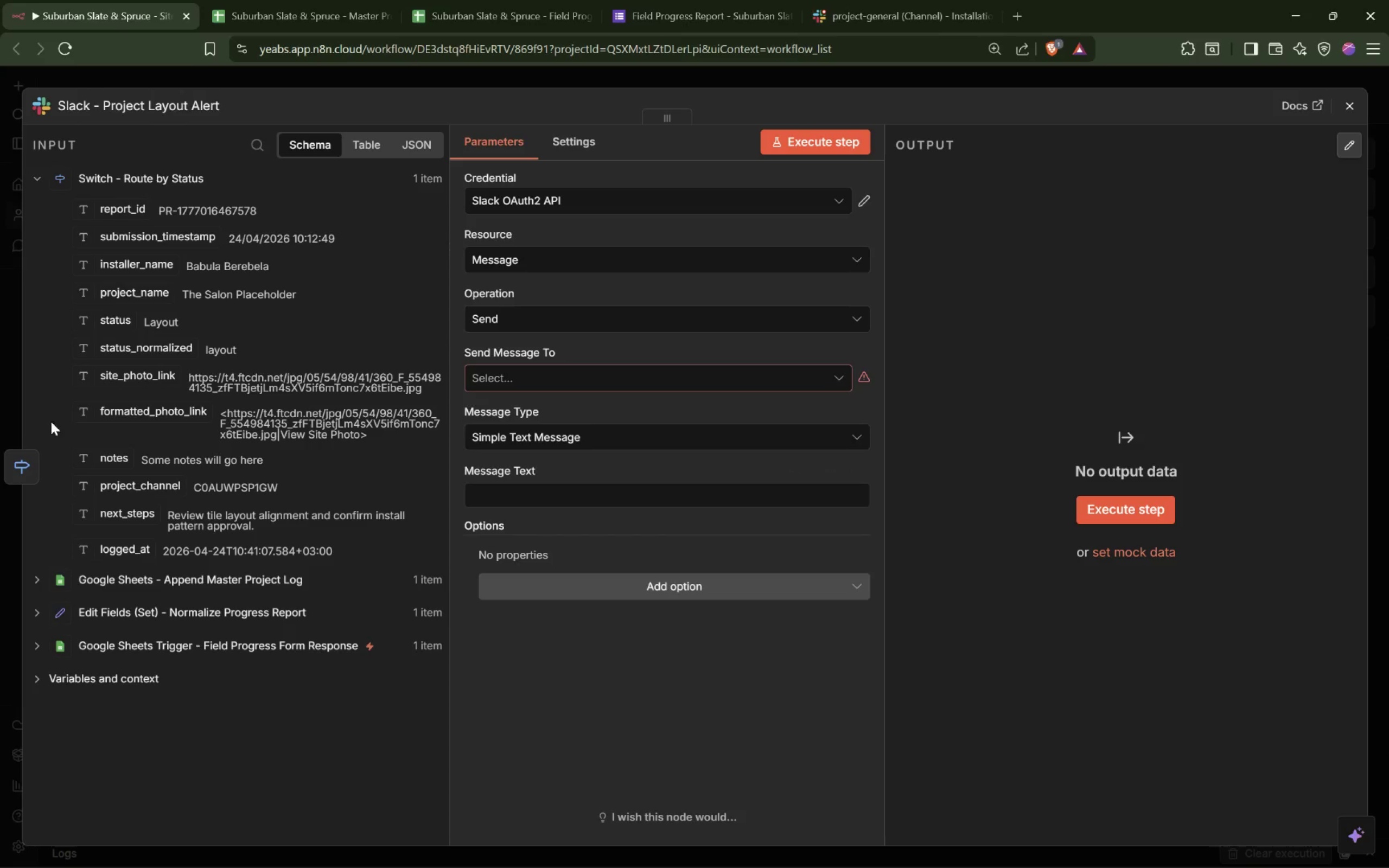 
wait(6.05)
 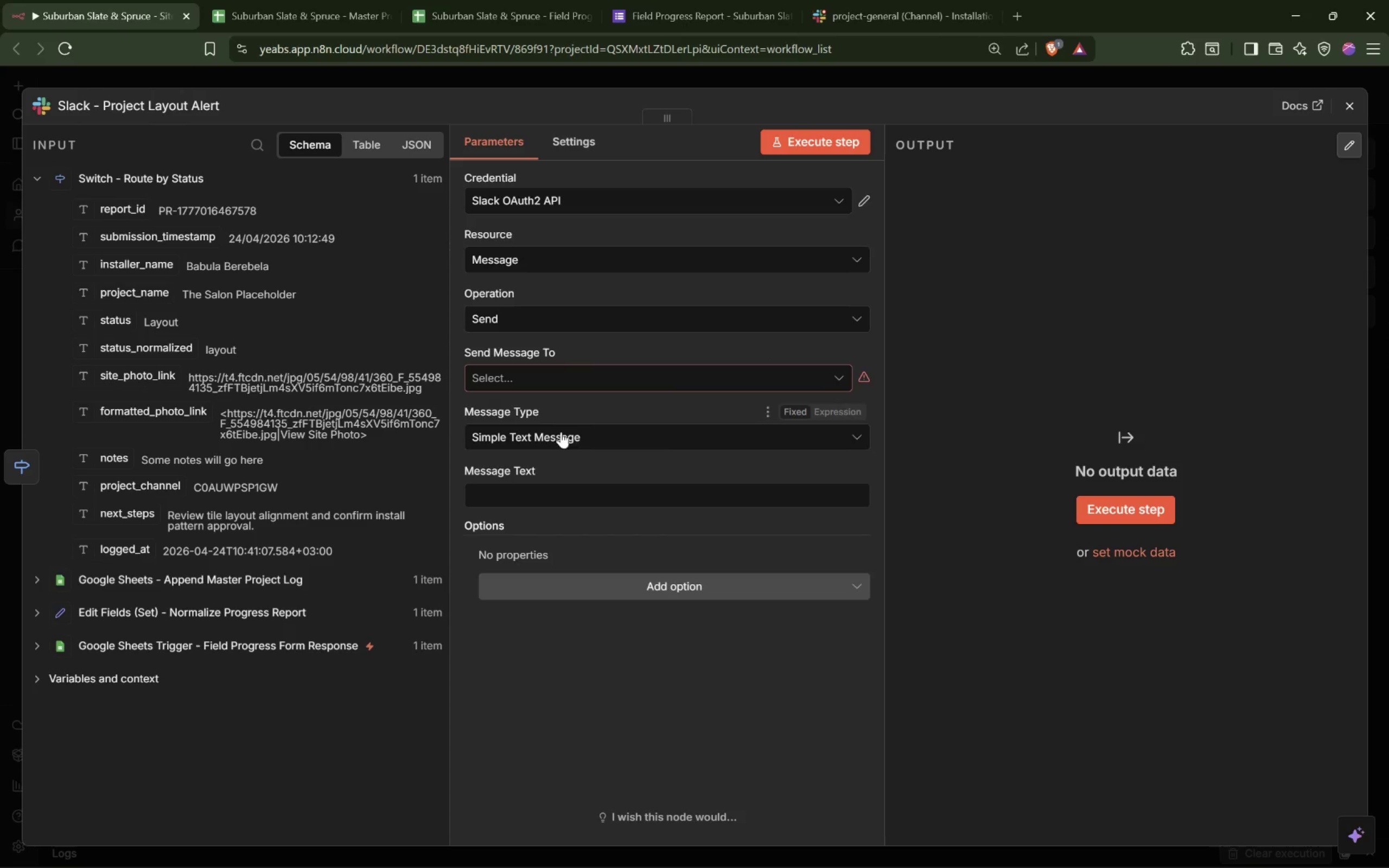 
left_click_drag(start_coordinate=[146, 490], to_coordinate=[541, 381])
 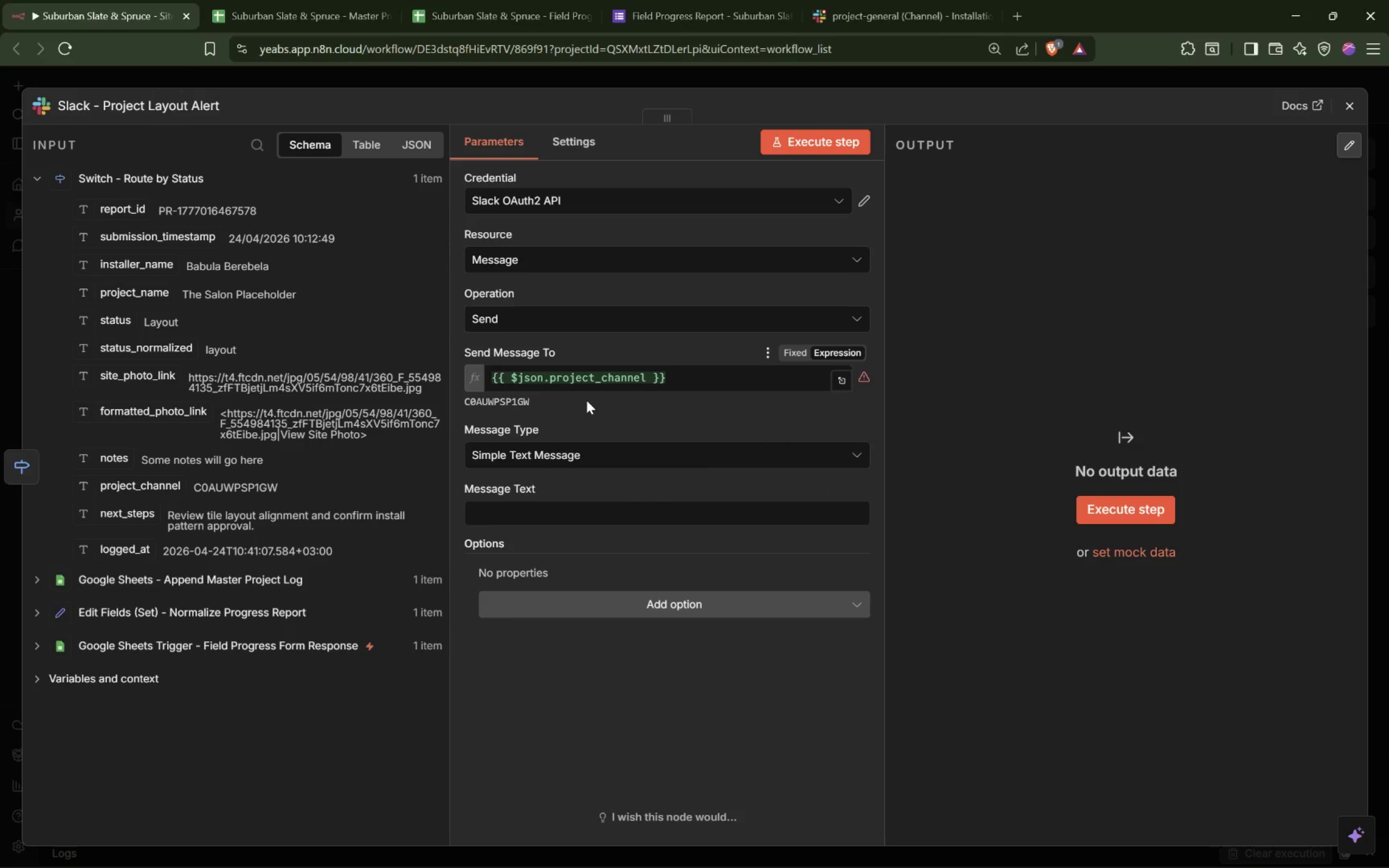 
wait(5.03)
 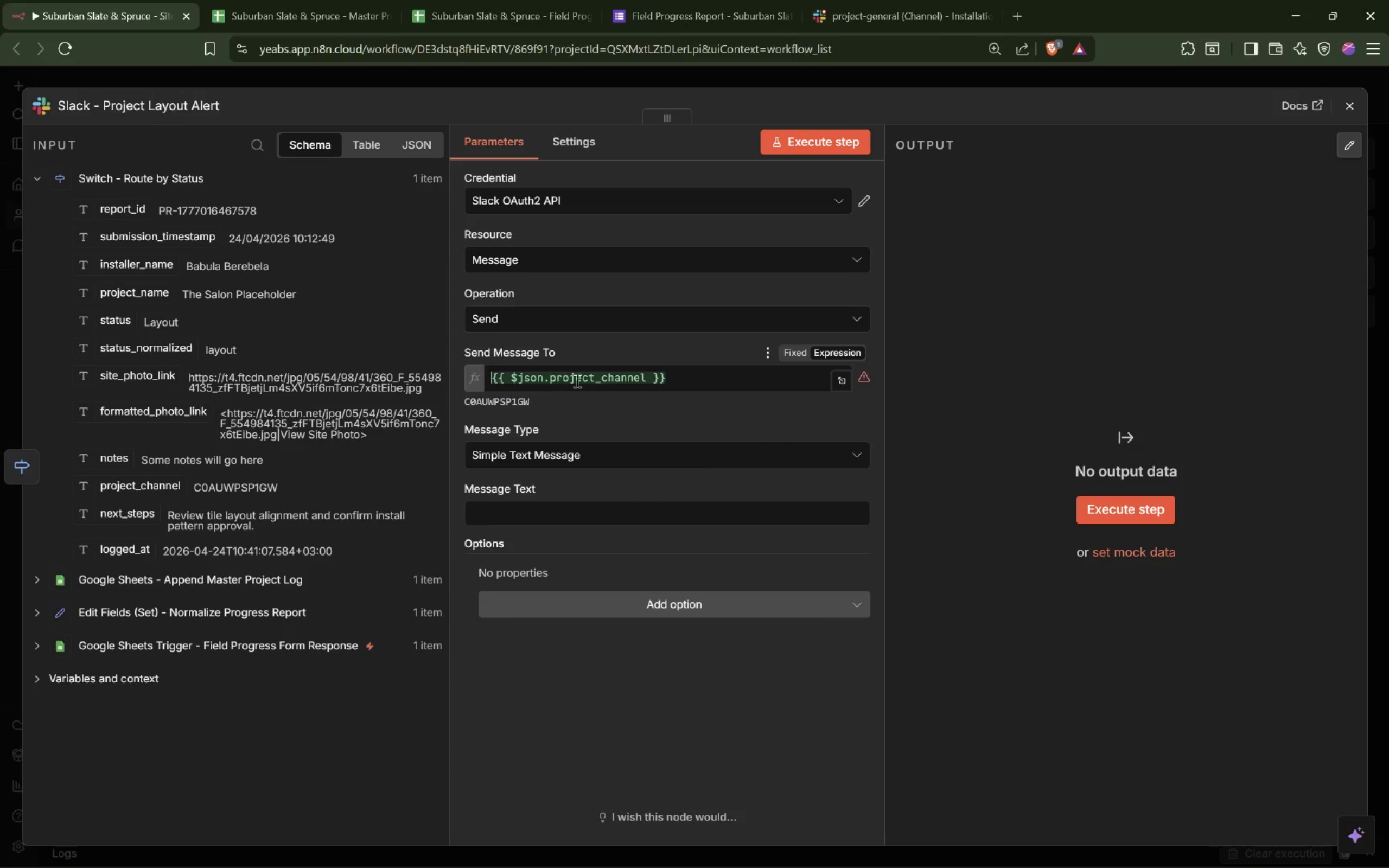 
left_click([581, 312])
 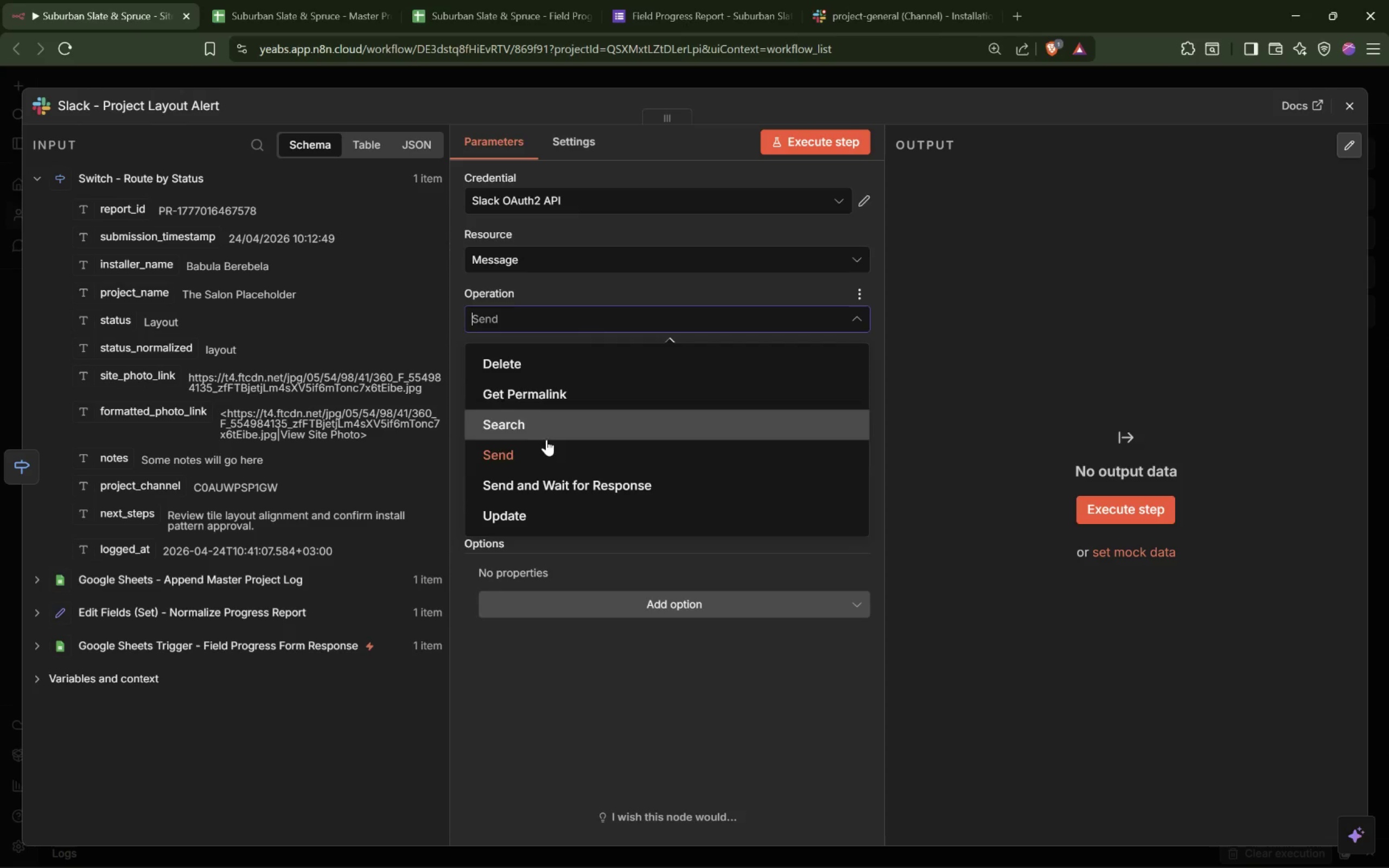 
left_click([545, 445])
 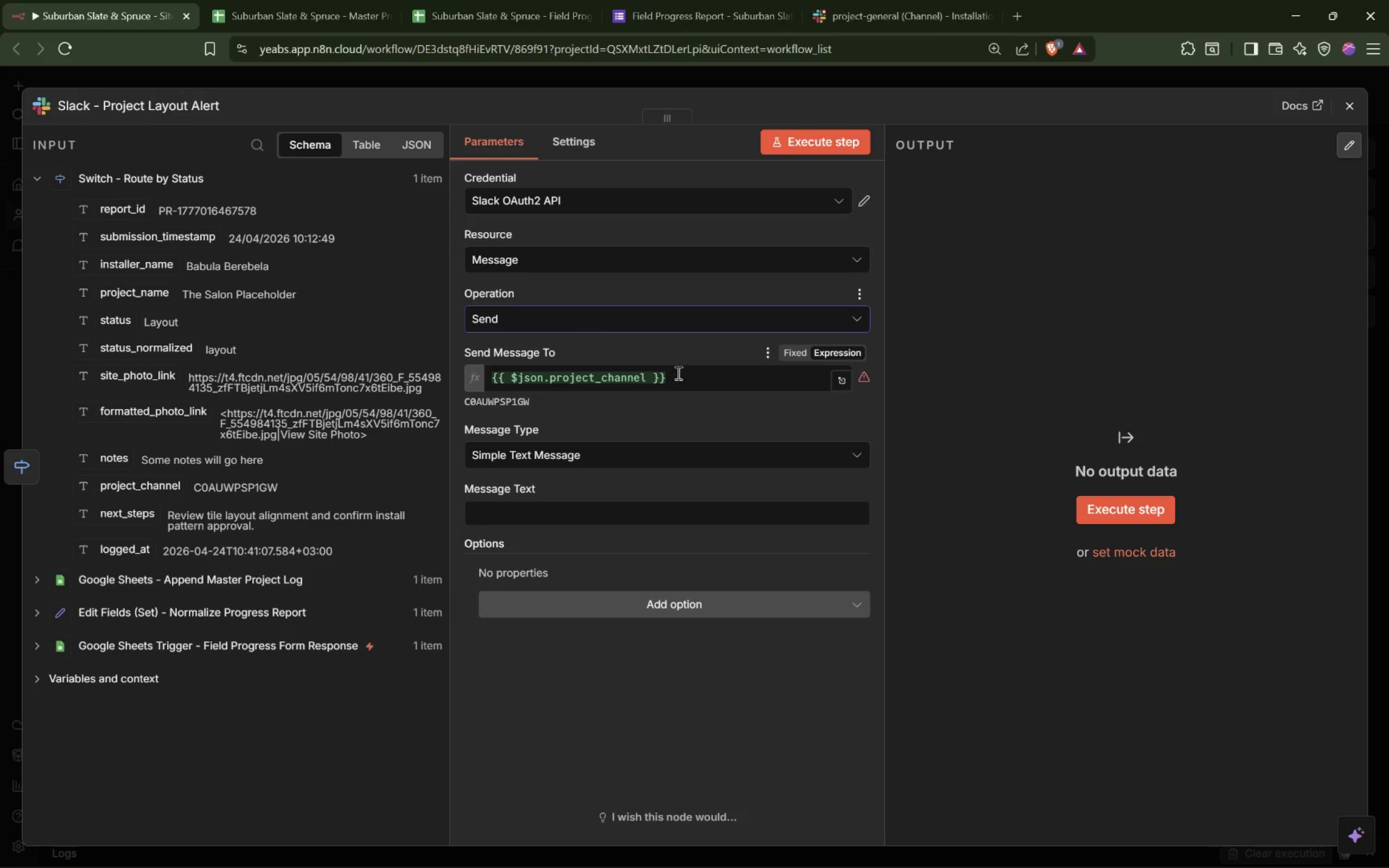 
left_click_drag(start_coordinate=[678, 372], to_coordinate=[426, 374])
 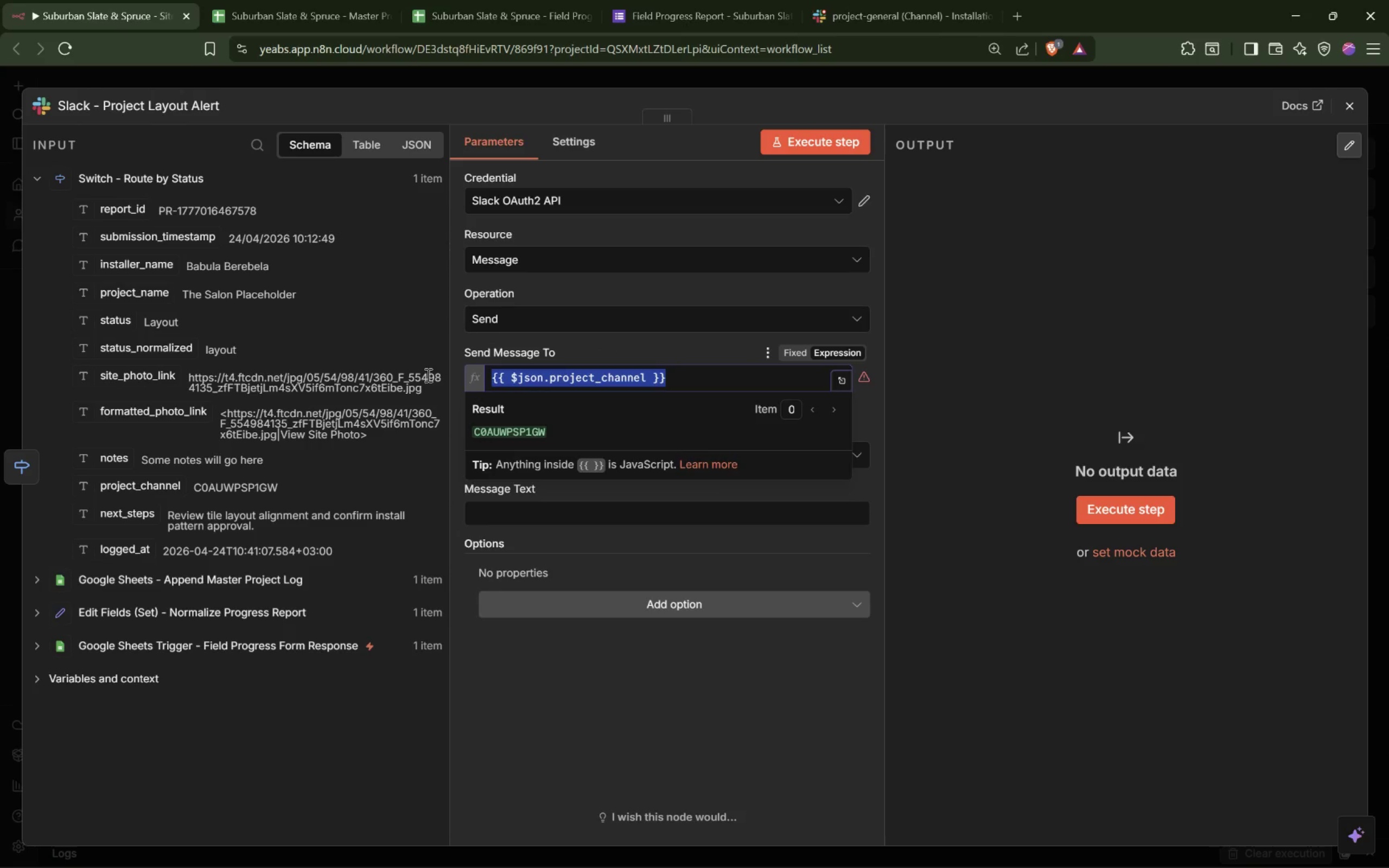 
key(Control+X)
 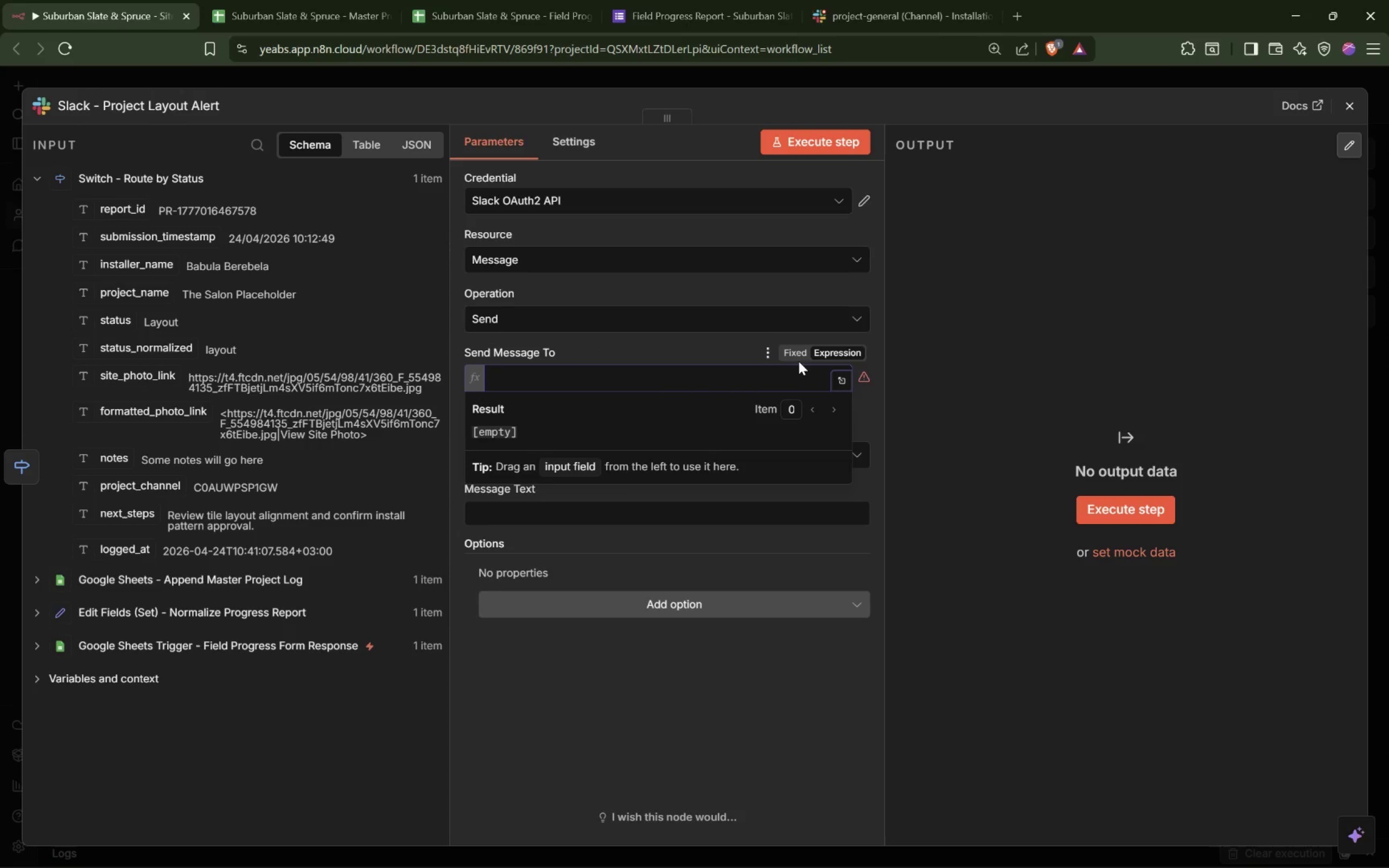 
left_click([798, 355])
 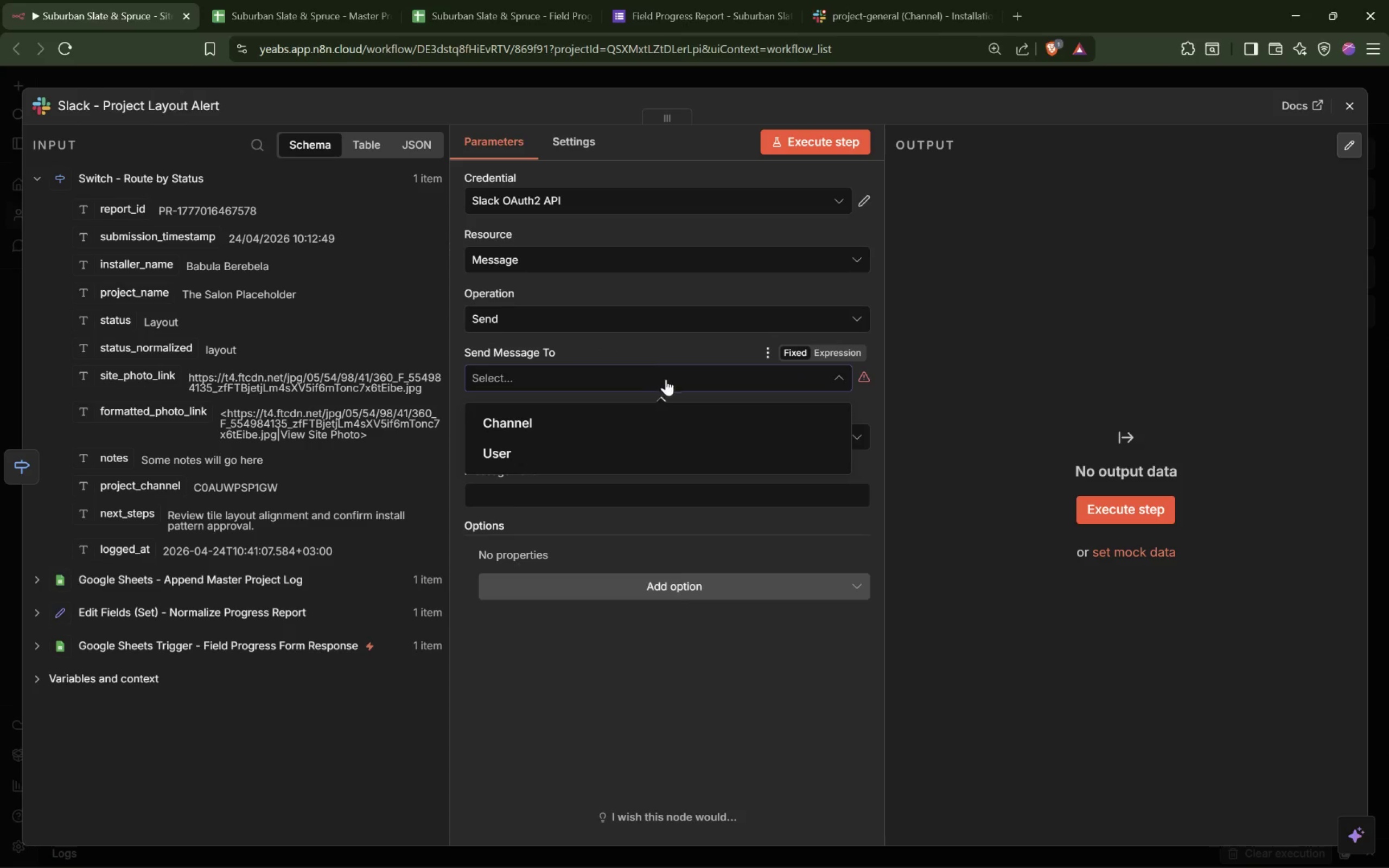 
left_click([566, 422])
 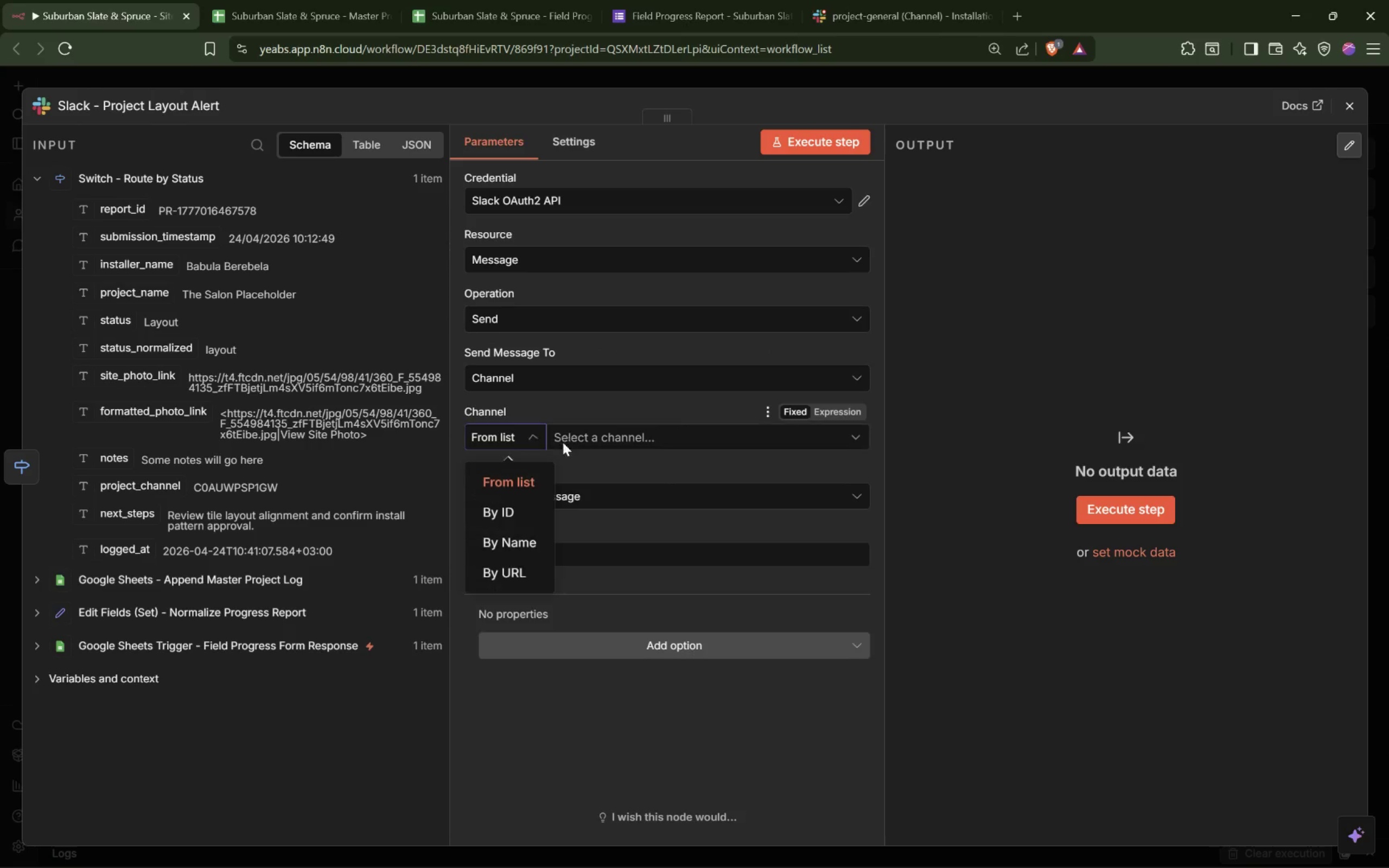 
left_click([513, 502])
 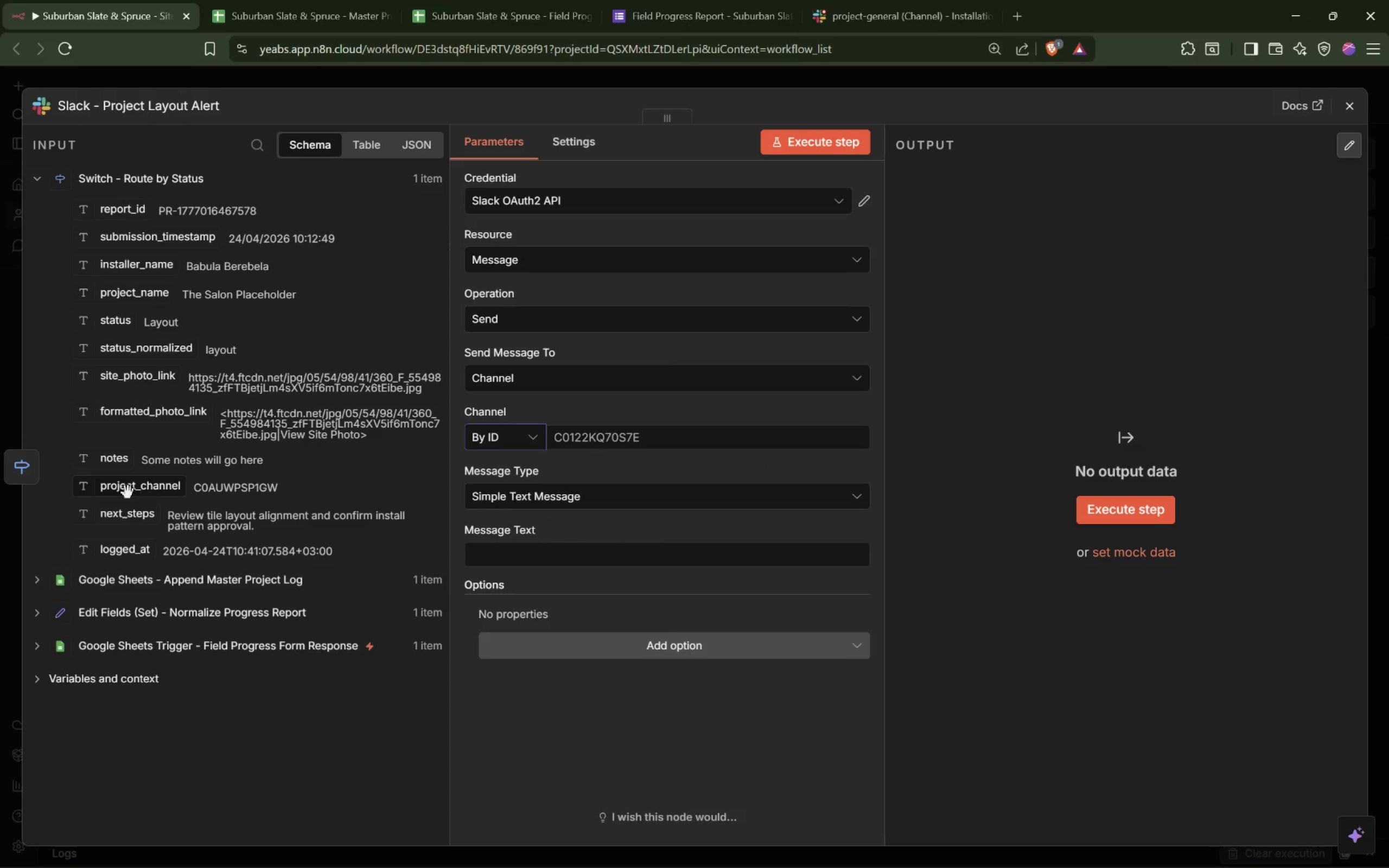 
left_click_drag(start_coordinate=[122, 493], to_coordinate=[640, 445])
 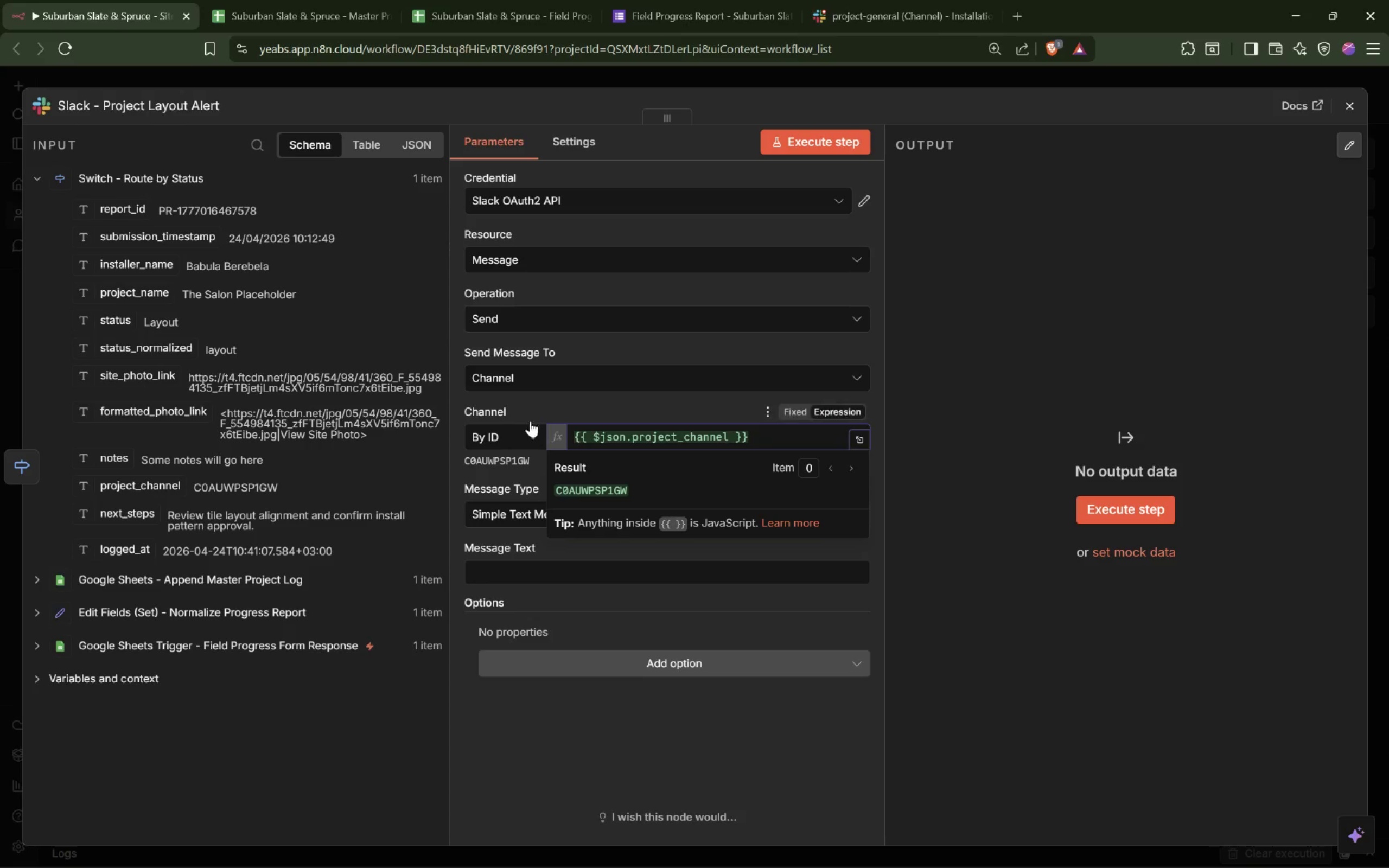 
left_click([583, 391])
 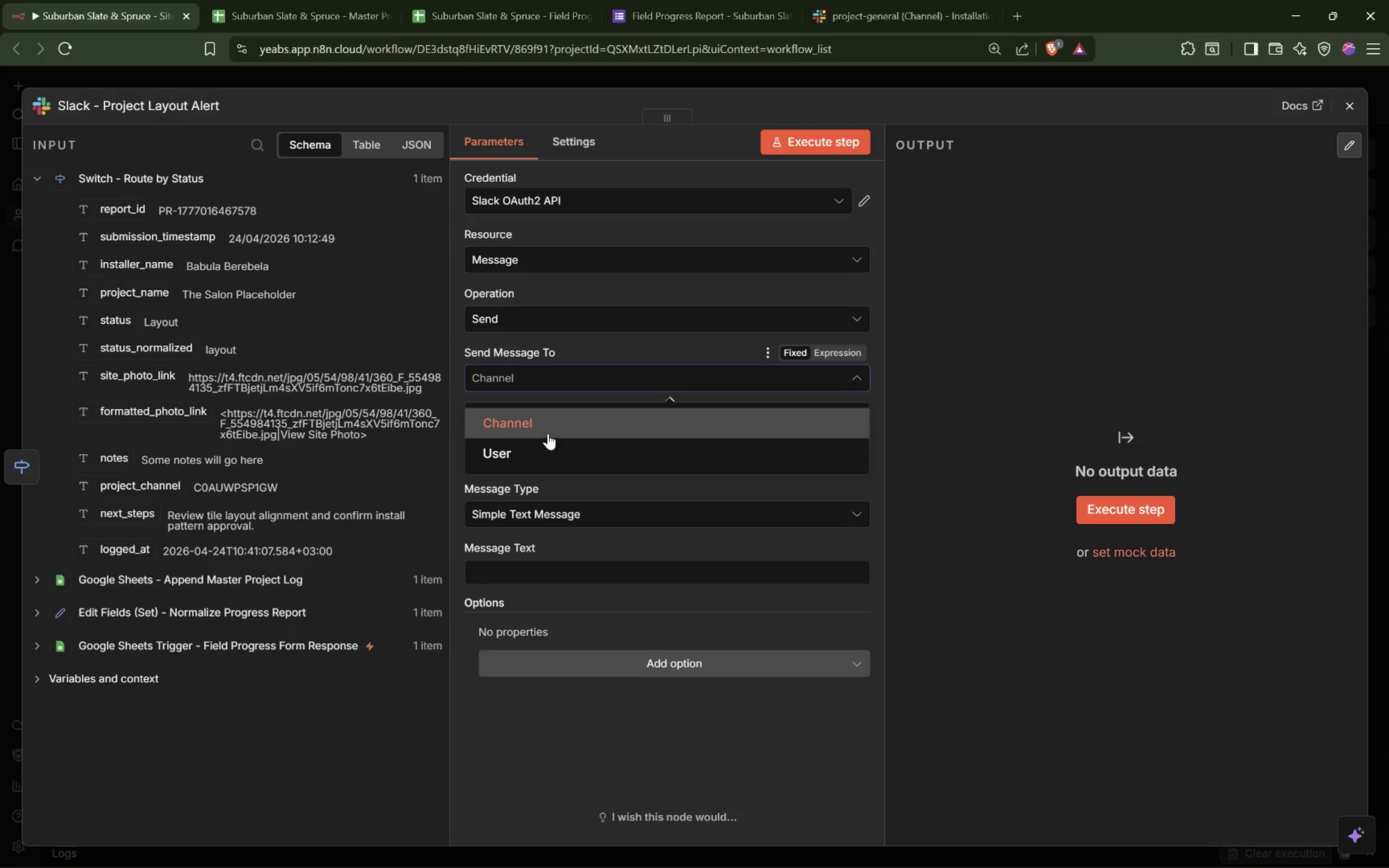 
left_click([546, 417])
 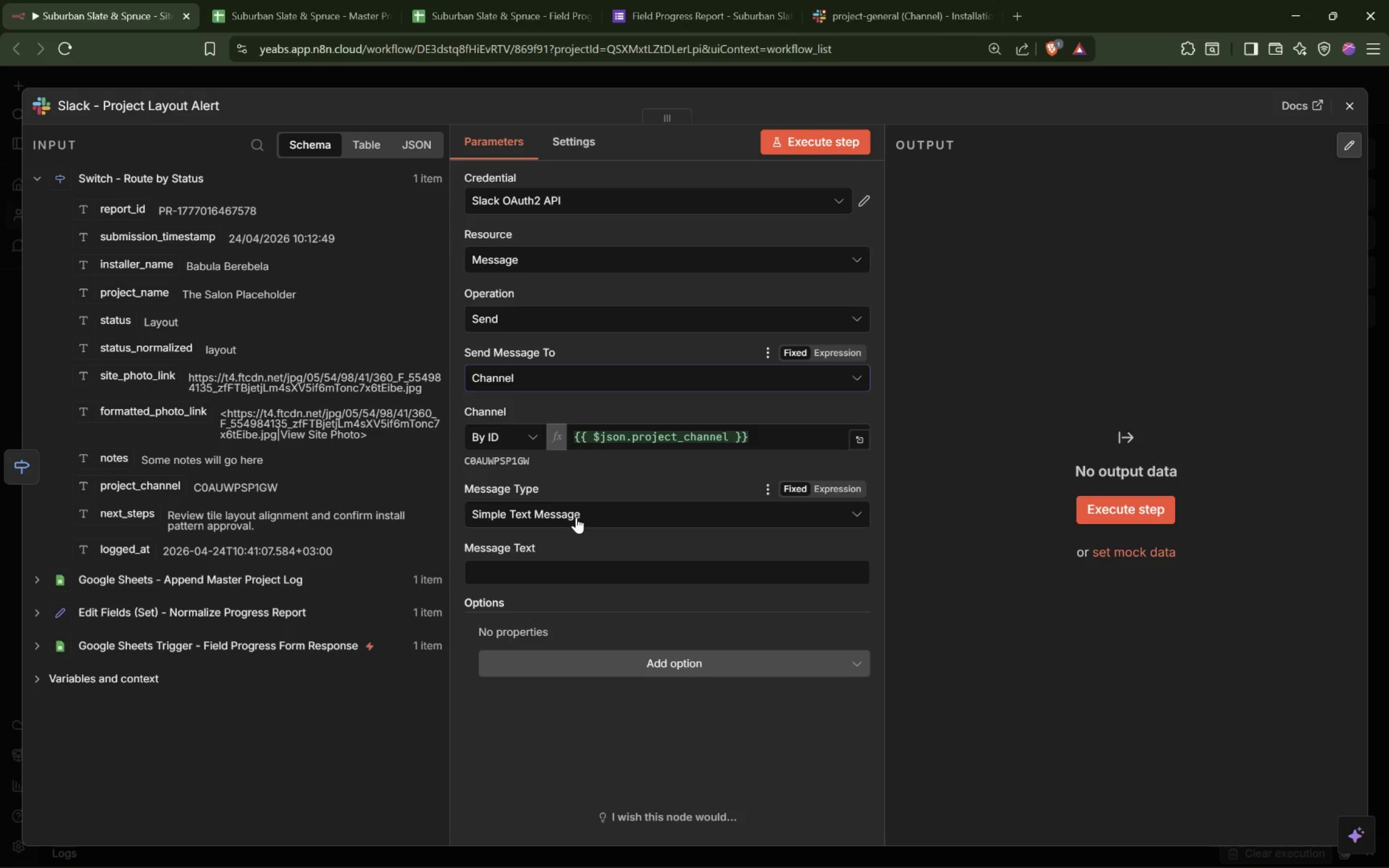 
left_click([521, 572])
 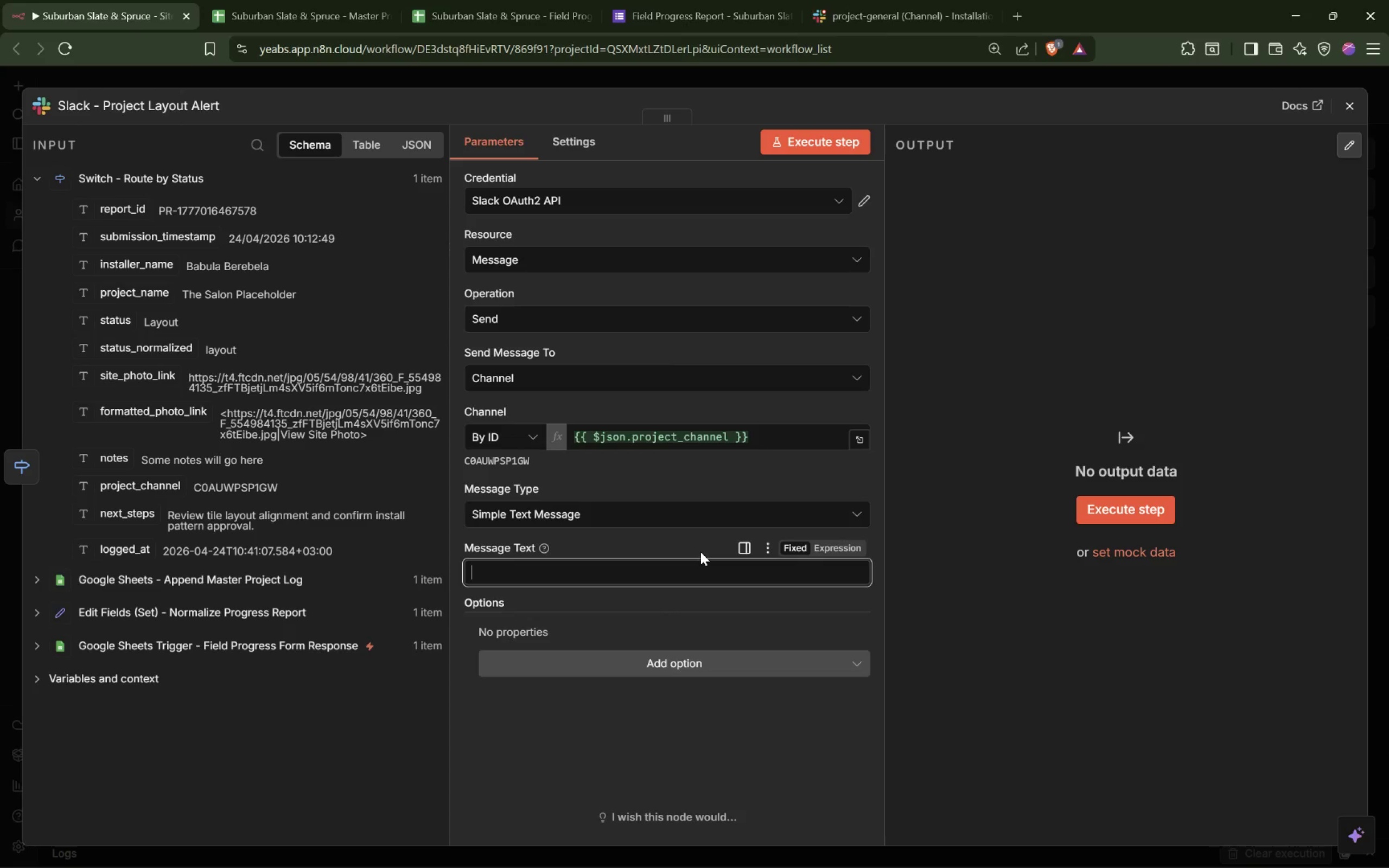 
wait(5.17)
 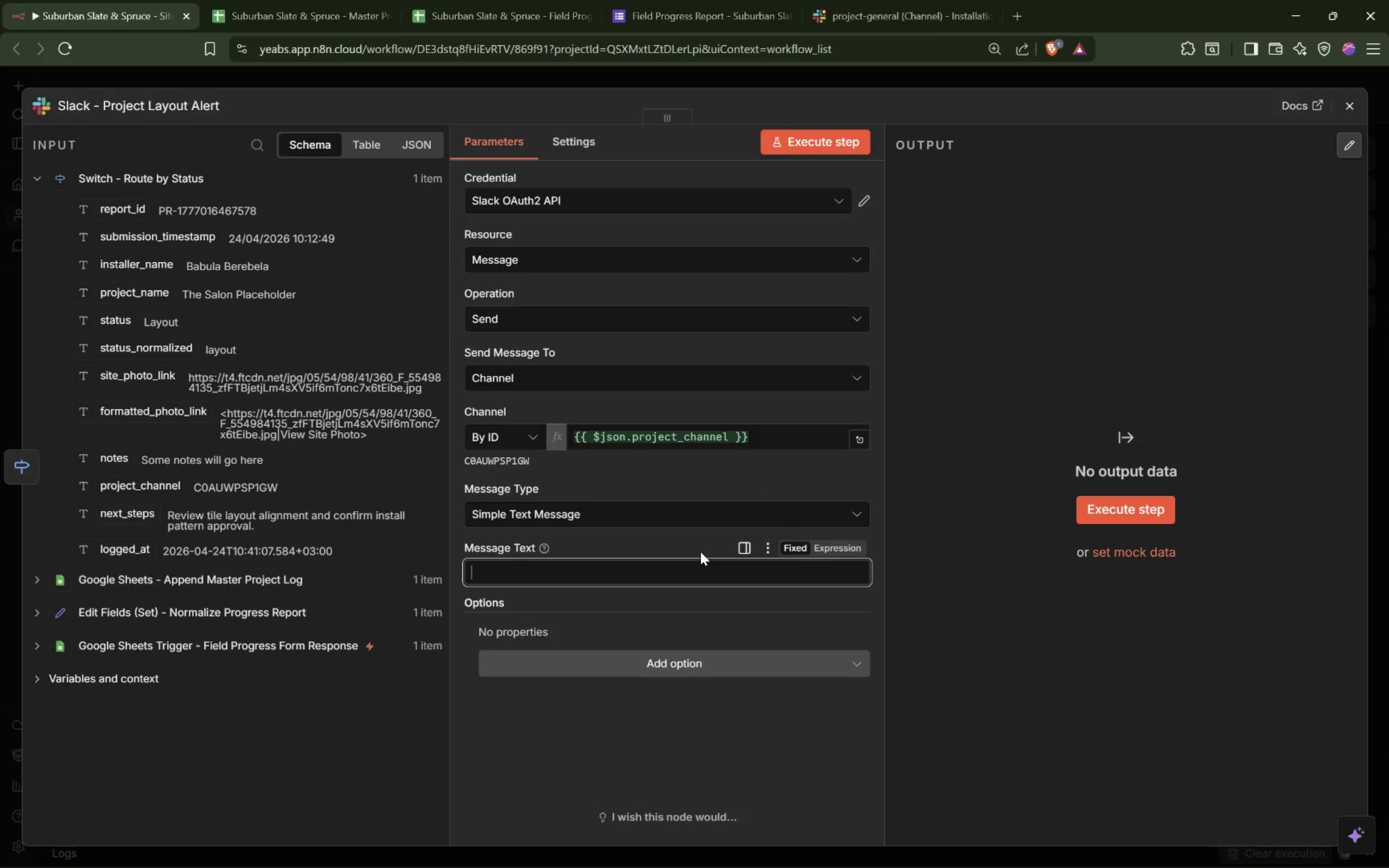 
type(*Project Progress Update*)
 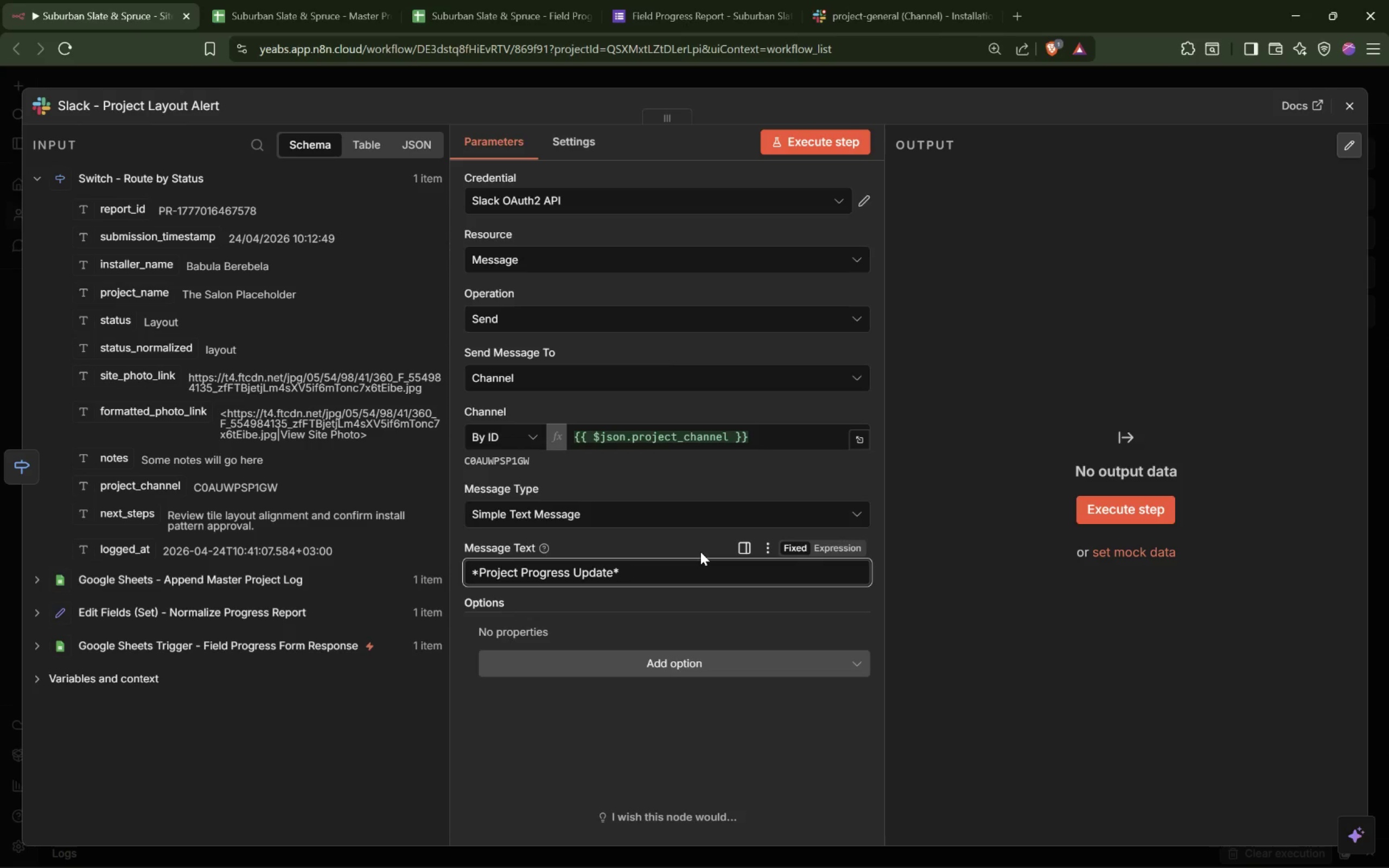 
key(Enter)
 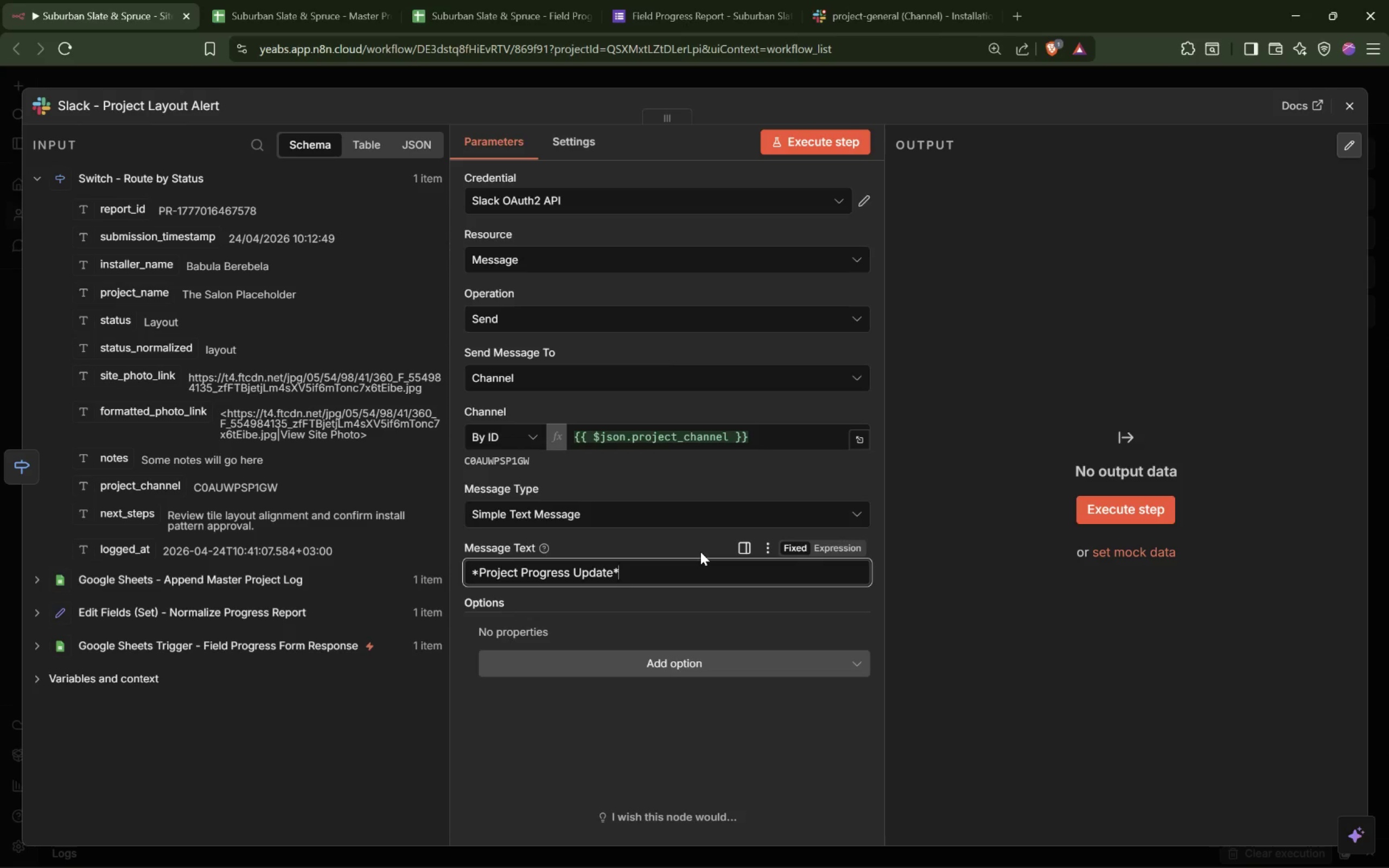 
key(Shift+8)
 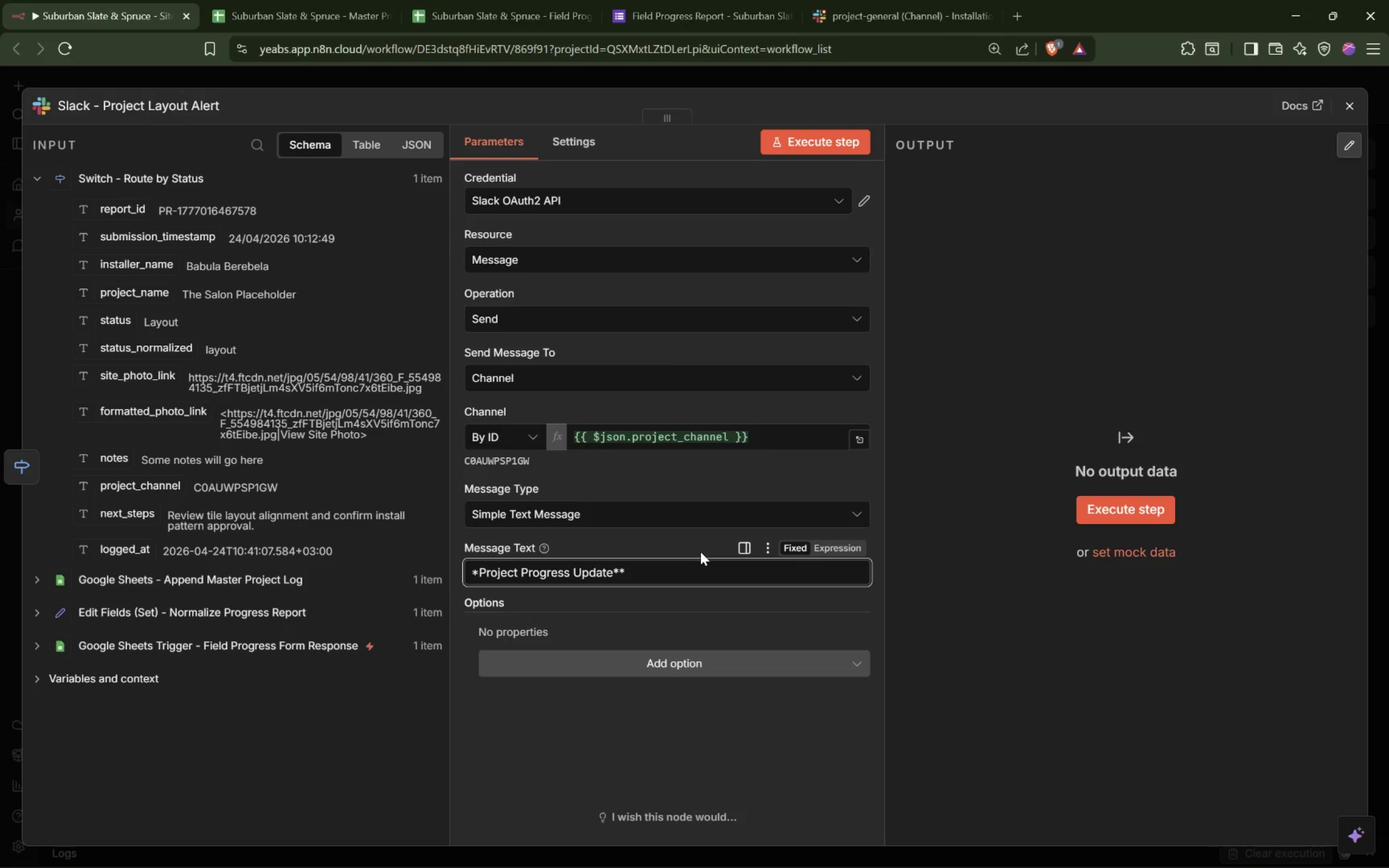 
key(Backspace)
 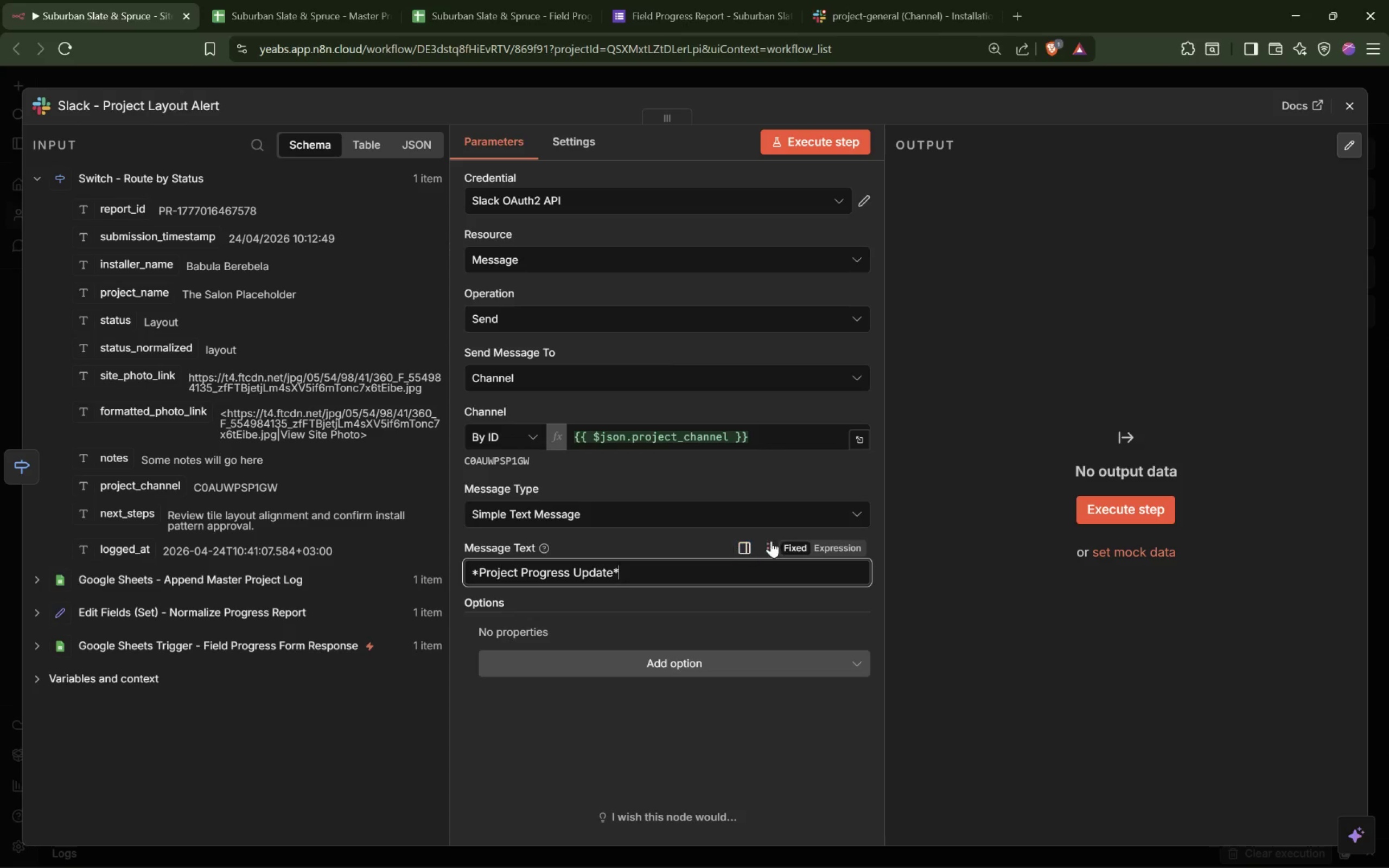 
left_click([824, 546])
 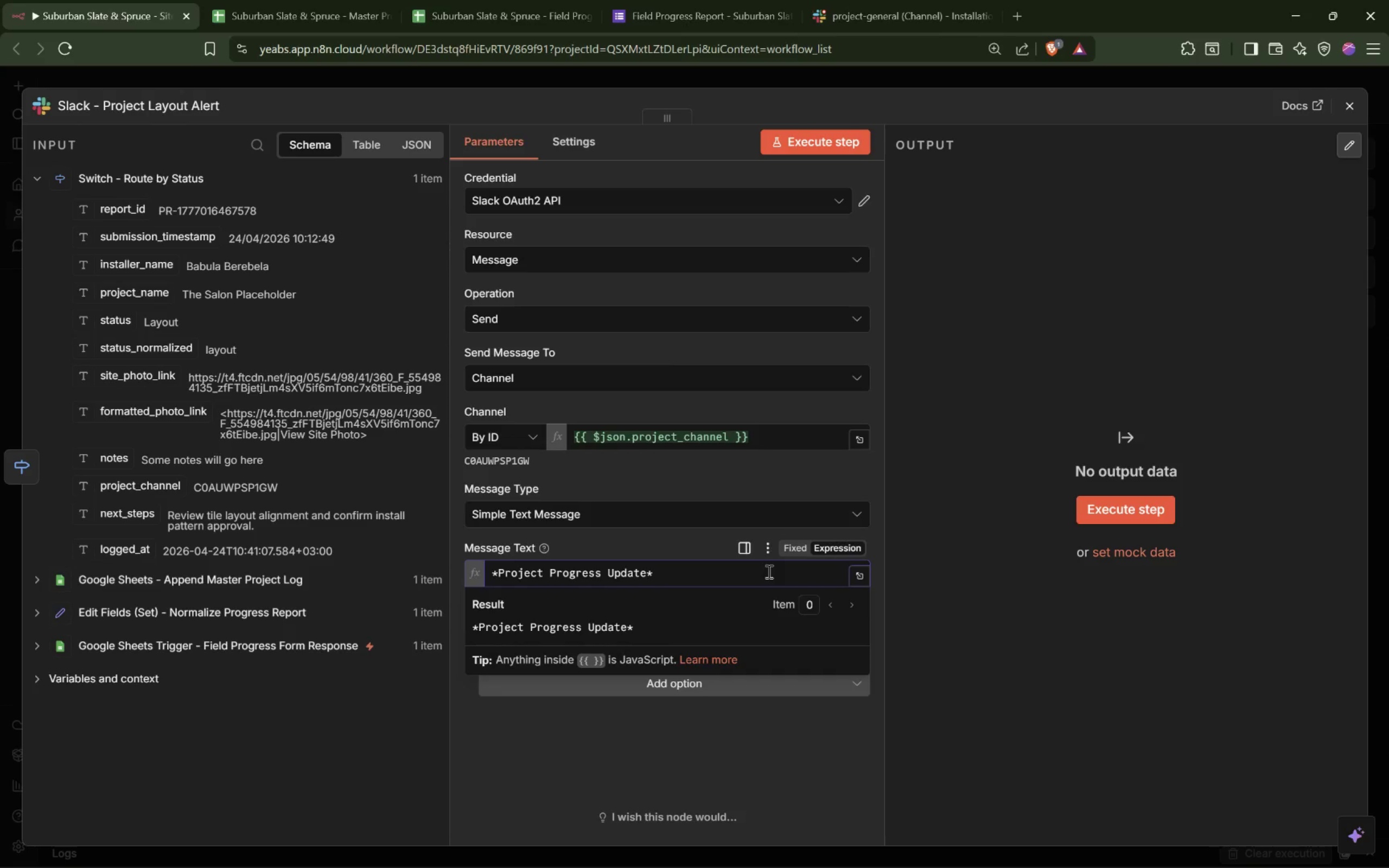 
key(Enter)
 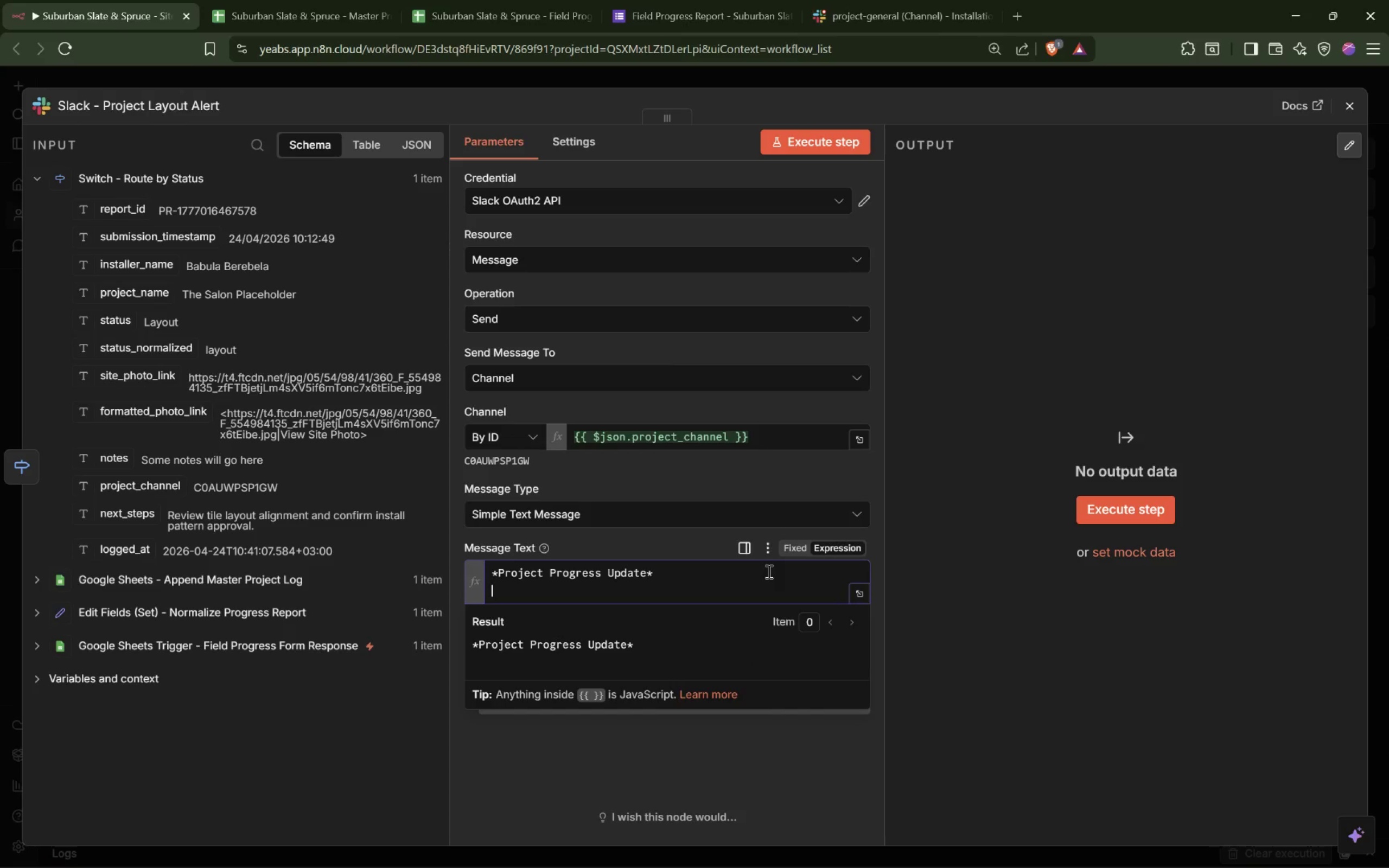 
type(*Project: )
key(Backspace)
type(* {{$json.project_name[End])
 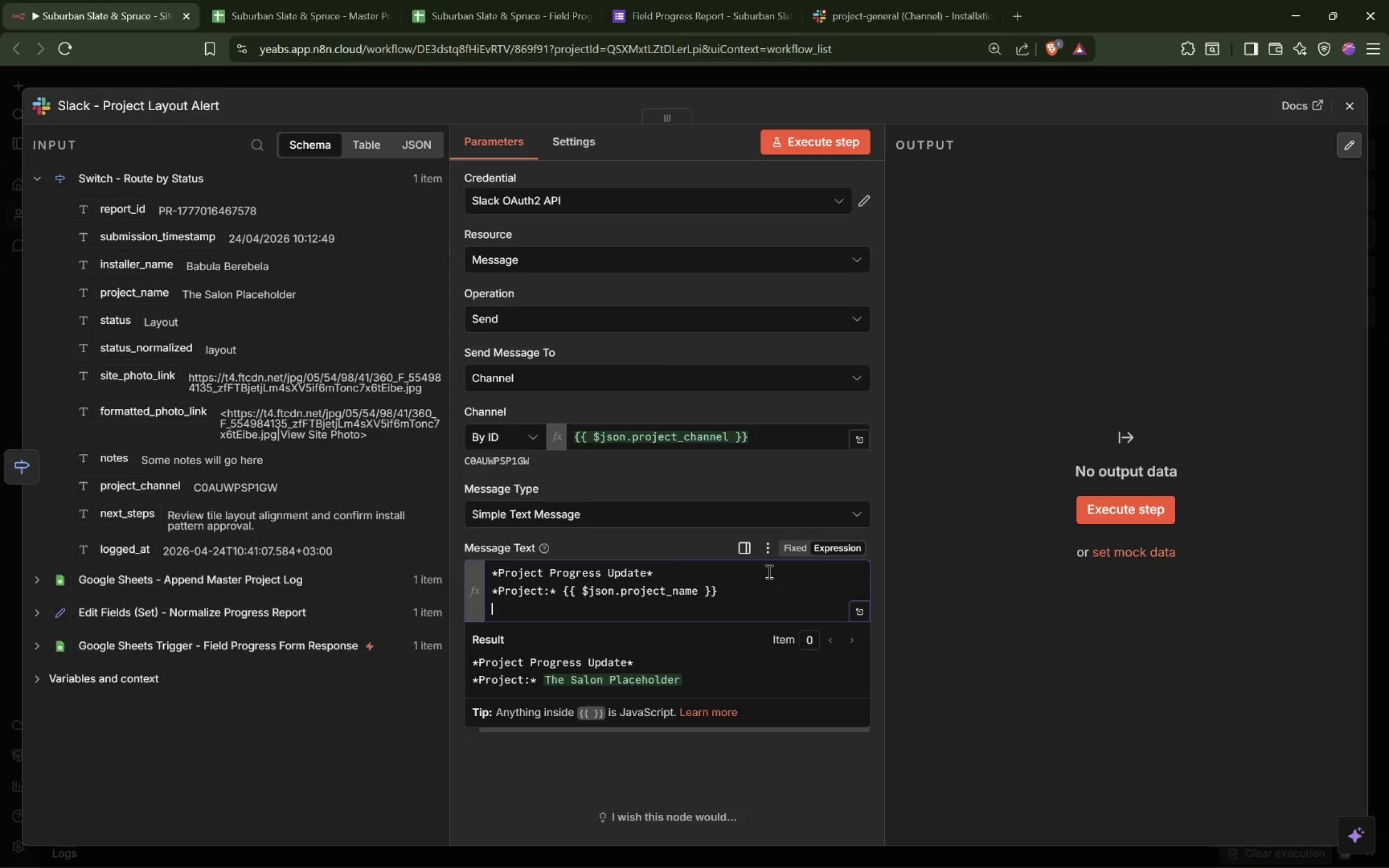 
 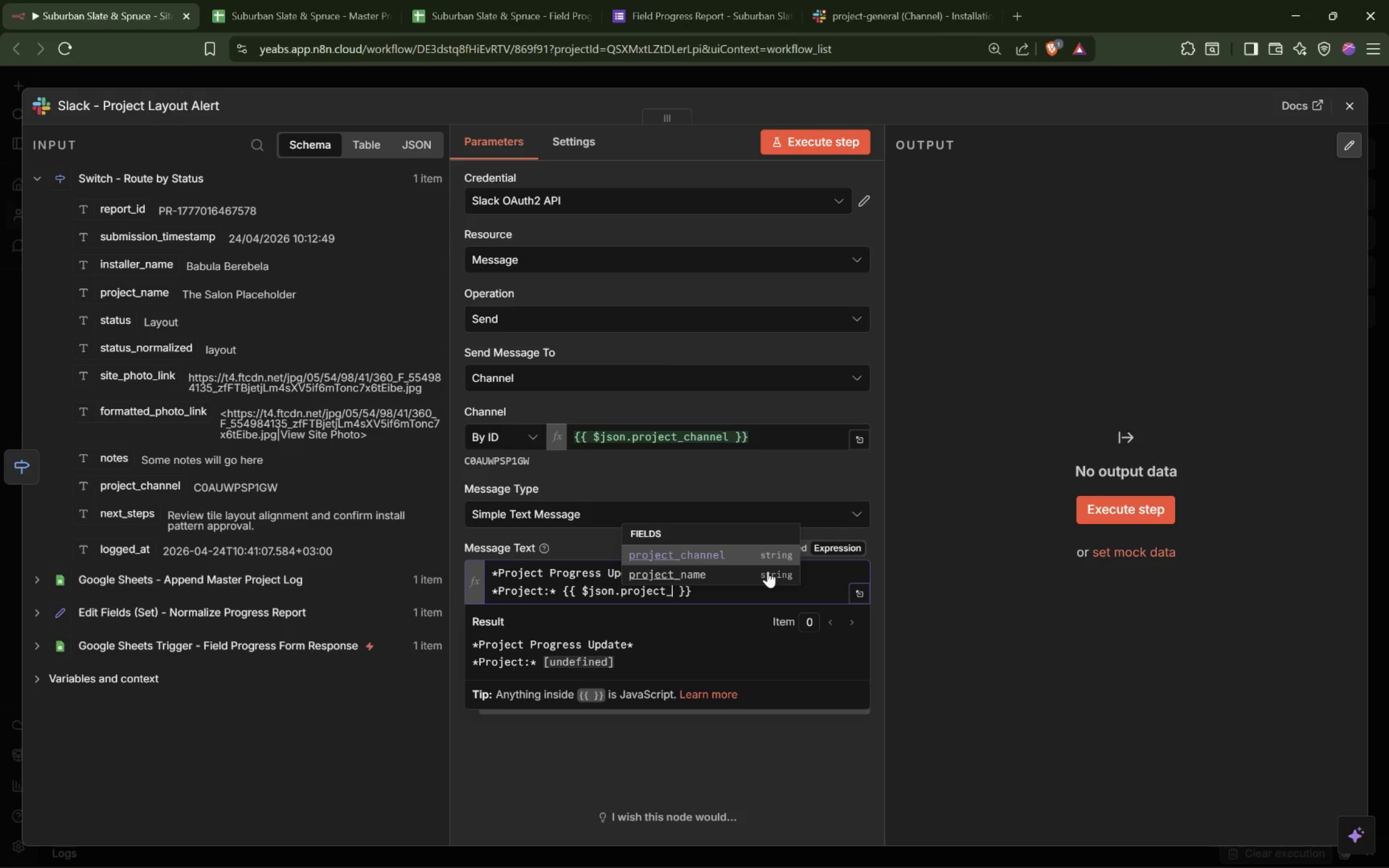 
key(Enter)
 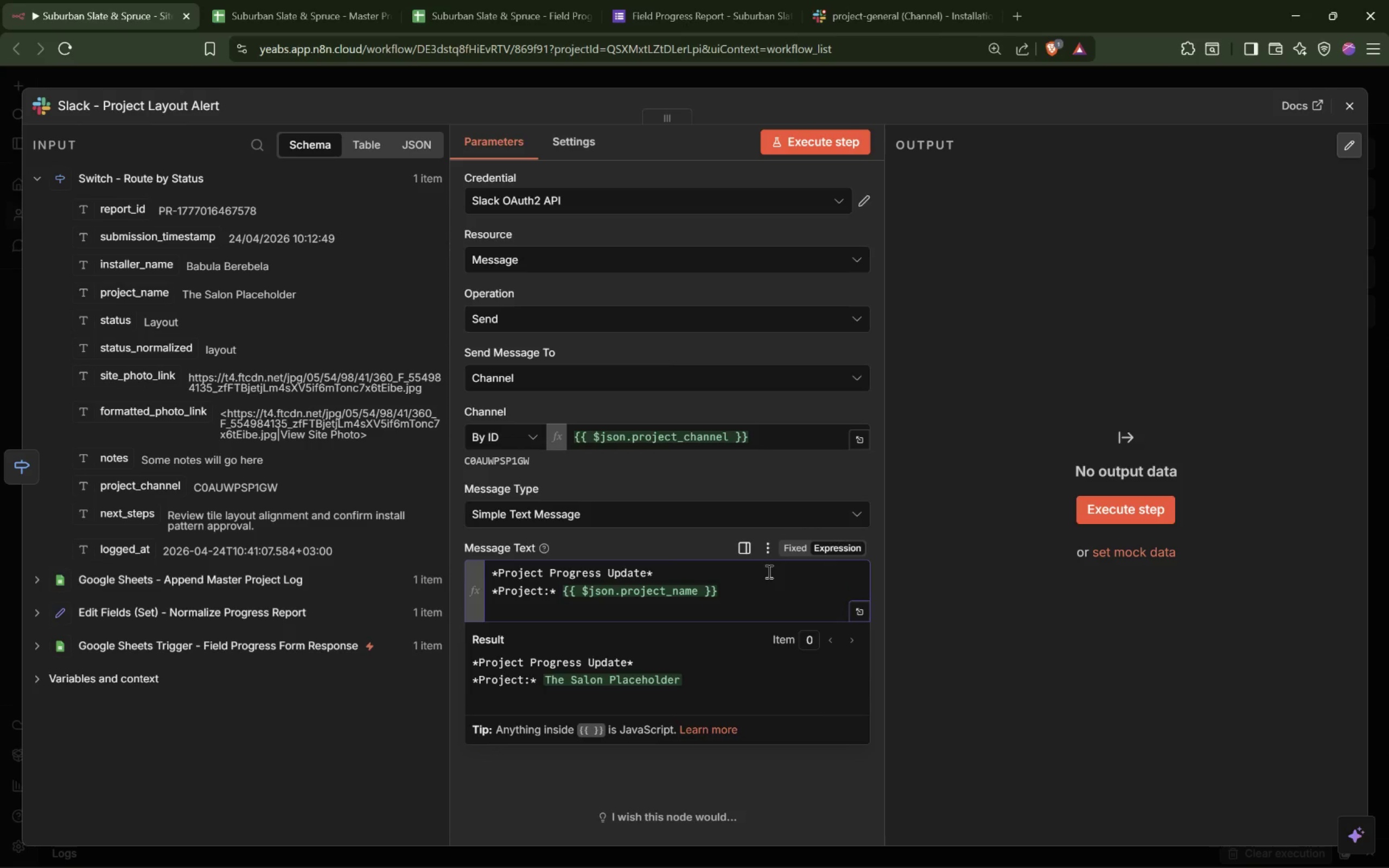 
type(**:)
key(Backspace)
 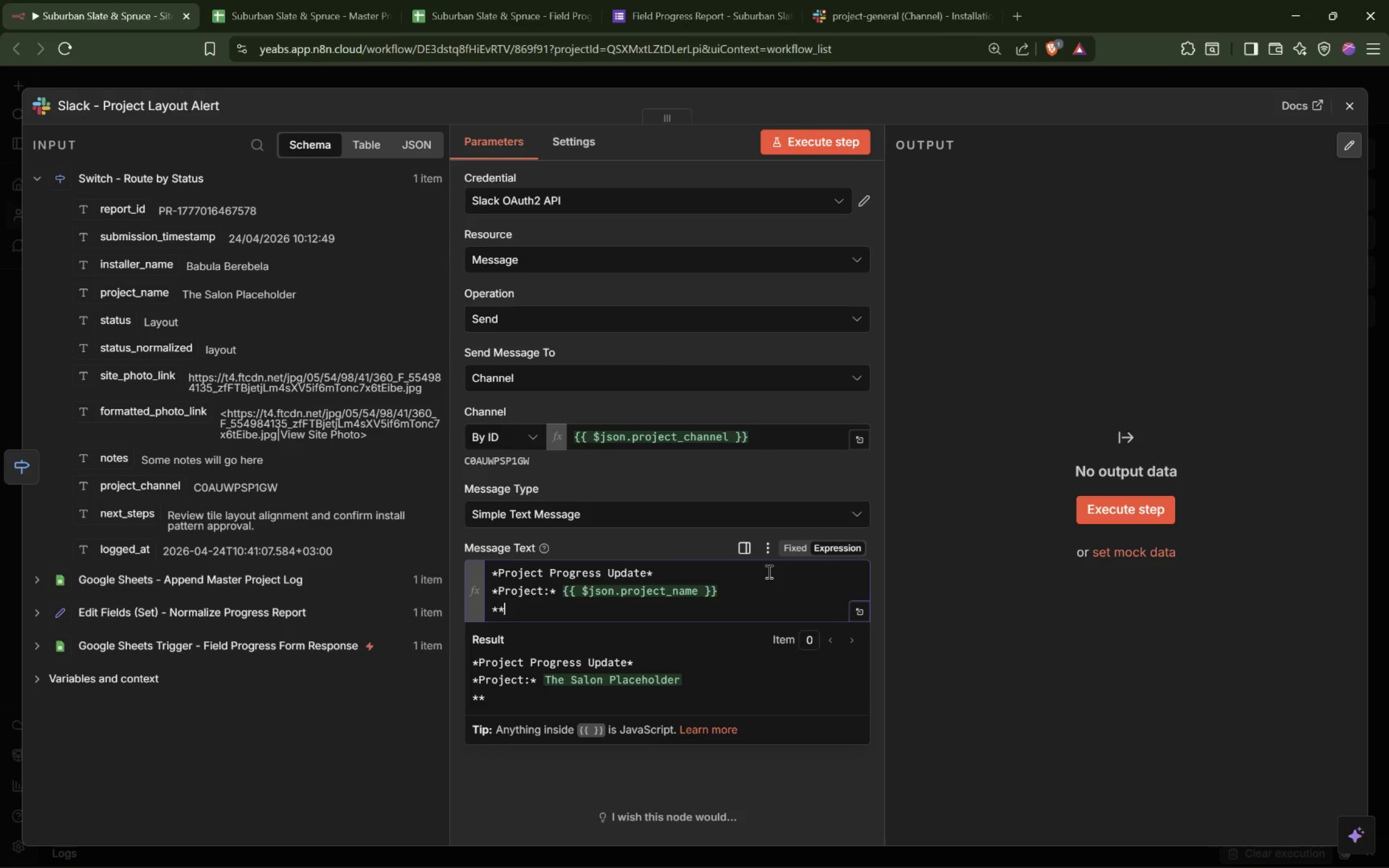 
key(ArrowLeft)
 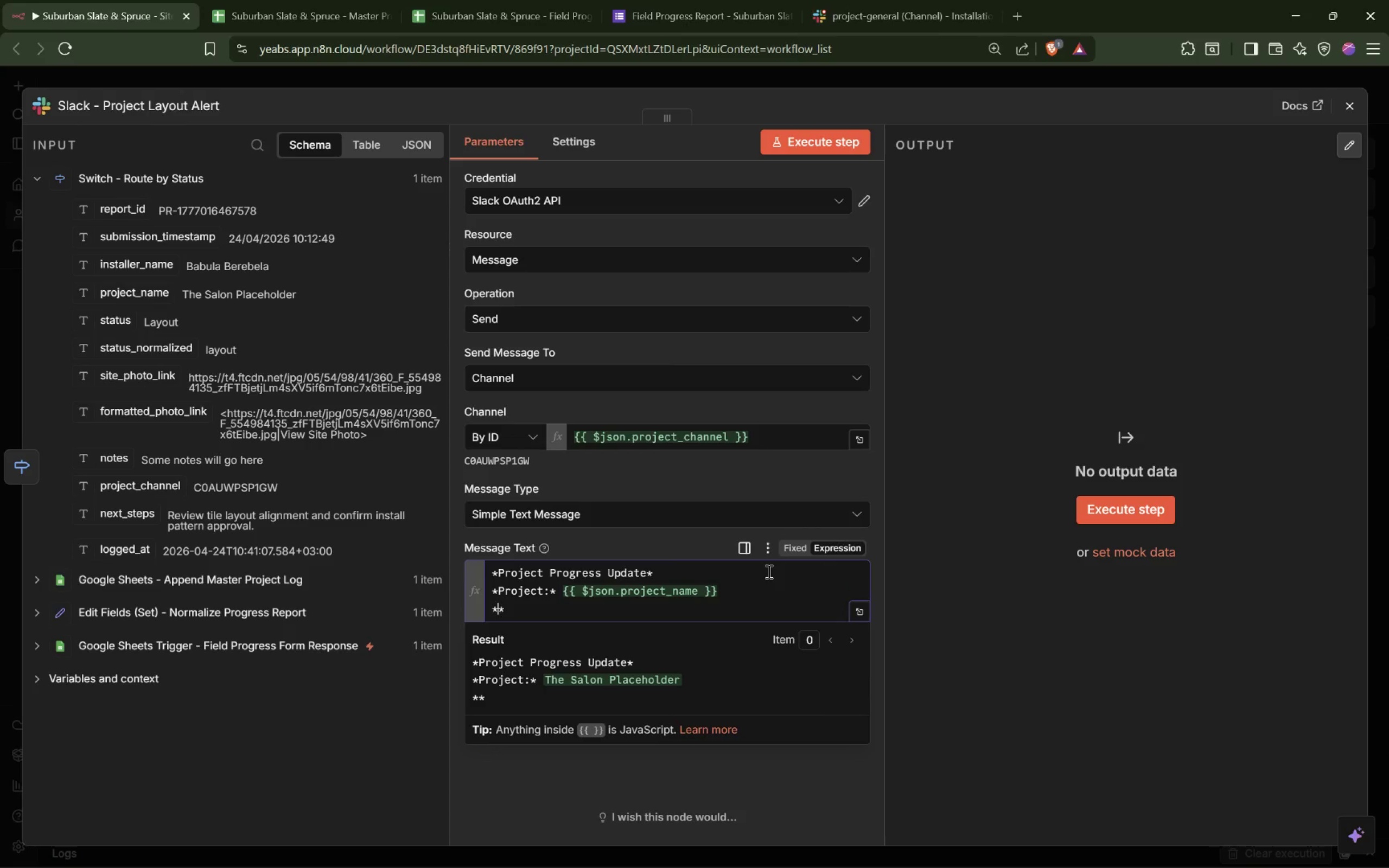 
type(Installer: )
key(Backspace)
type([End] {{$json.isnta)
key(Backspace)
key(Backspace)
key(Backspace)
key(Backspace)
type(nstaller)
 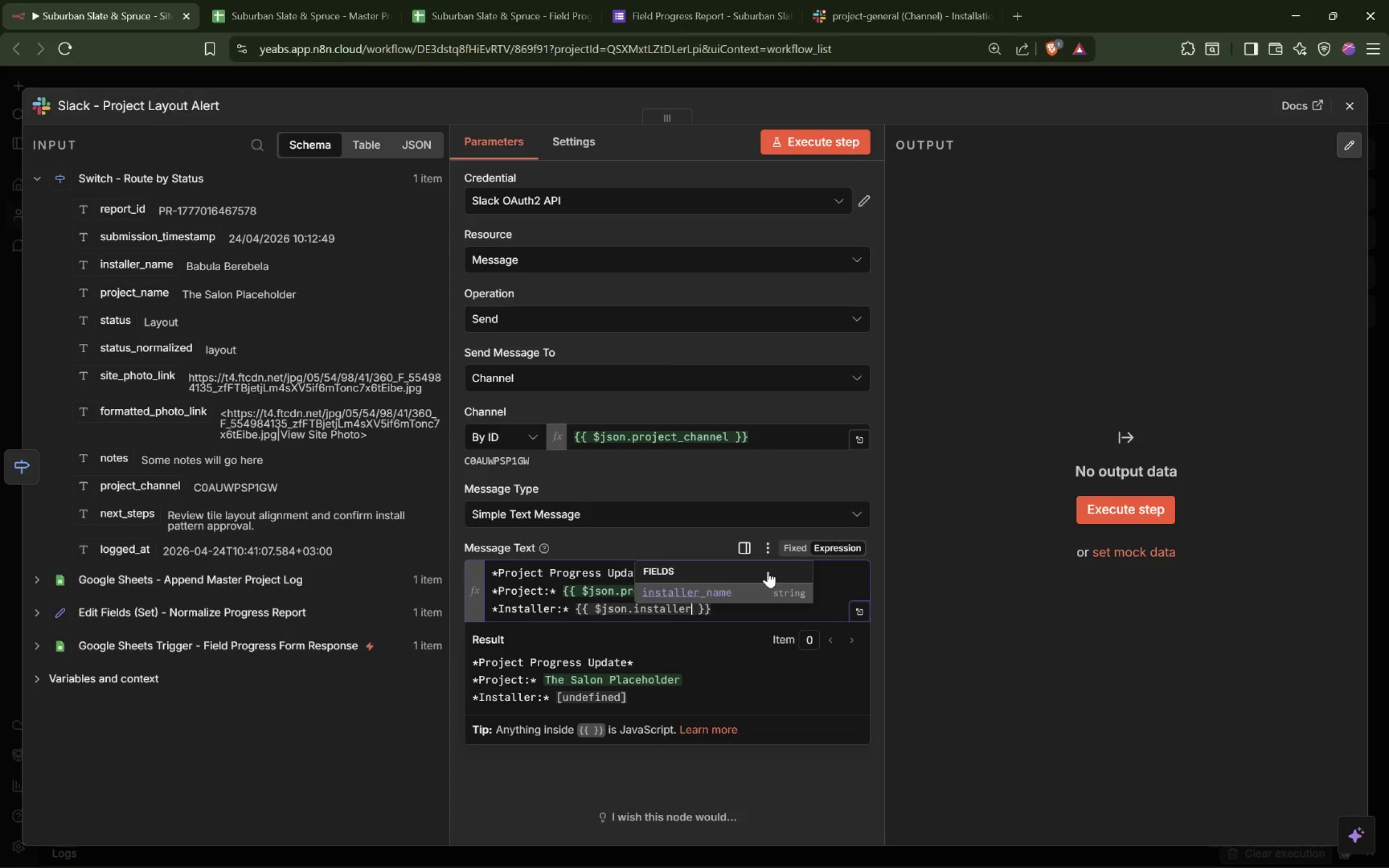 
key(Enter)
 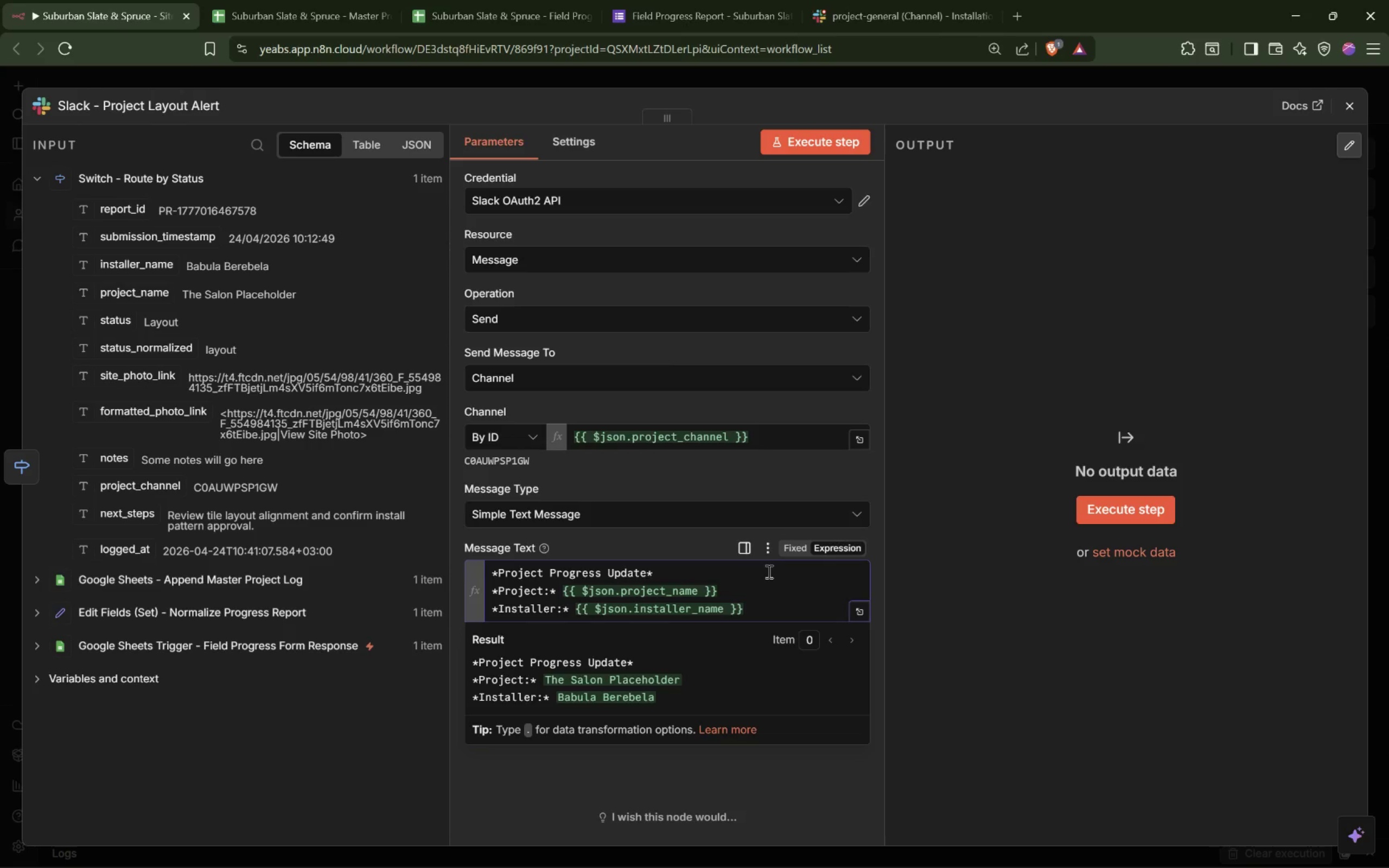 
key(End)
 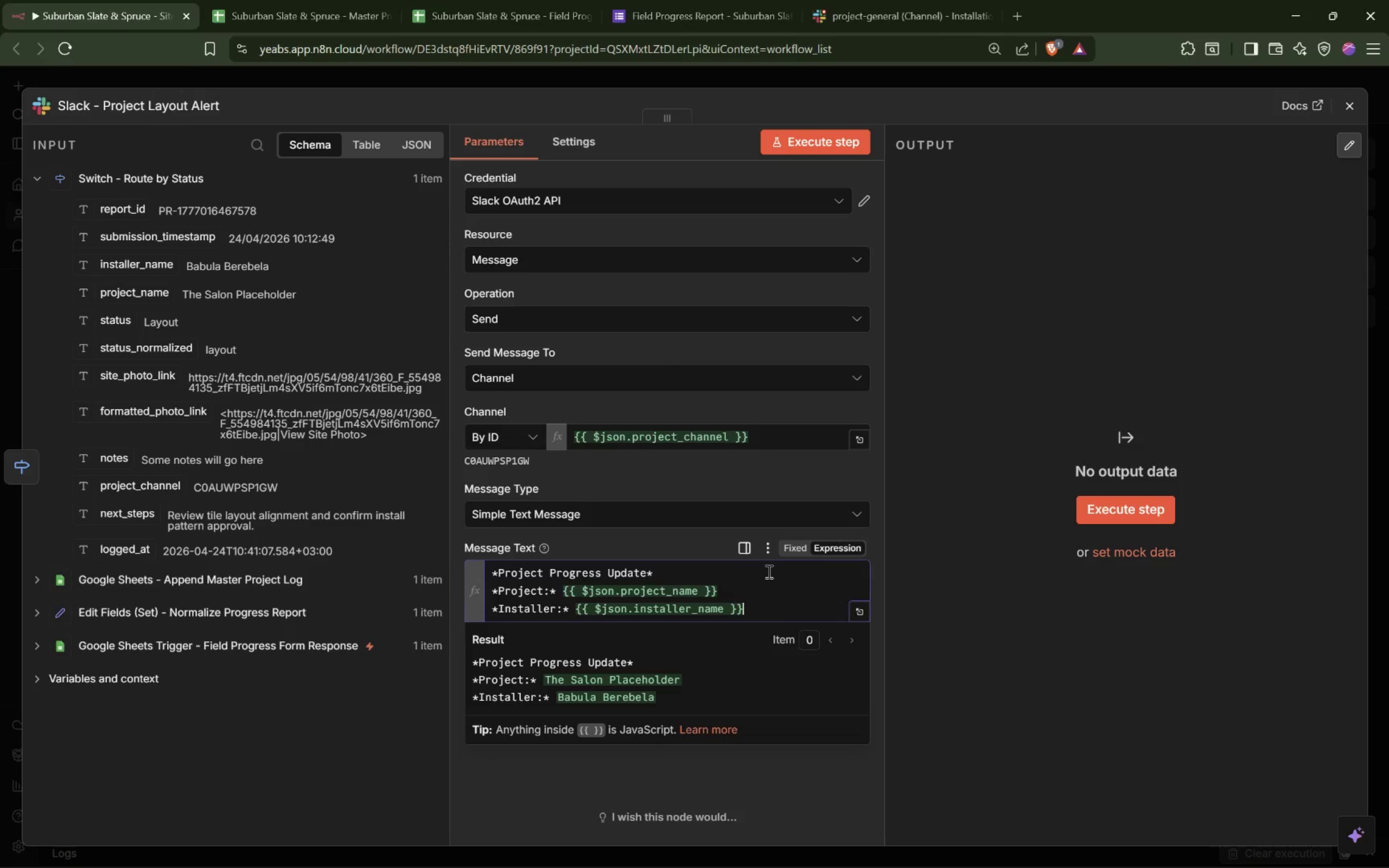 
key(Enter)
 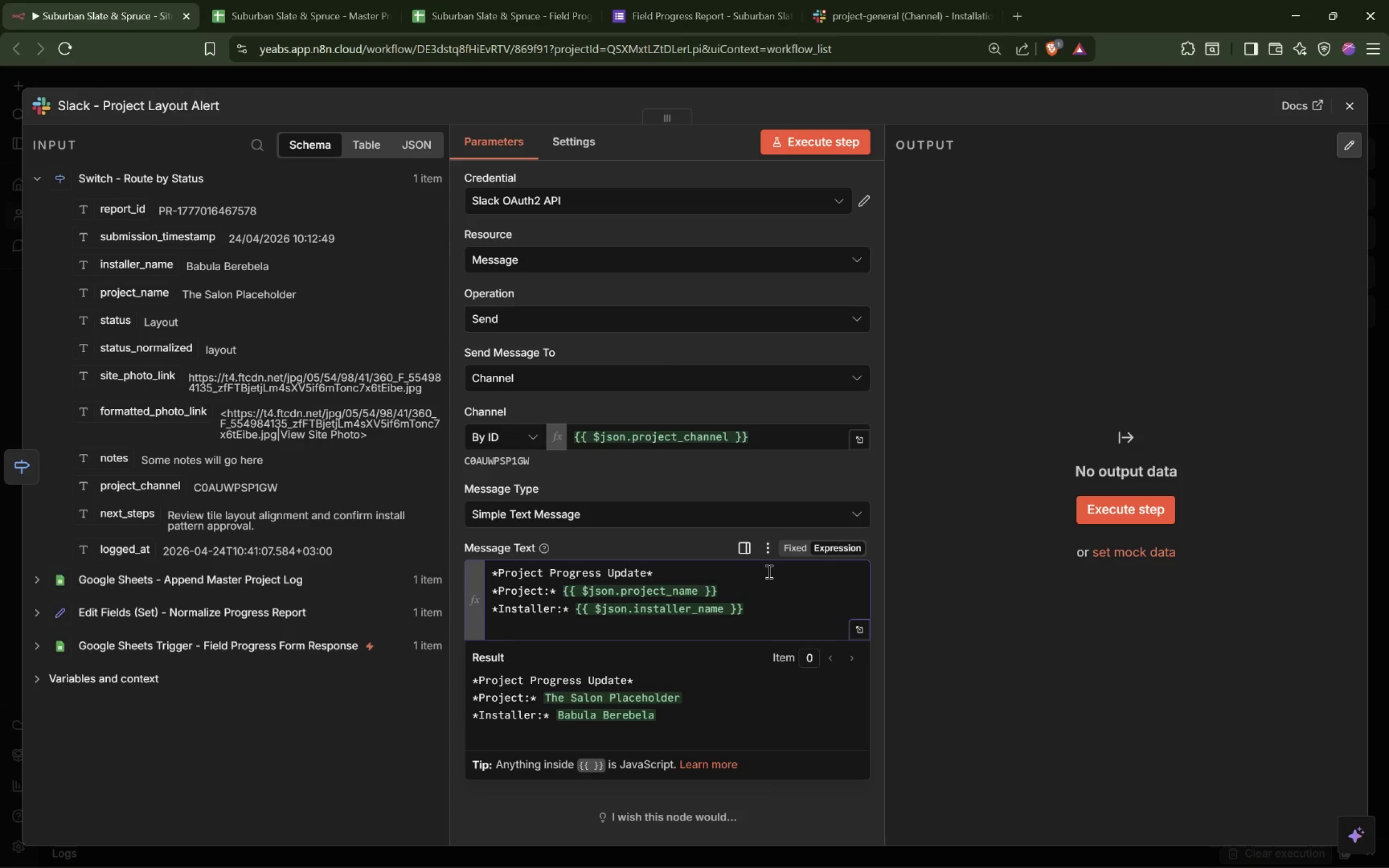 
type(**)
 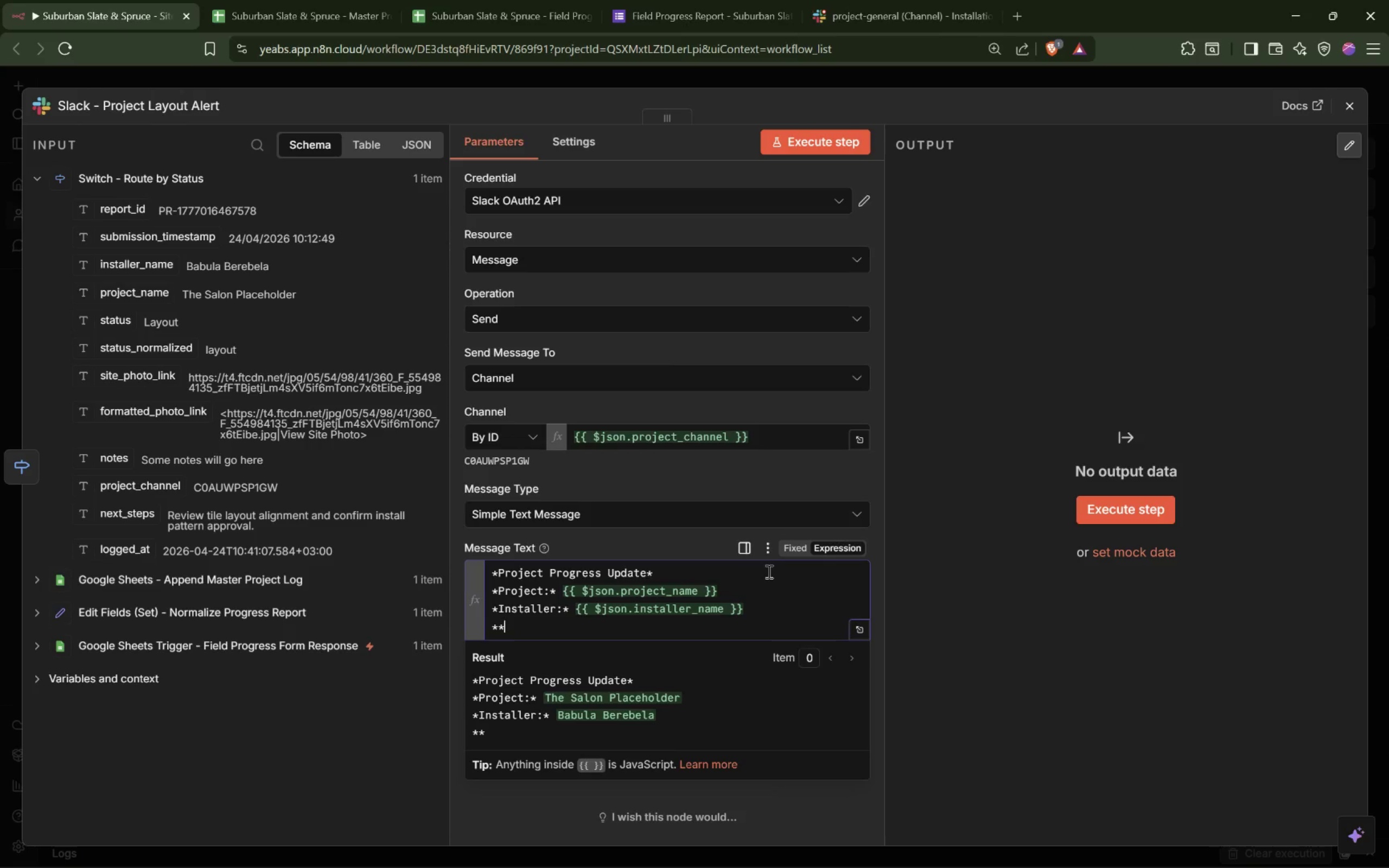 
key(ArrowLeft)
 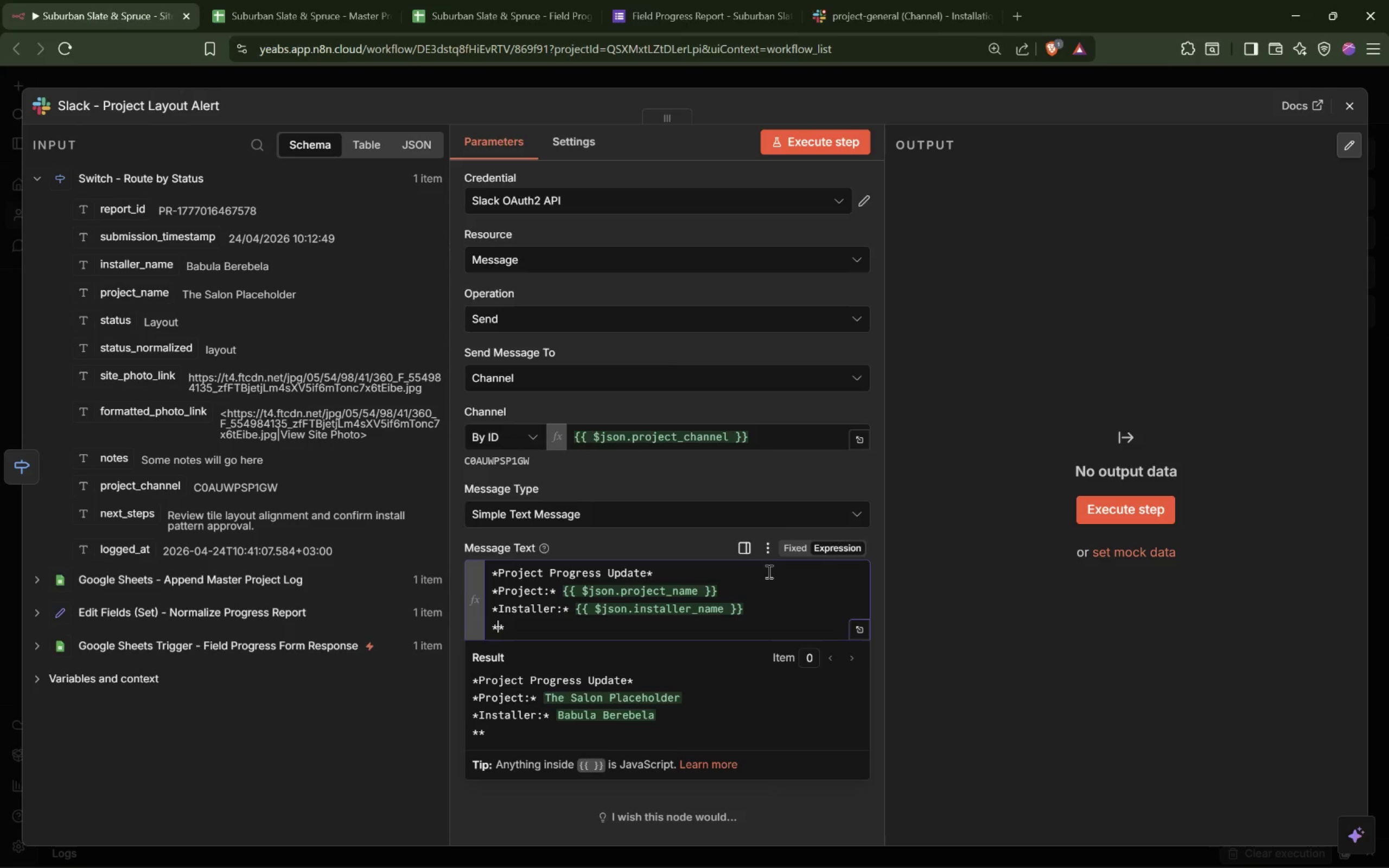 
type(Status:[End] {{$json.status[End])
 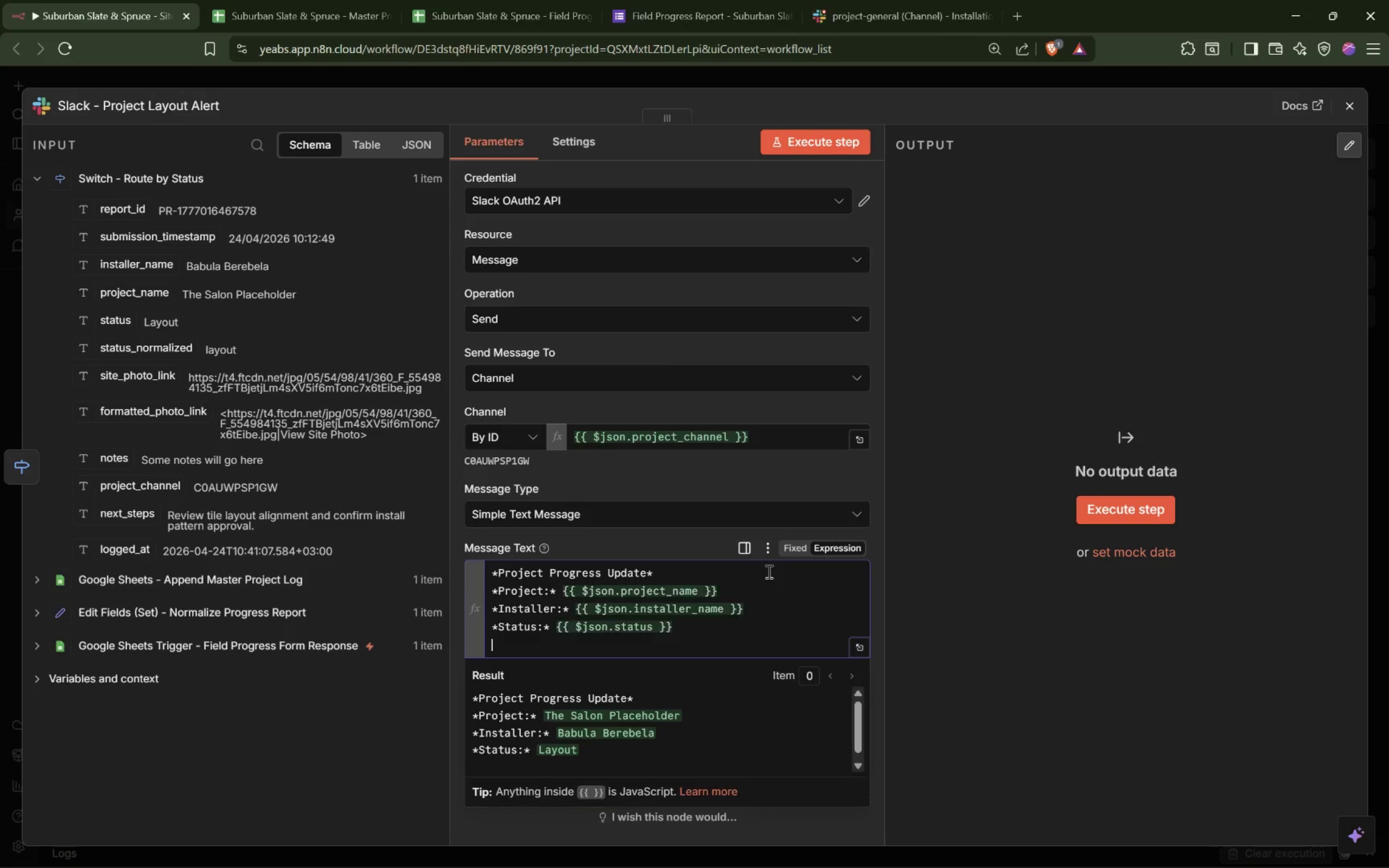 
 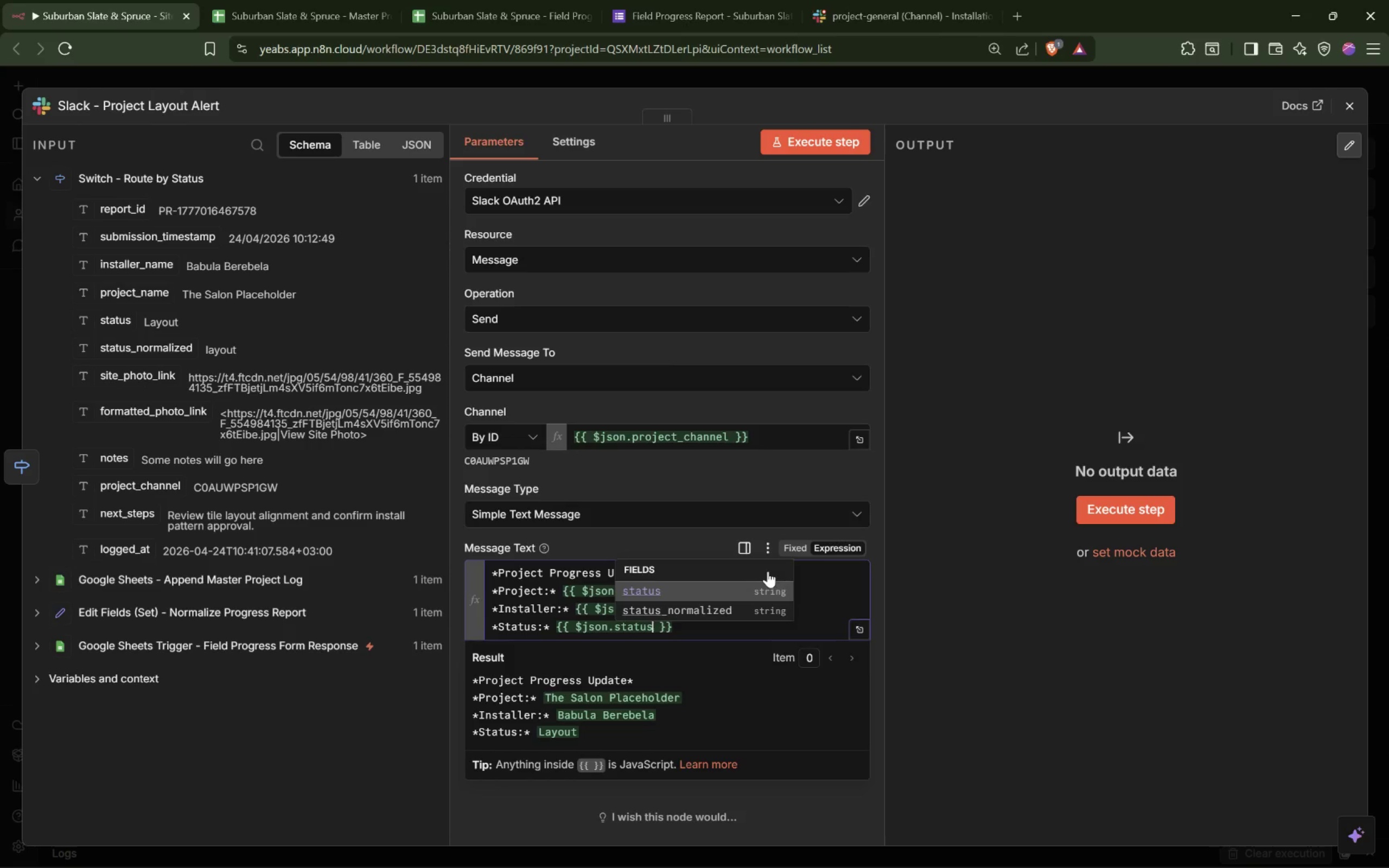 
key(Enter)
 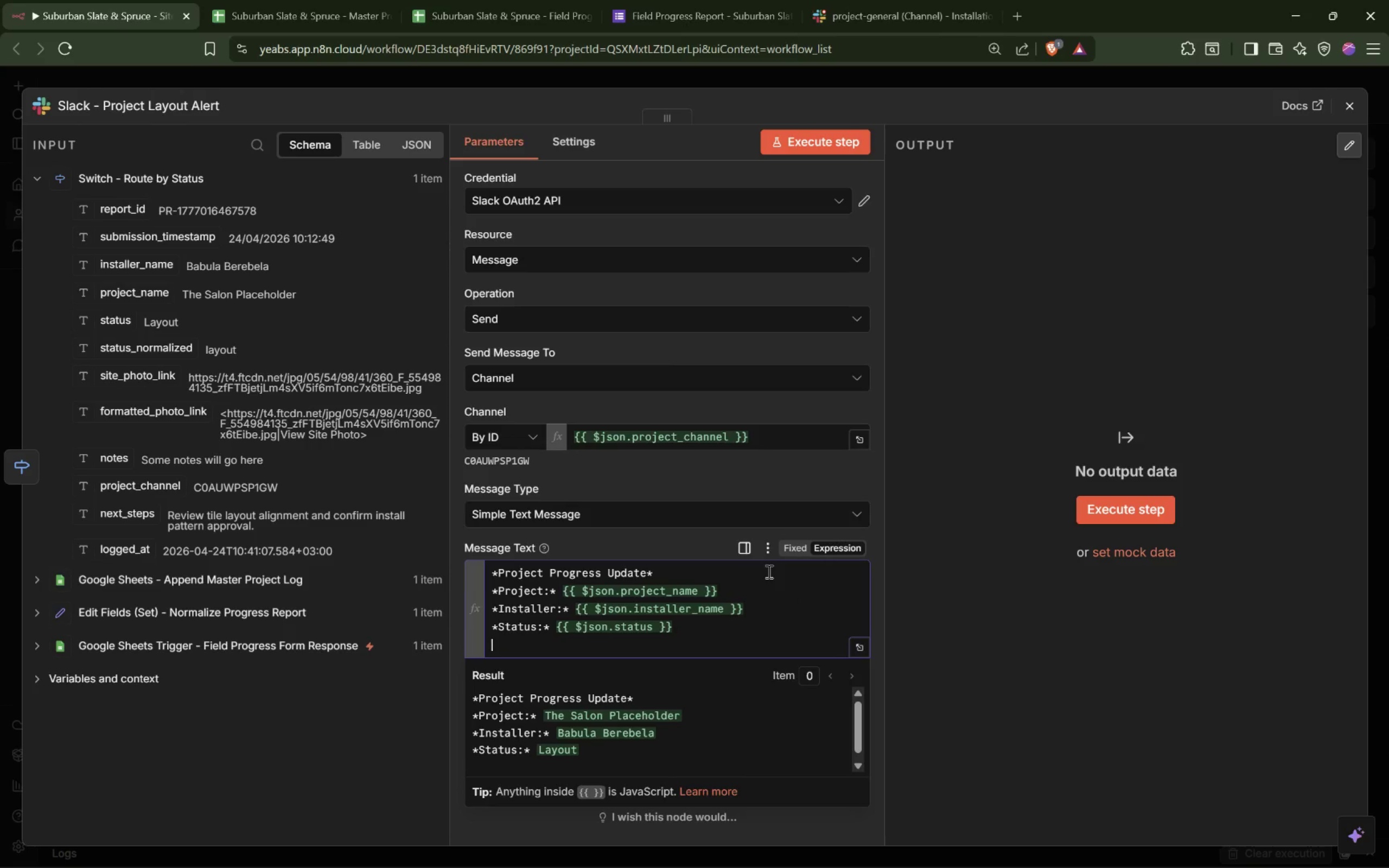 
type(*Photo:* {{$json.formatted_photo_link[End])
 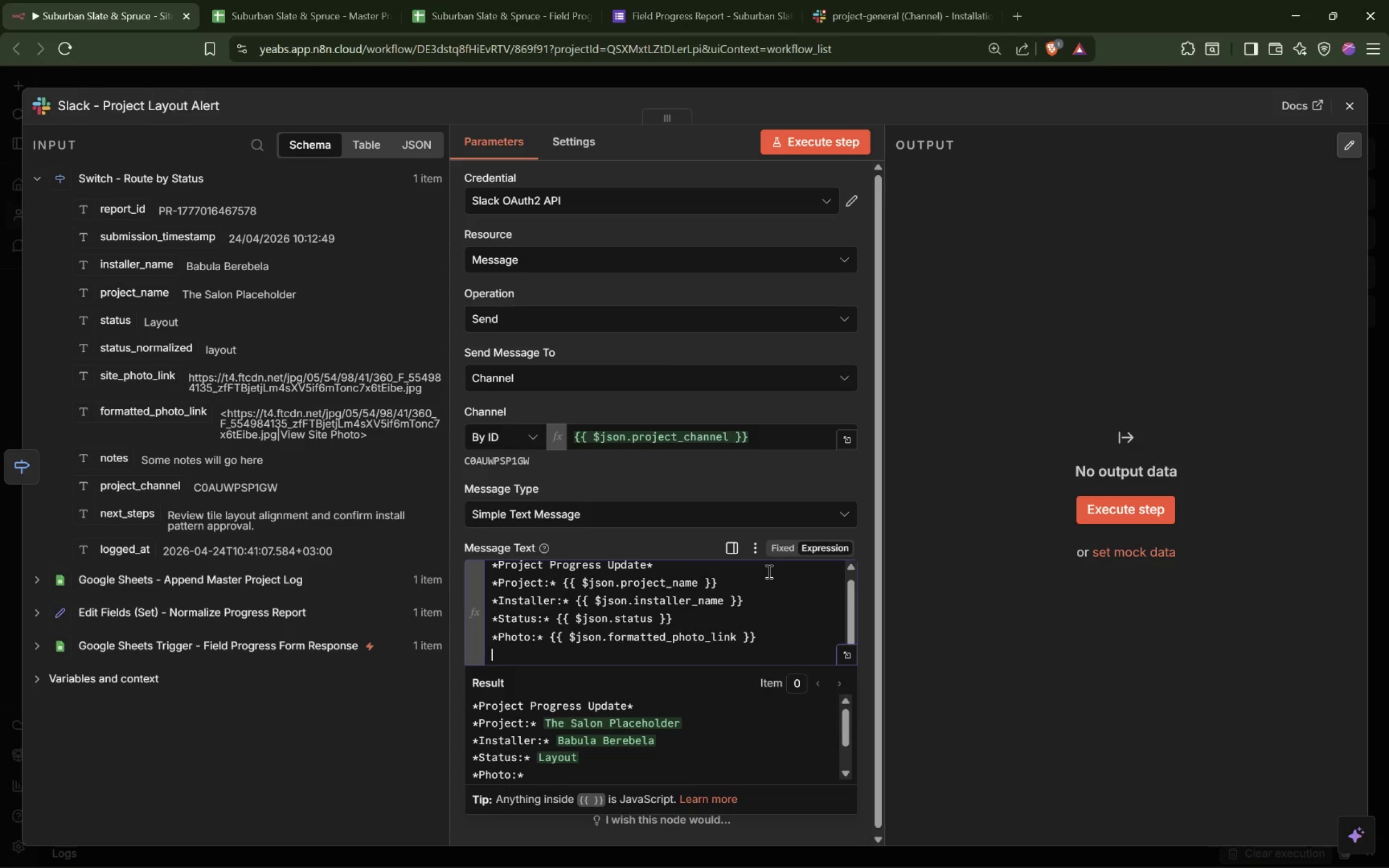 
 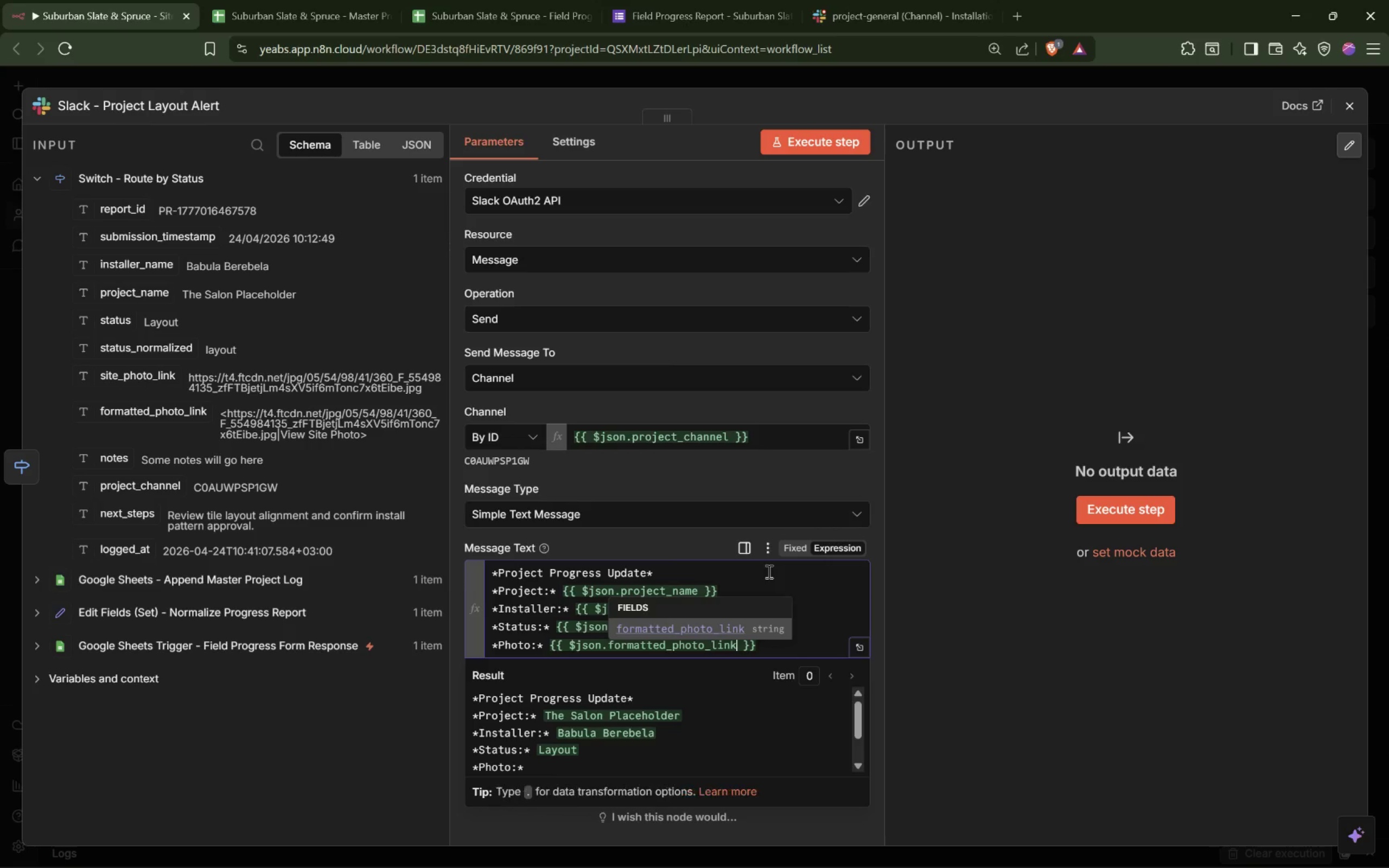 
key(Enter)
 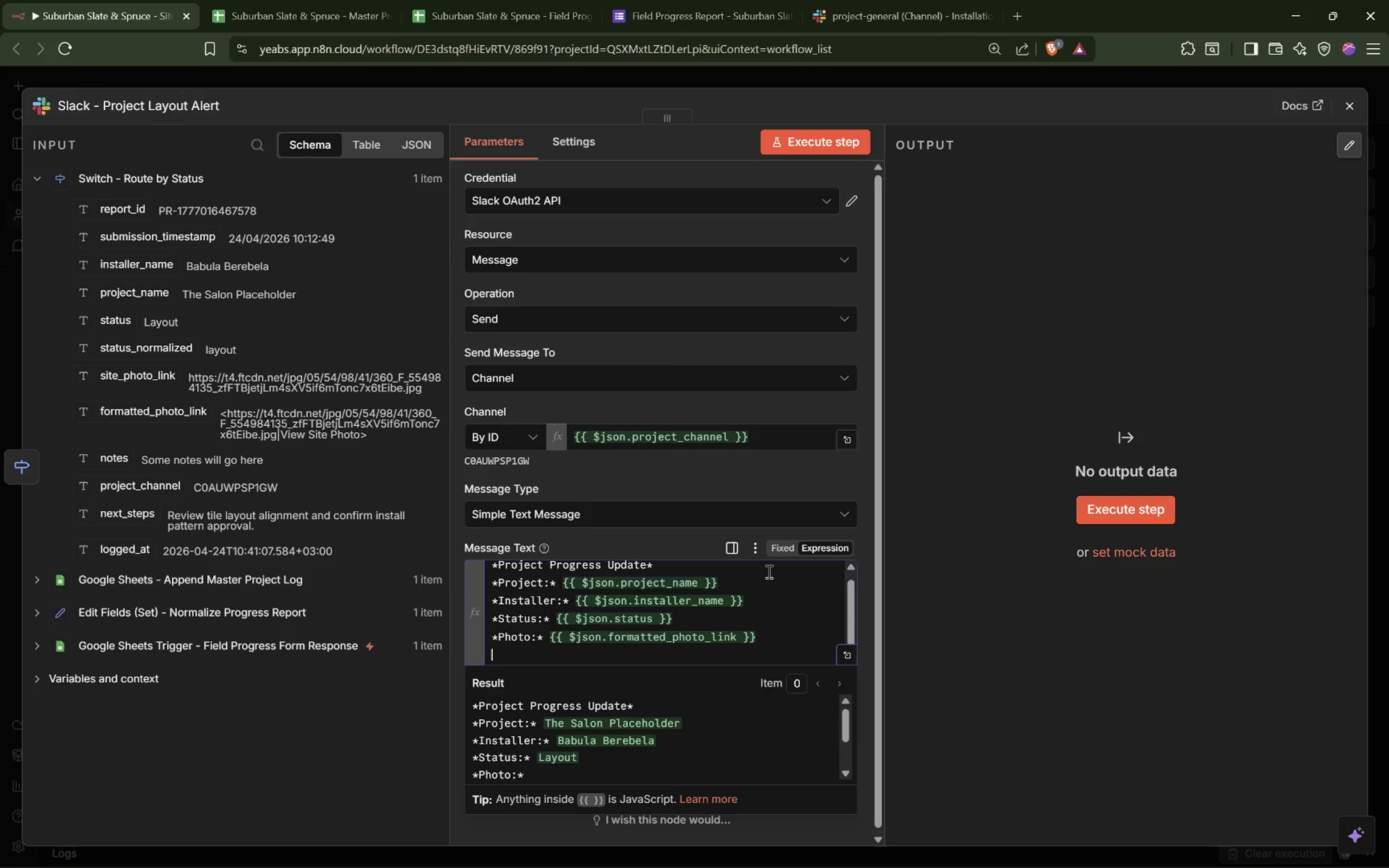 
type(*Notes:* {{$json.notes[End])
 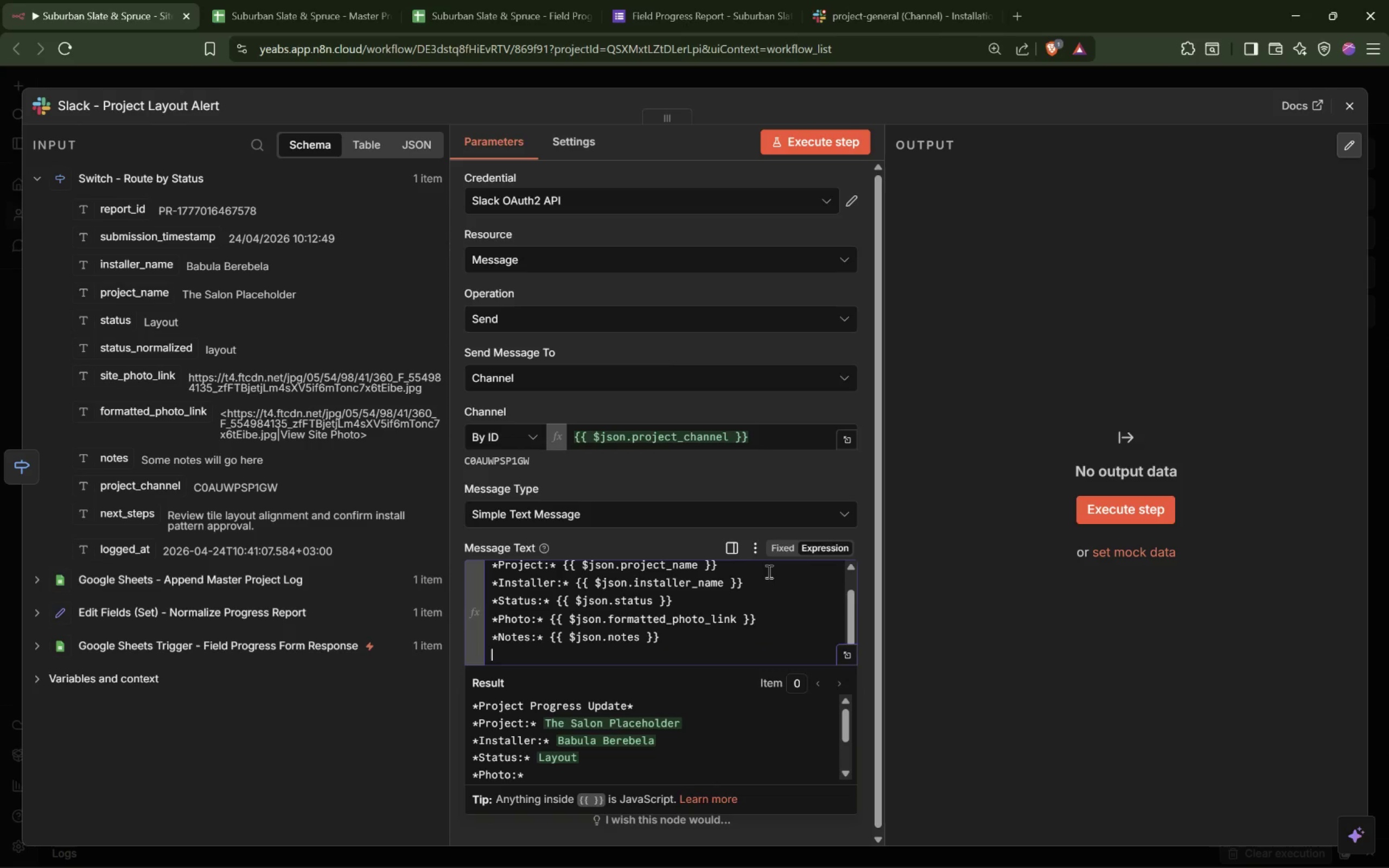 
 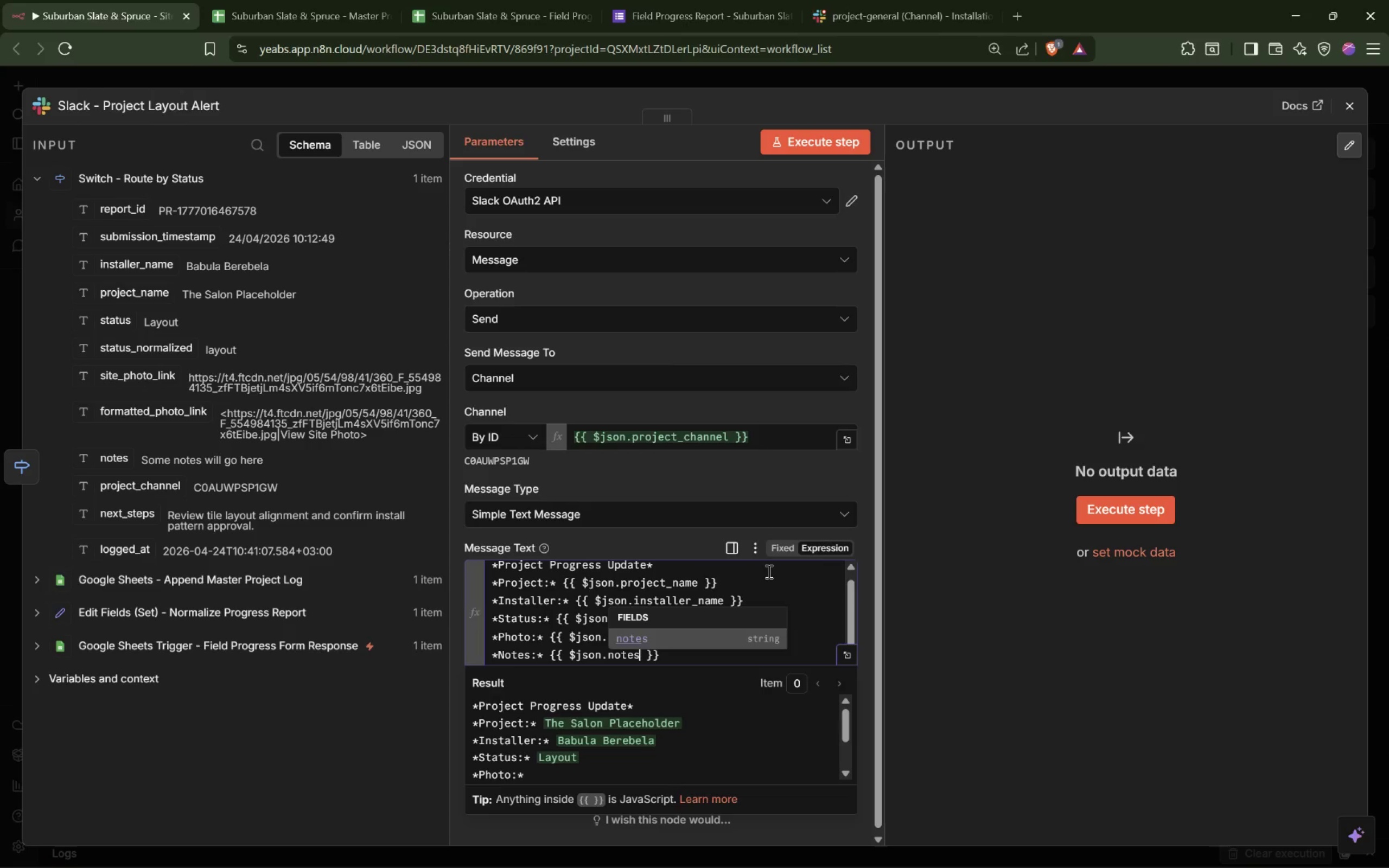 
key(Enter)
 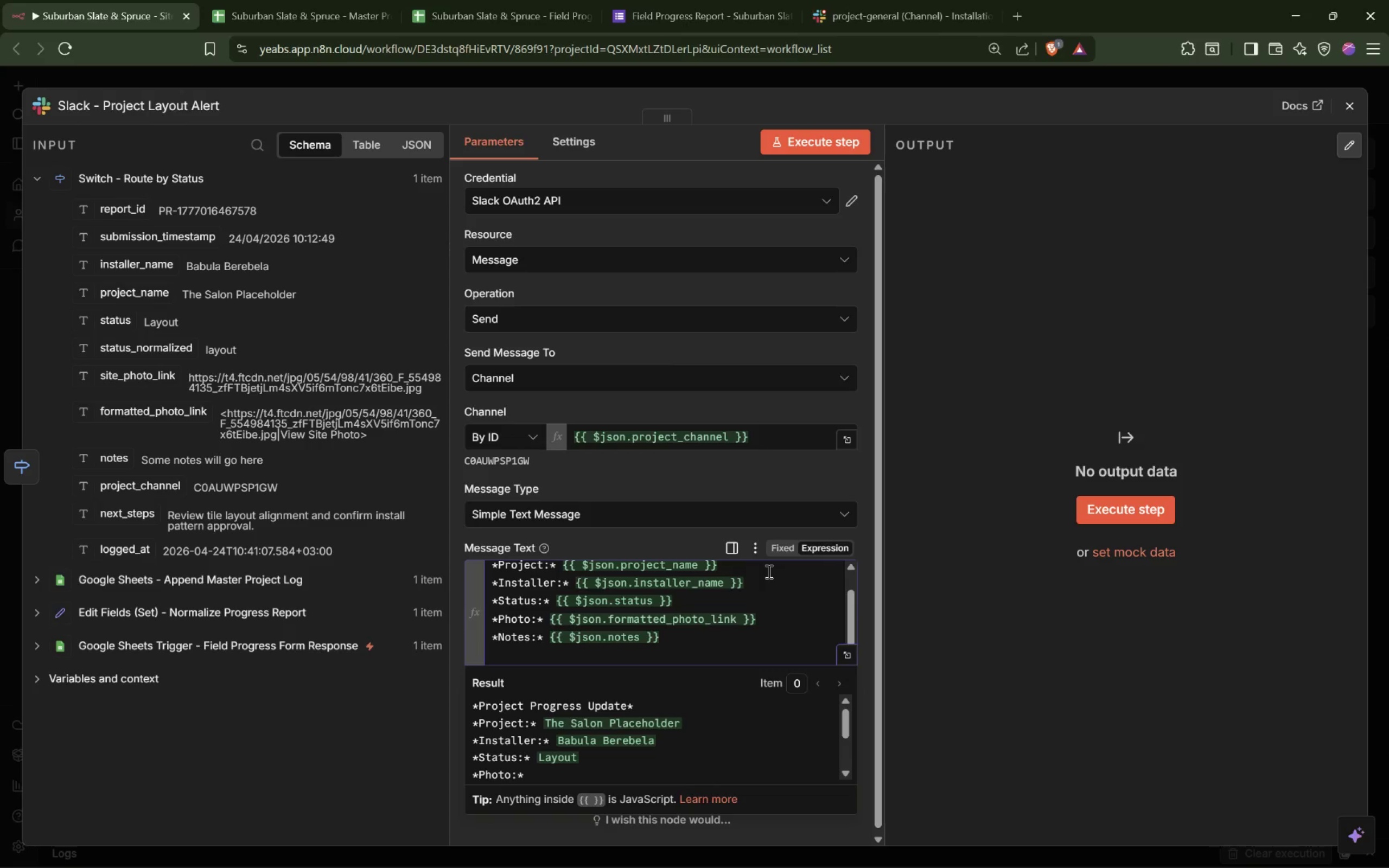 
key(Enter)
 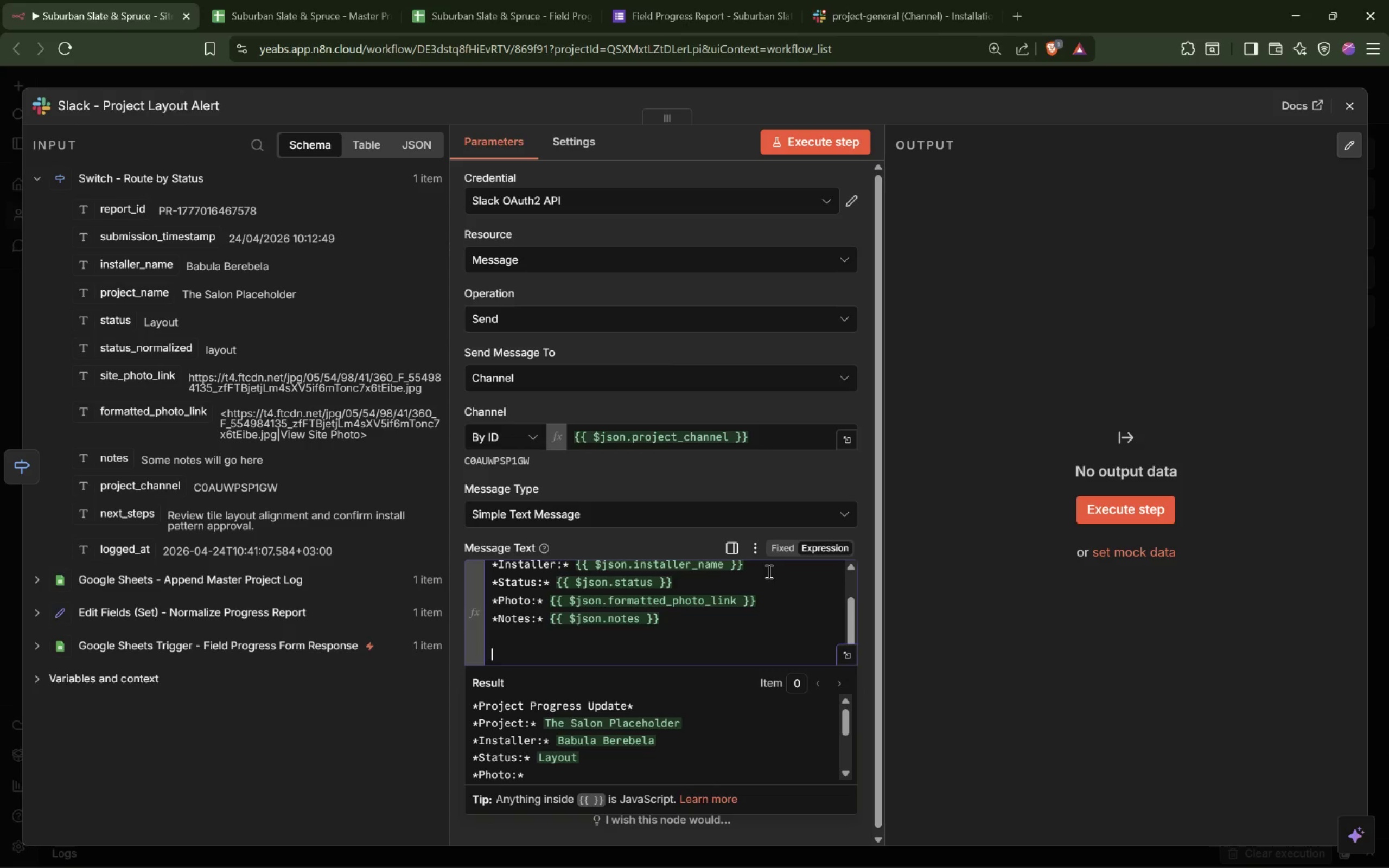 
type(**)
 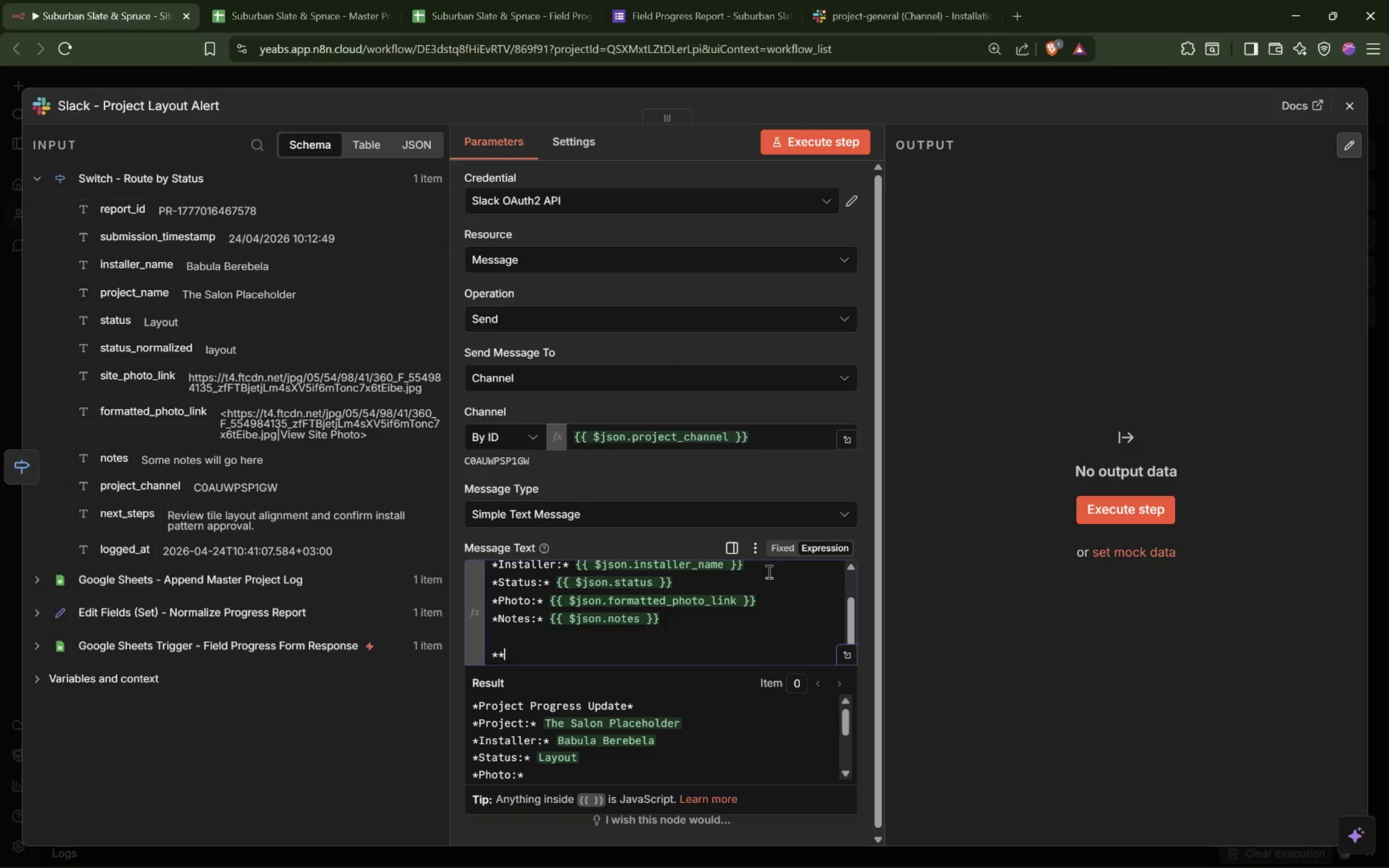 
key(Alt+AltRight)
 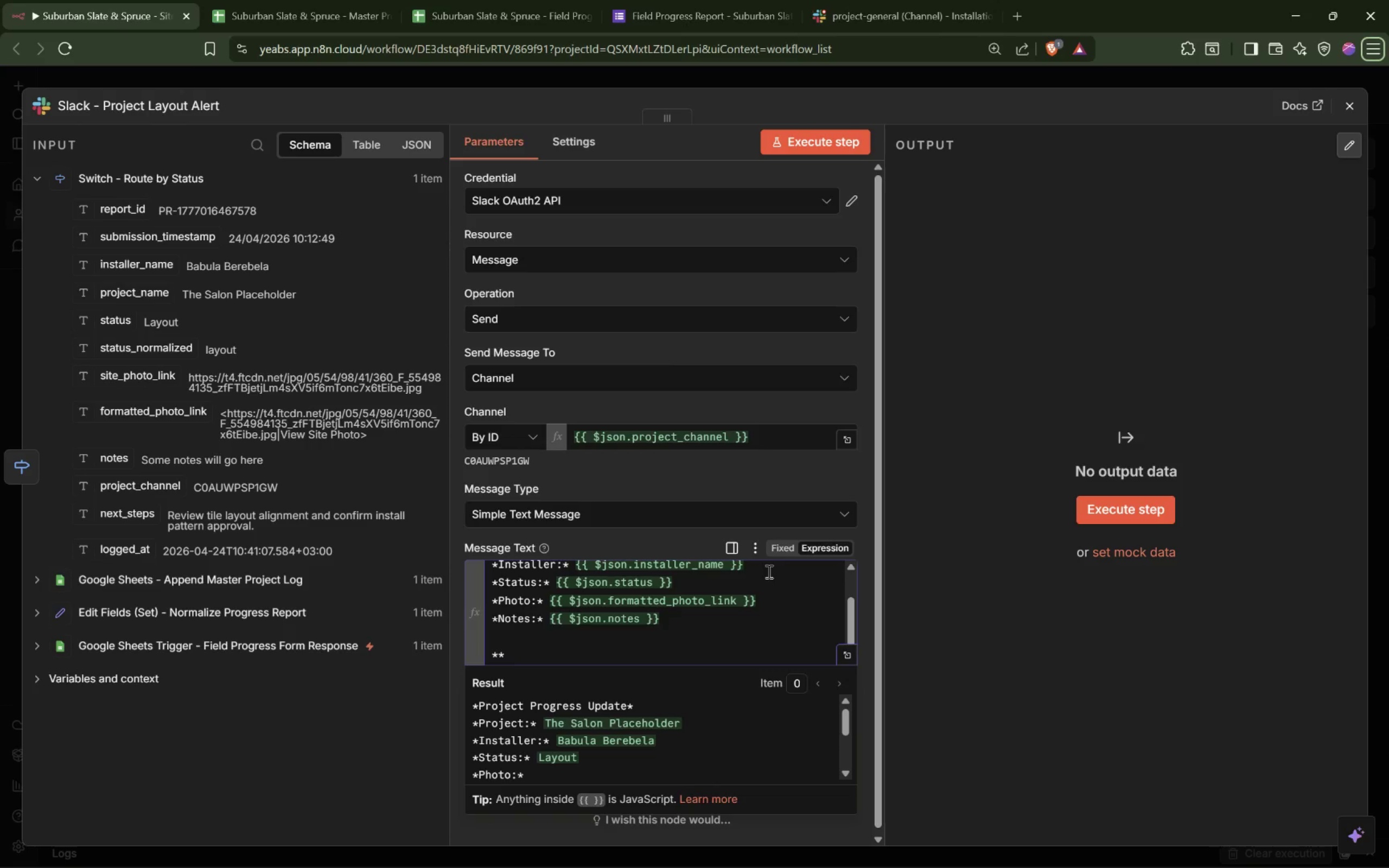 
key(ArrowLeft)
 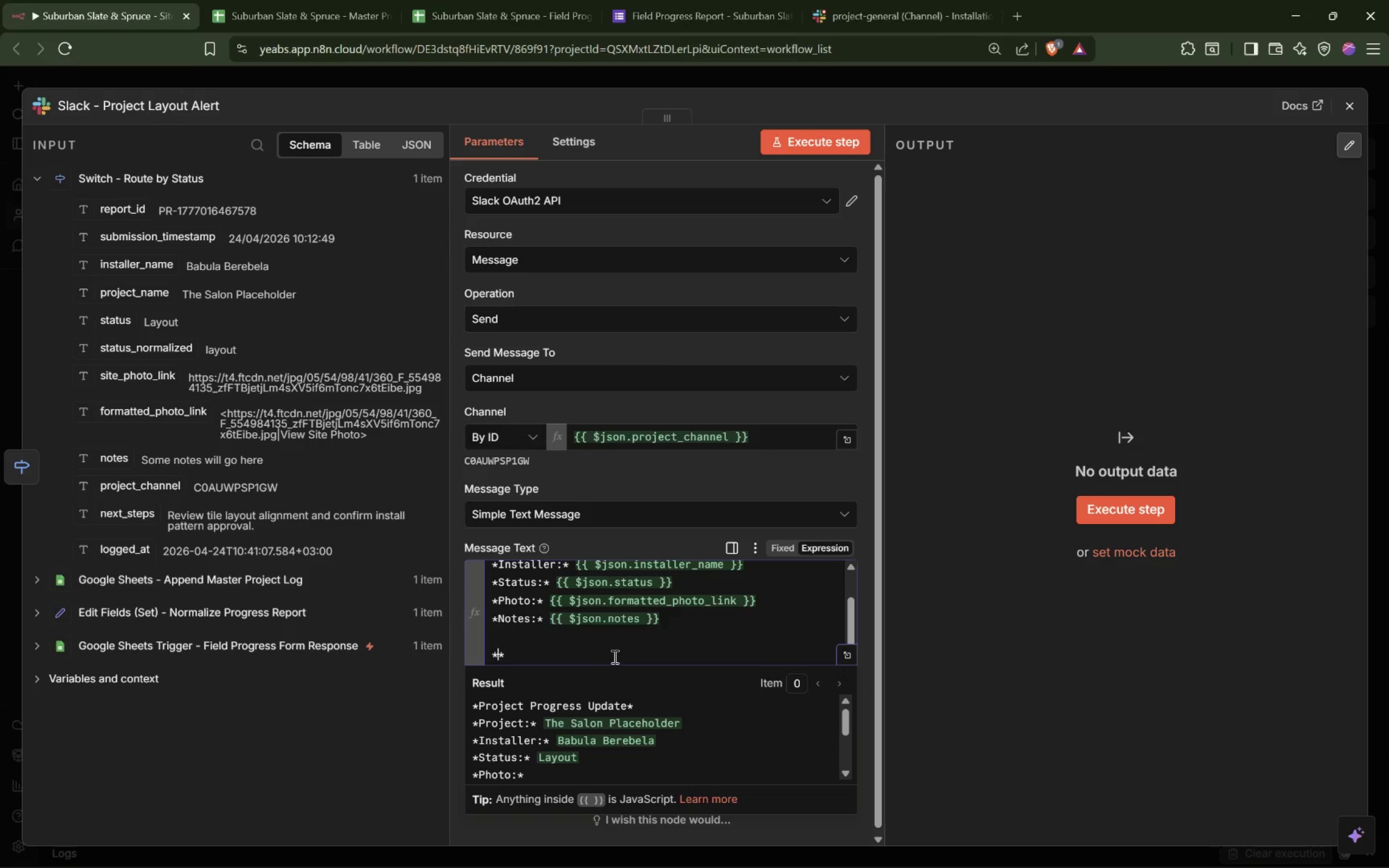 
type(Next Steps:)
 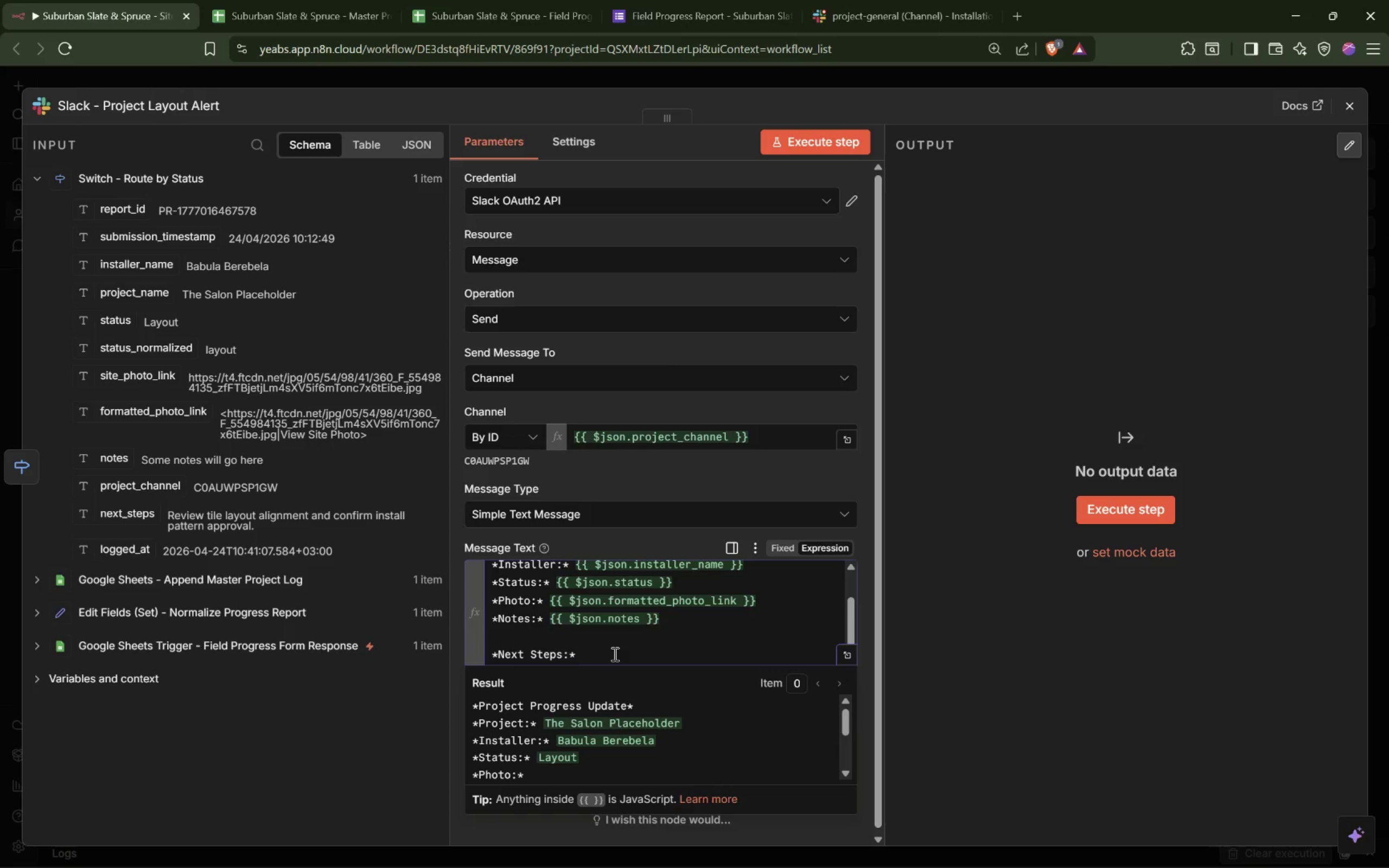 
key(ArrowRight)
 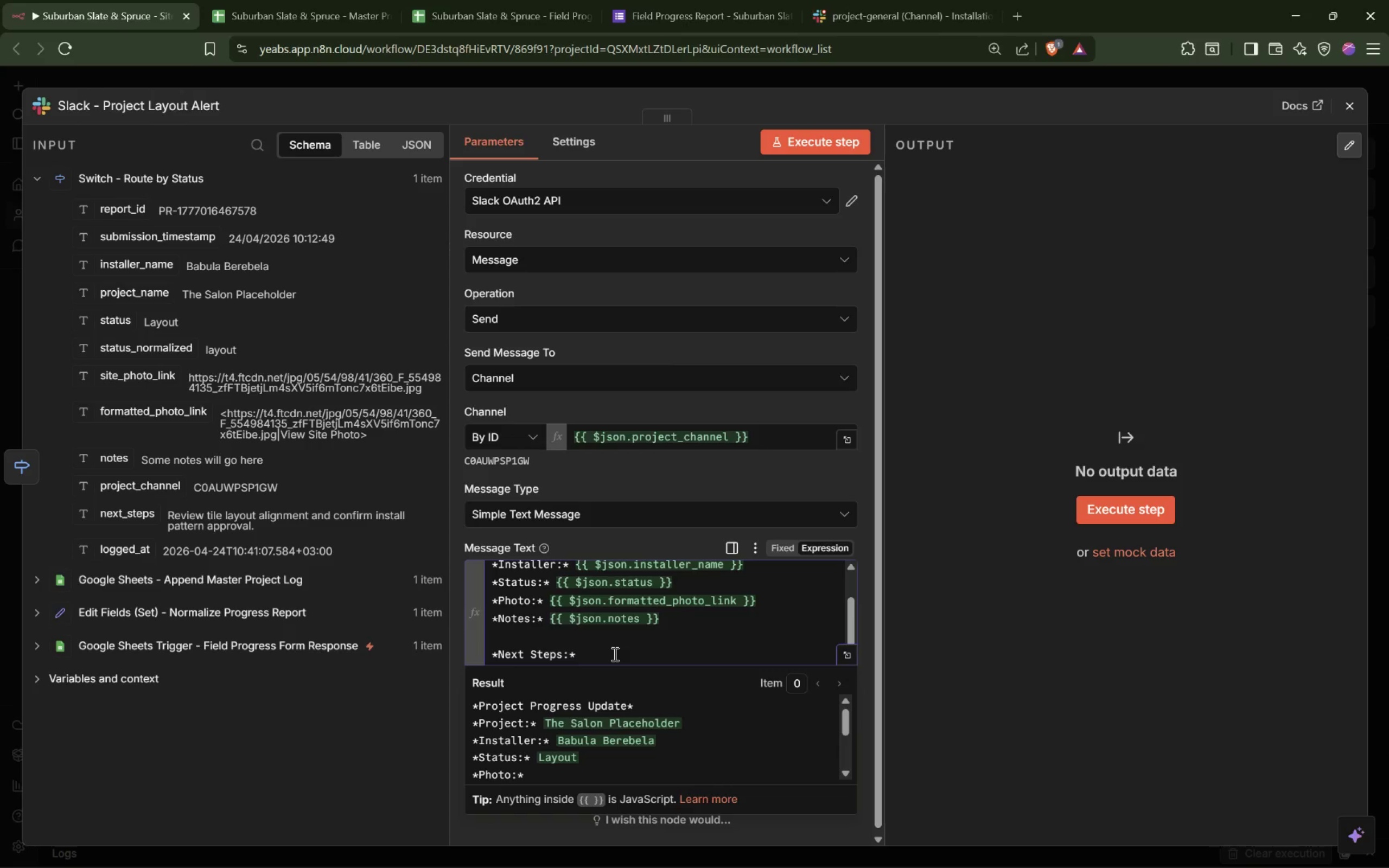 
type( {{json.)
key(Backspace)
key(Backspace)
key(Backspace)
key(Backspace)
key(Backspace)
type($json.nex)
key(Tab)
 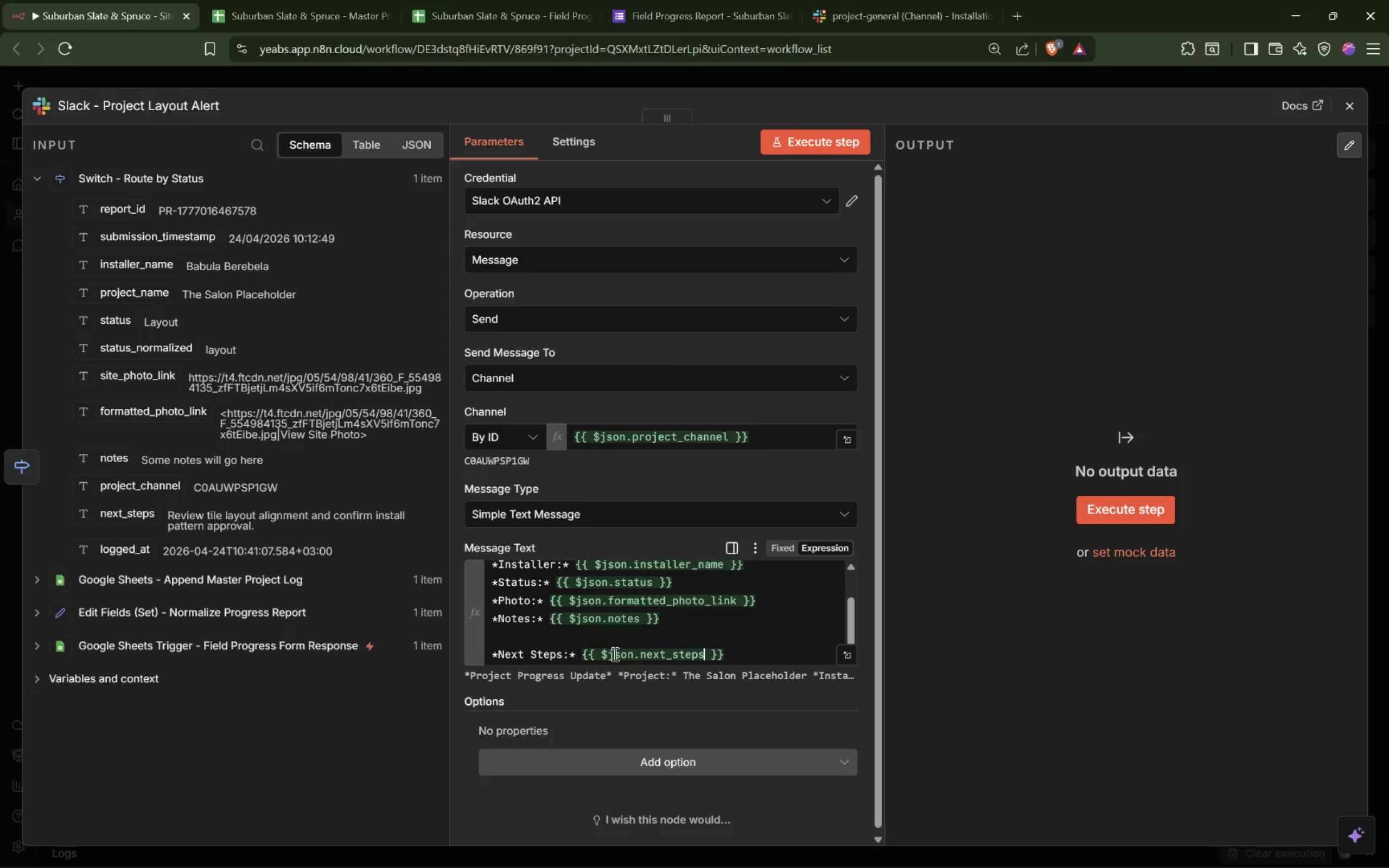 
wait(15.75)
 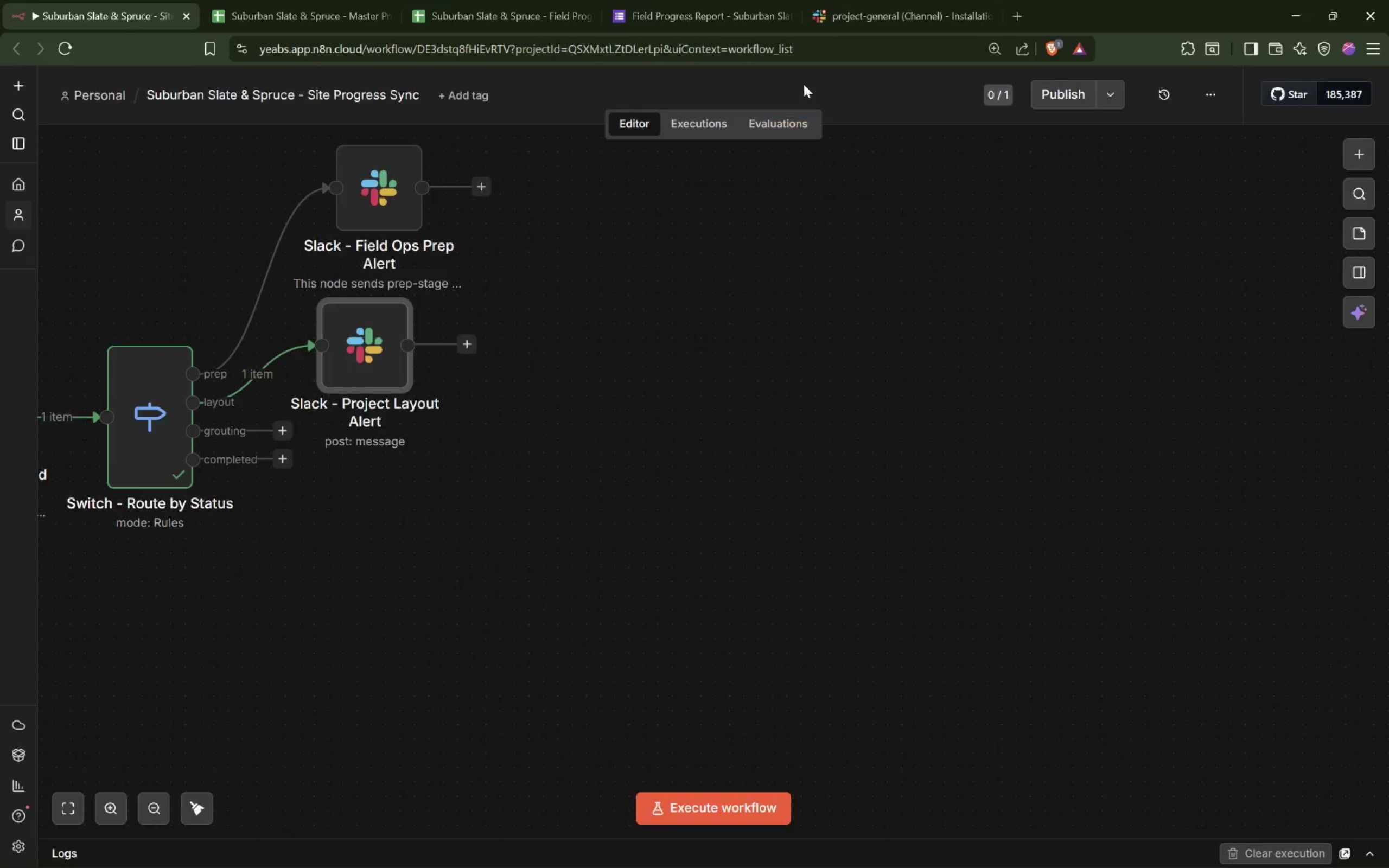 
left_click_drag(start_coordinate=[289, 433], to_coordinate=[308, 529])
 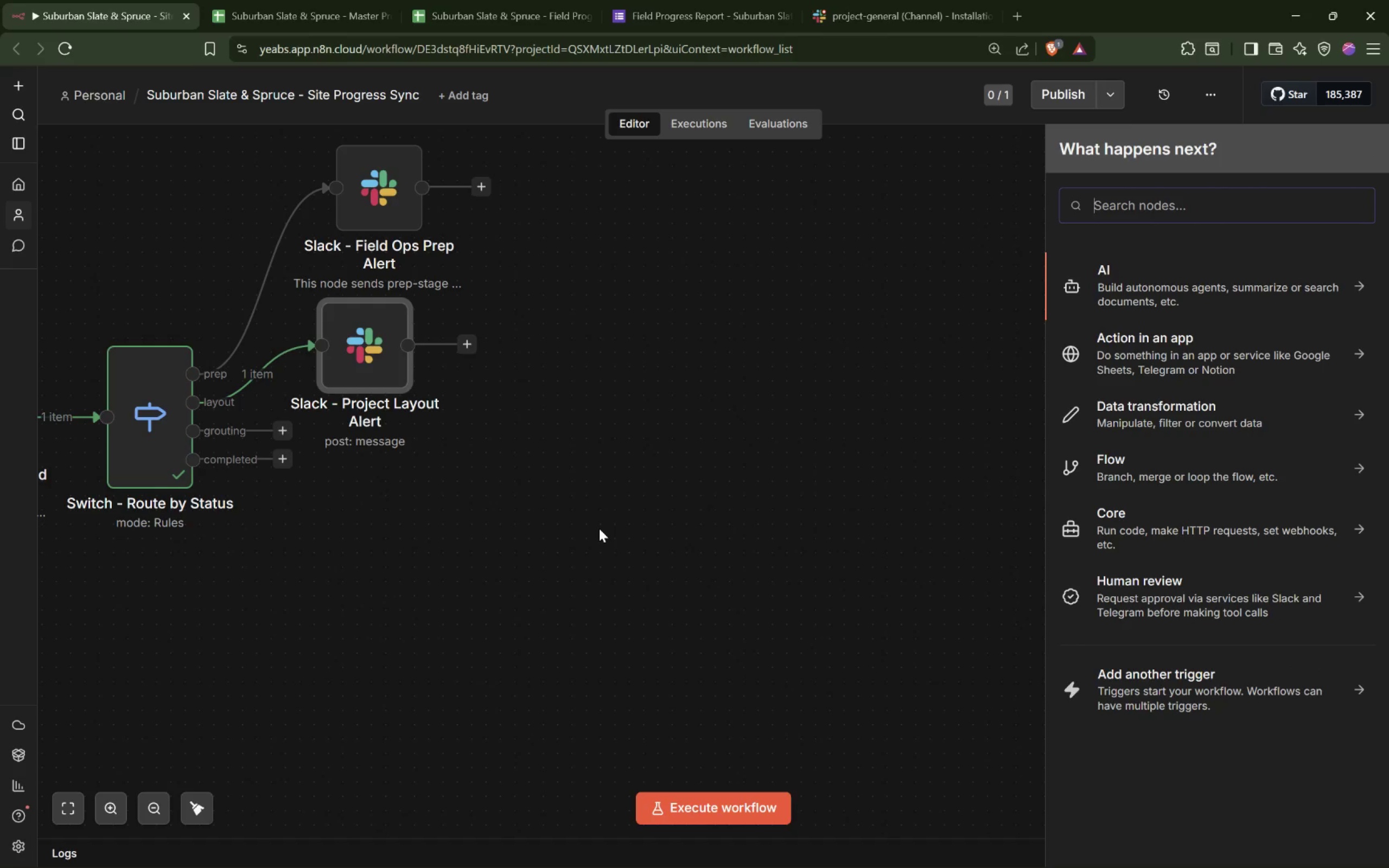 
double_click([347, 369])
 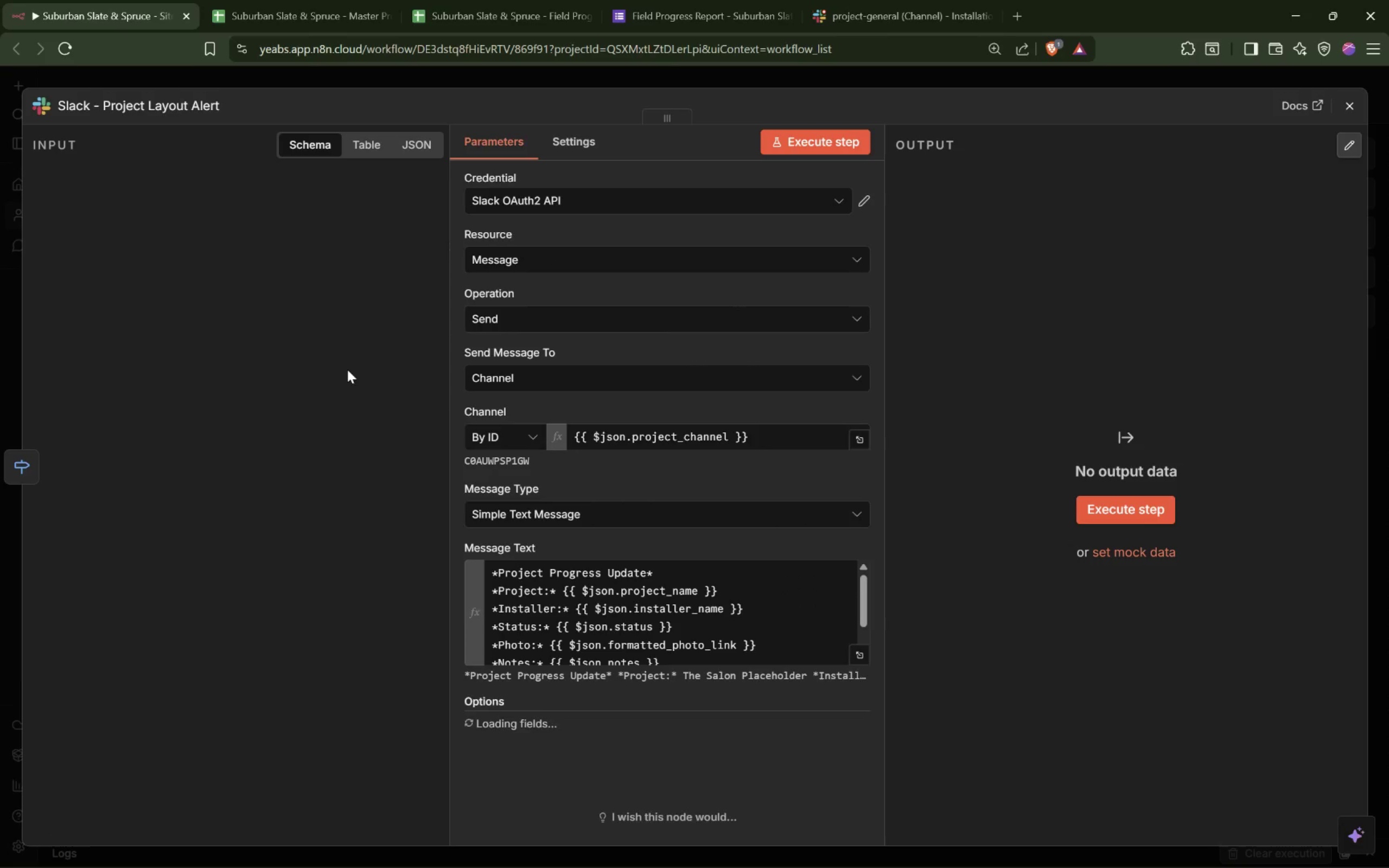 
double_click([347, 369])
 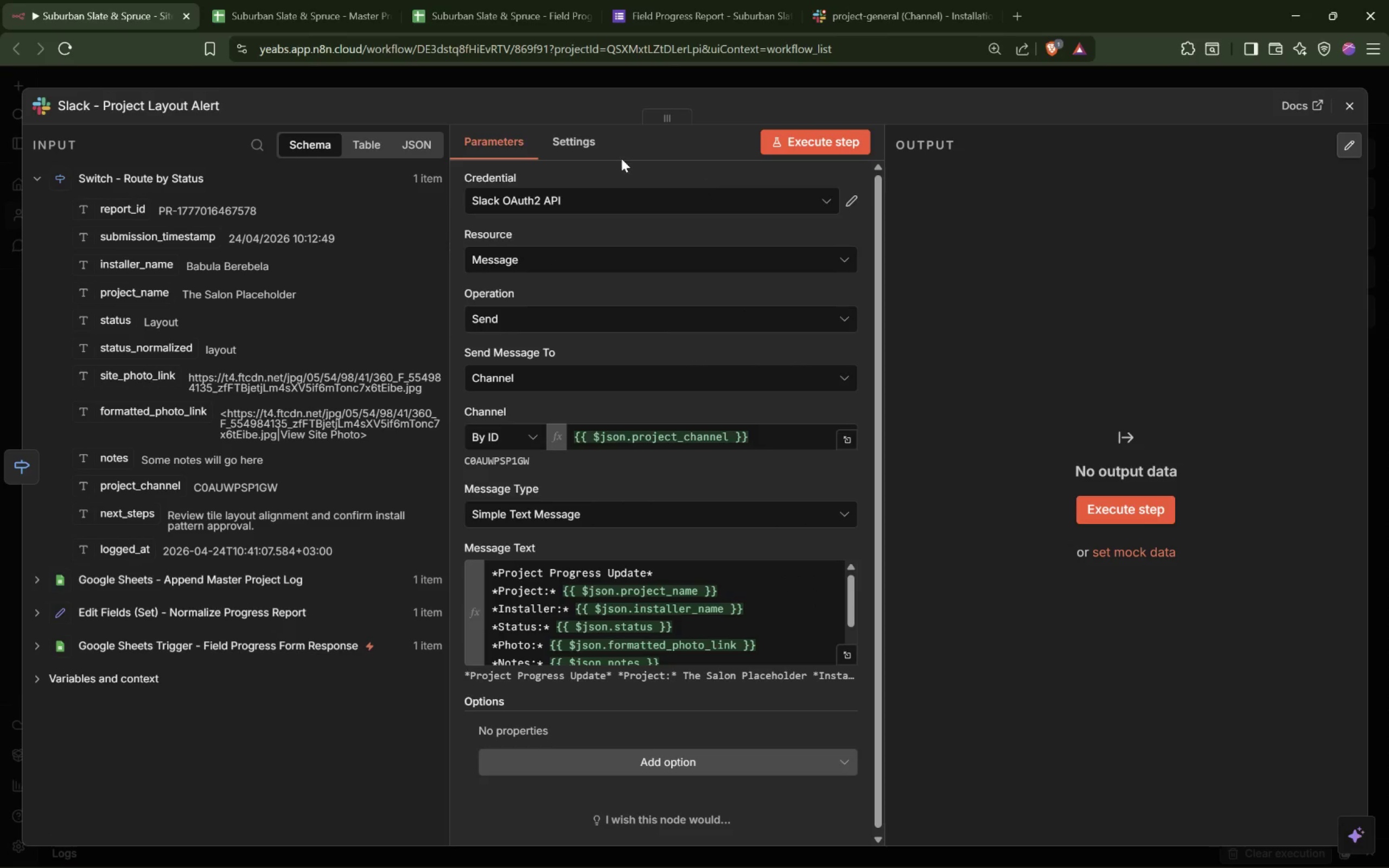 
left_click([602, 143])
 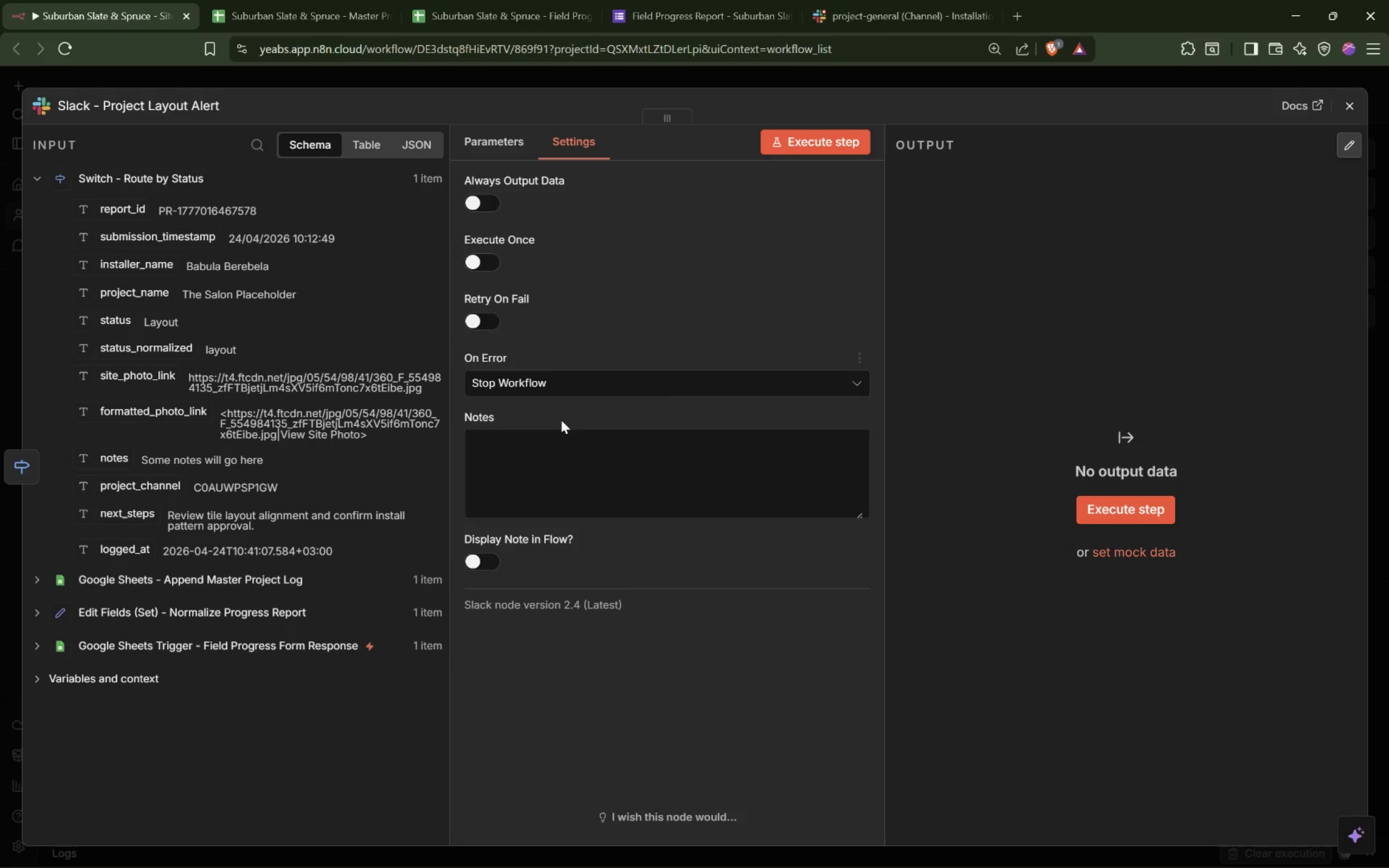 
left_click([585, 493])
 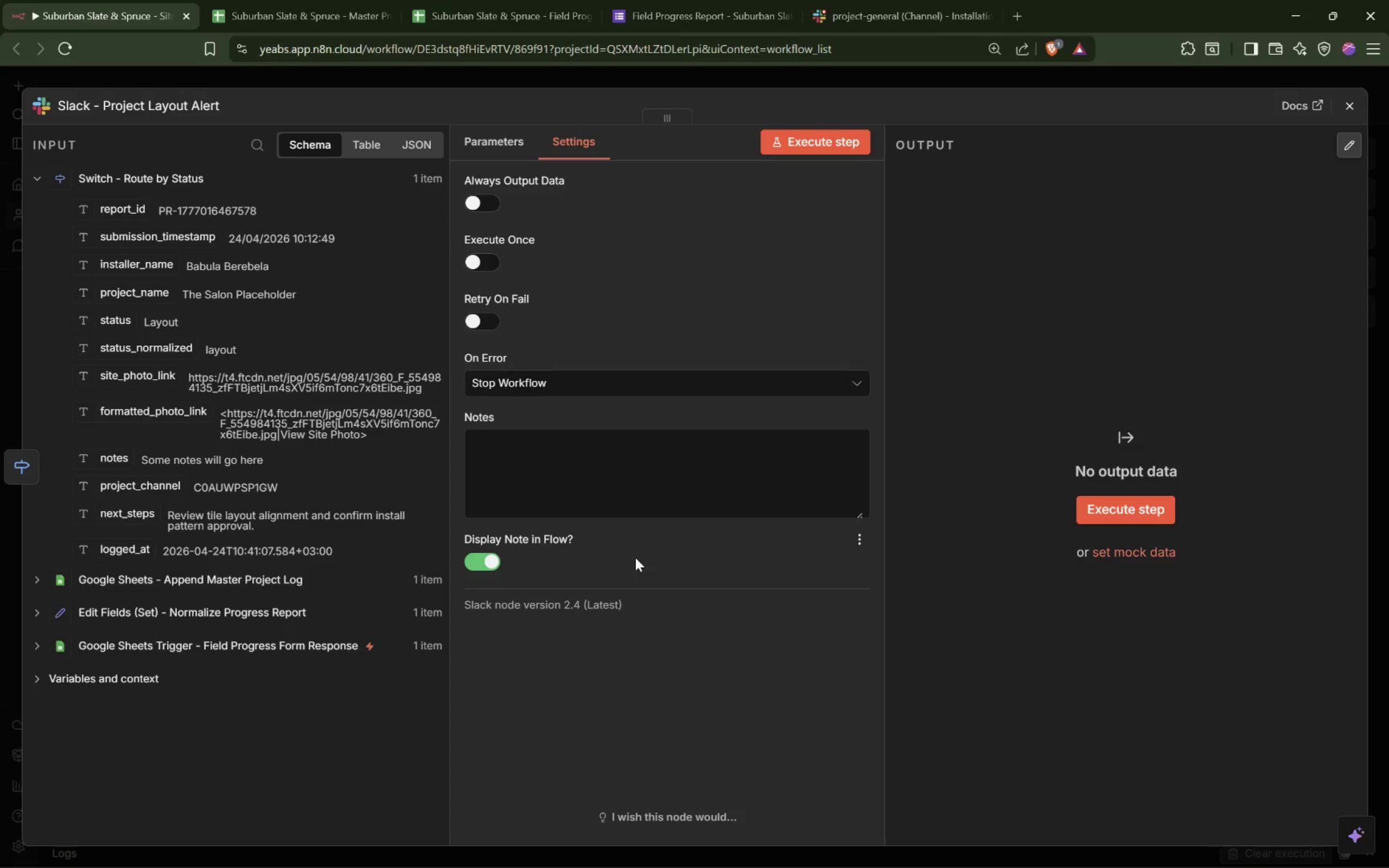 
wait(9.59)
 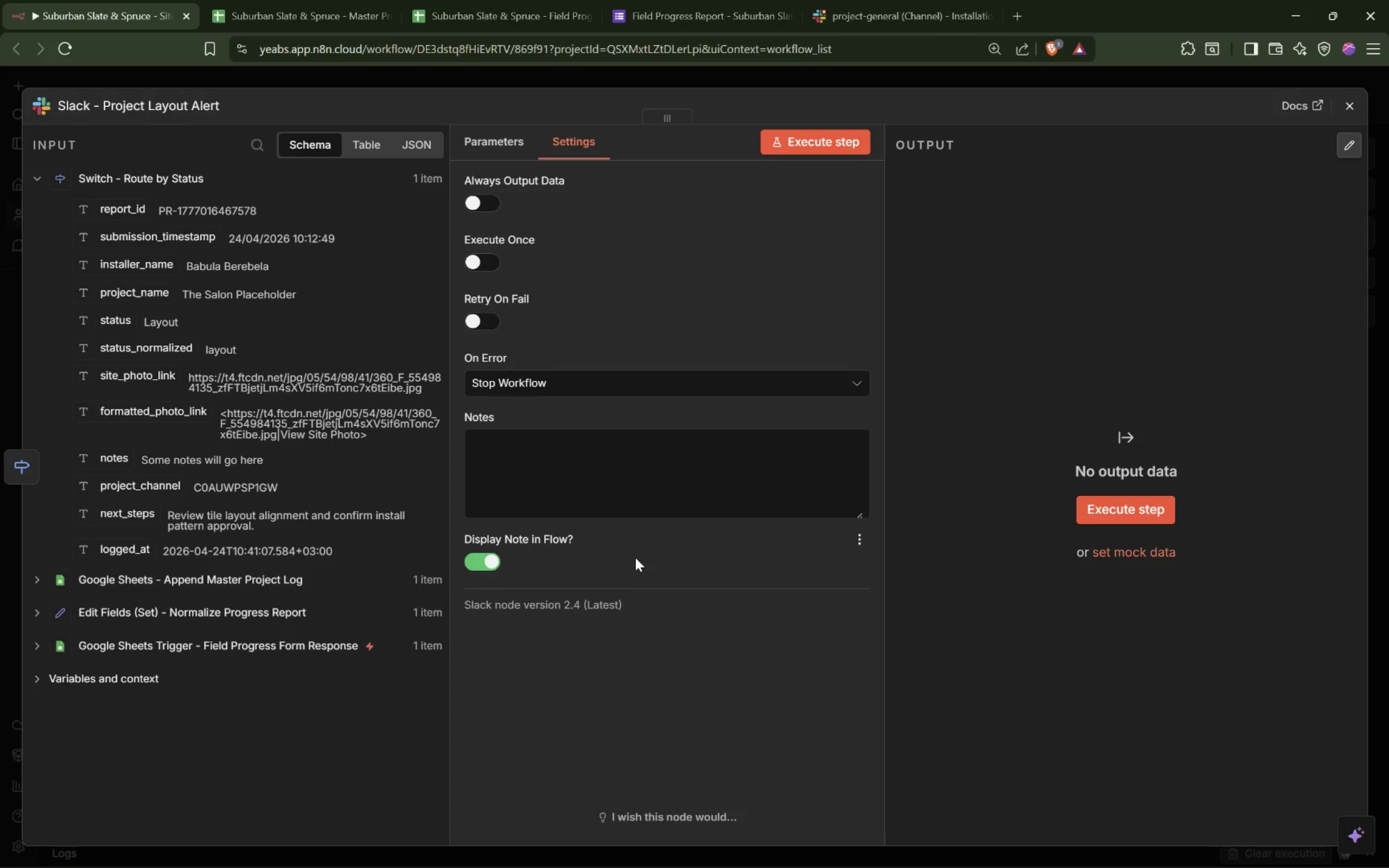 
type(This node sends layout-stage updates into the correct prjoe)
key(Backspace)
key(Backspace)
key(Backspace)
type(oject-specific Slack channe.)
key(Backspace)
type(l.)
 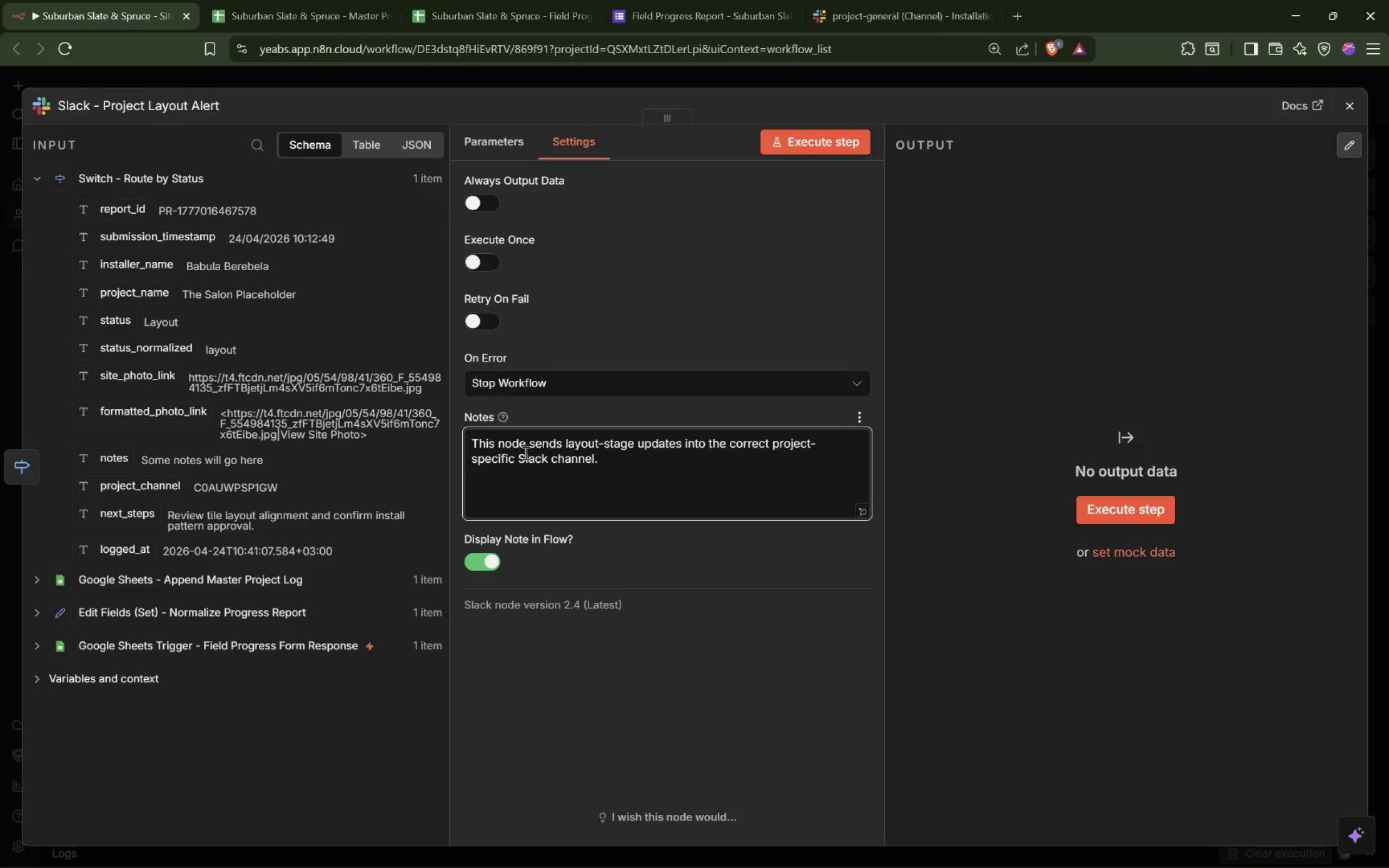 
wait(52.42)
 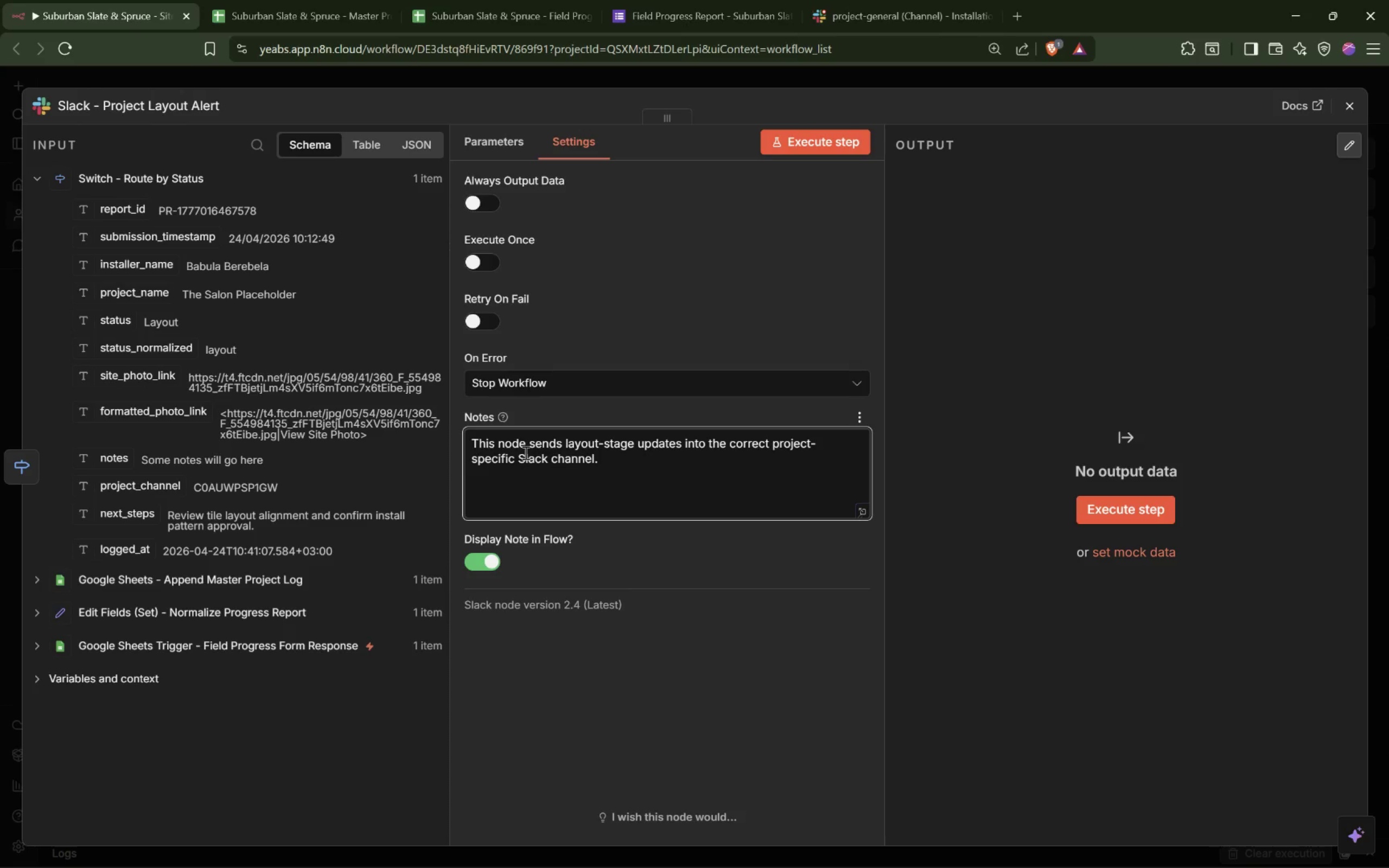 
left_click([587, 343])
 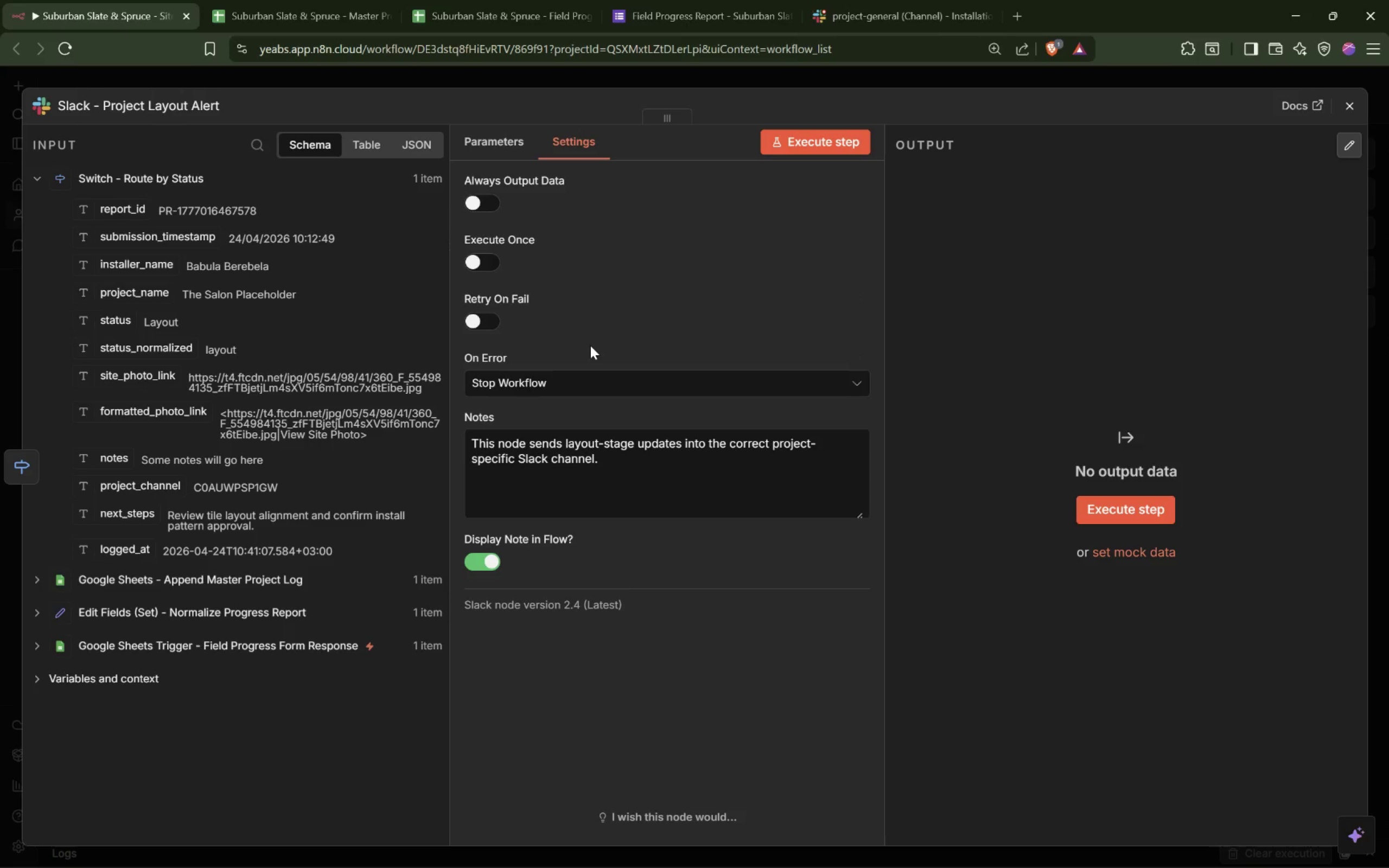 
wait(44.47)
 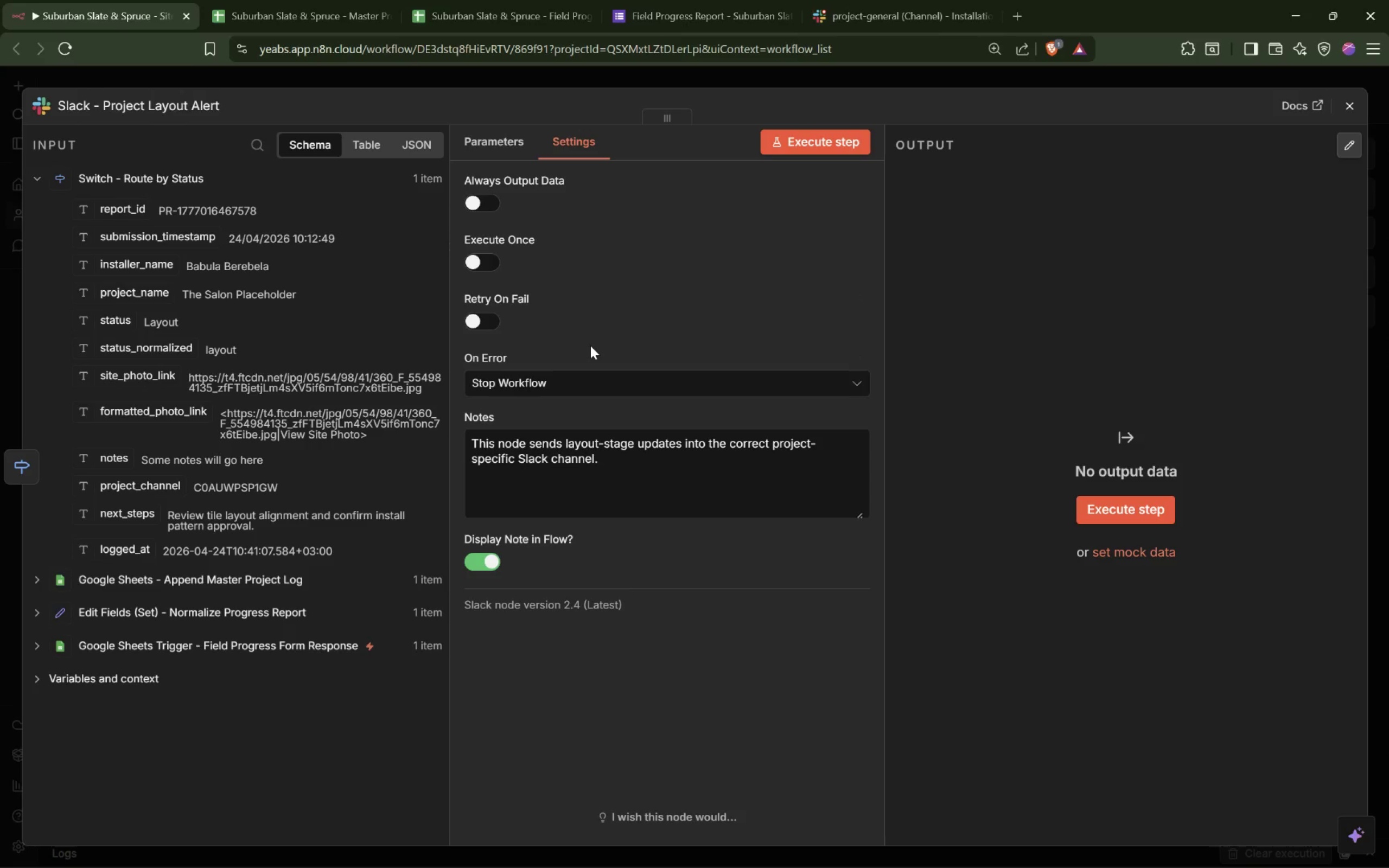 
left_click([517, 135])
 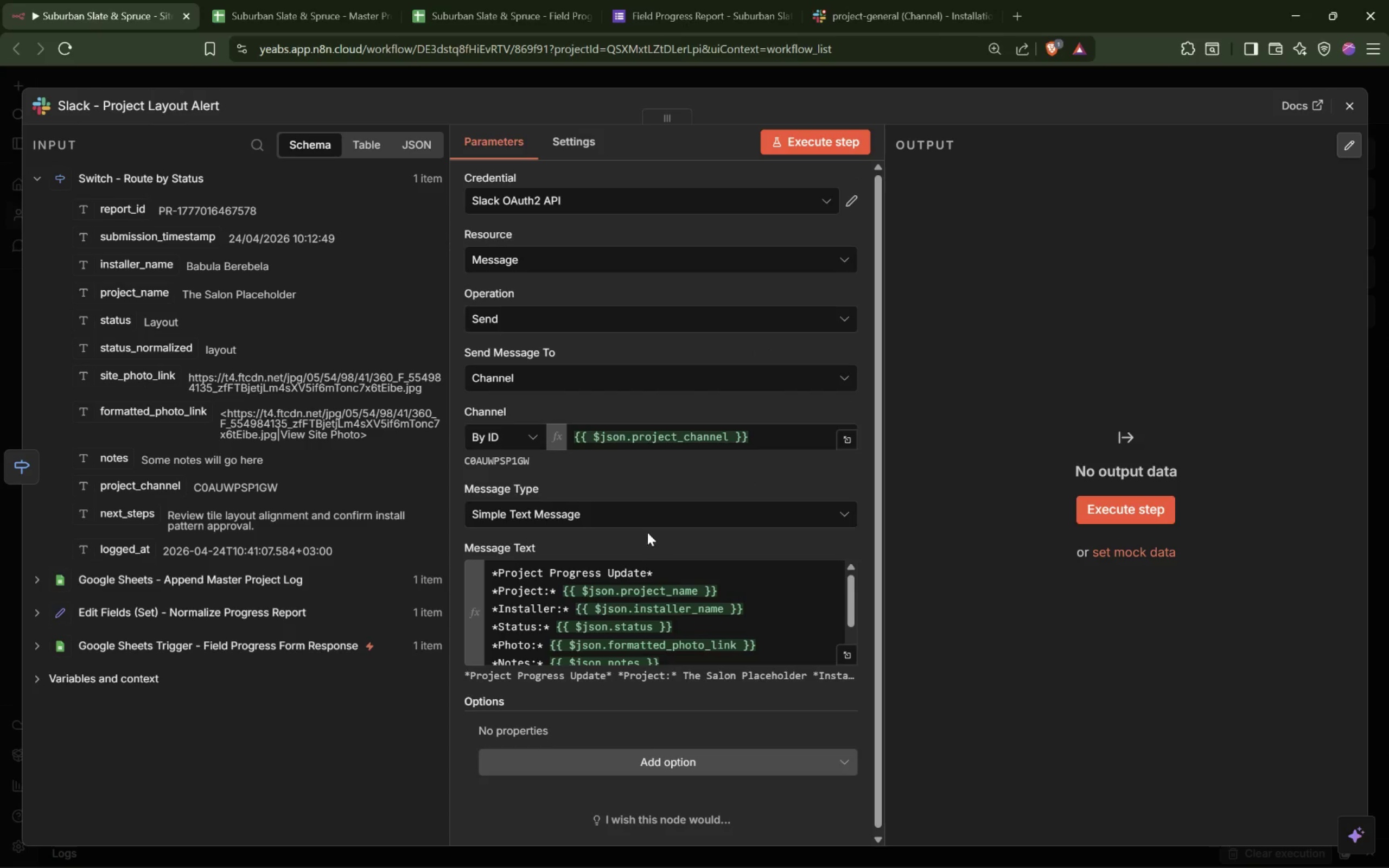 
left_click([579, 72])
 